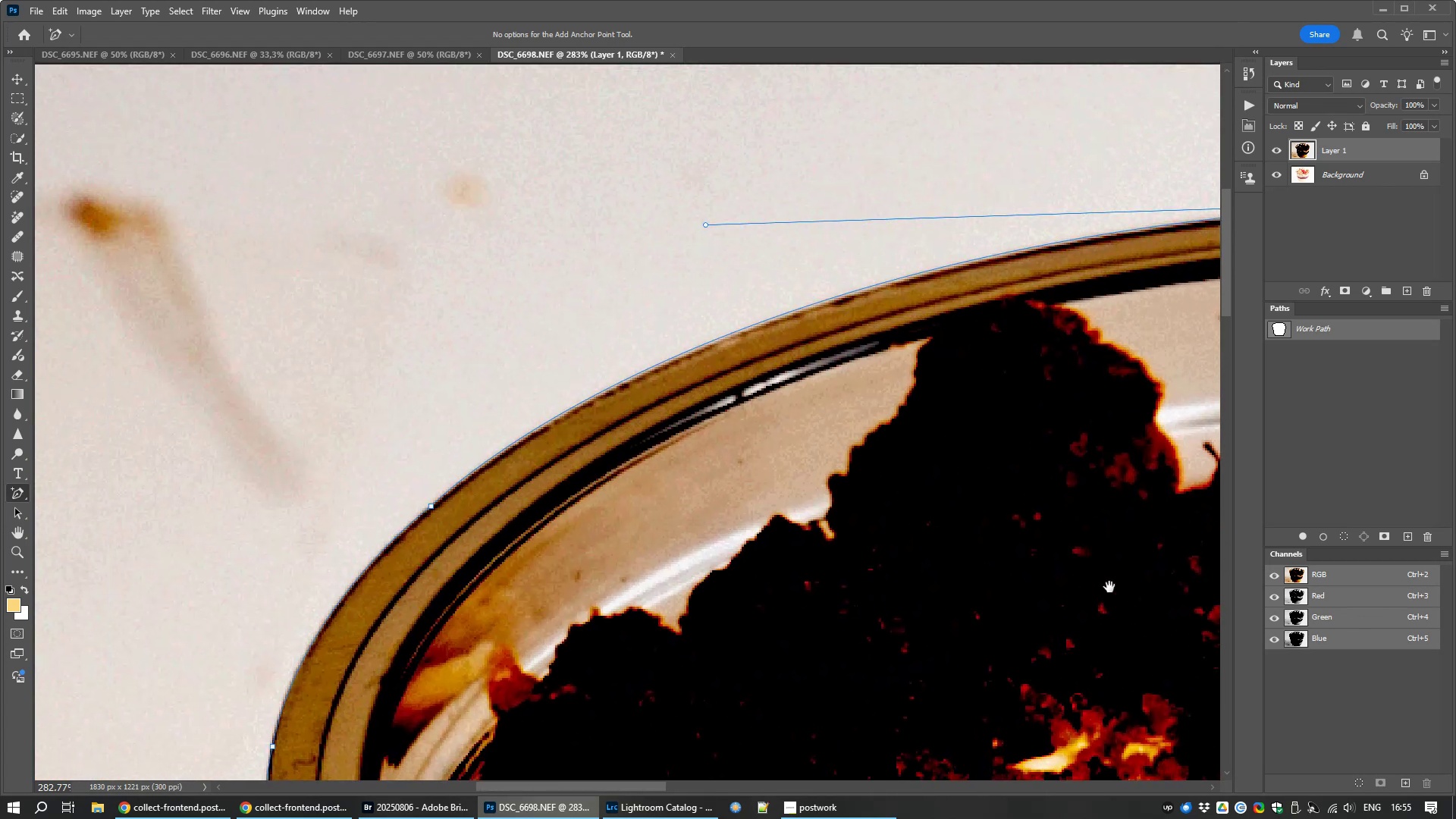 
left_click_drag(start_coordinate=[251, 612], to_coordinate=[1367, 615])
 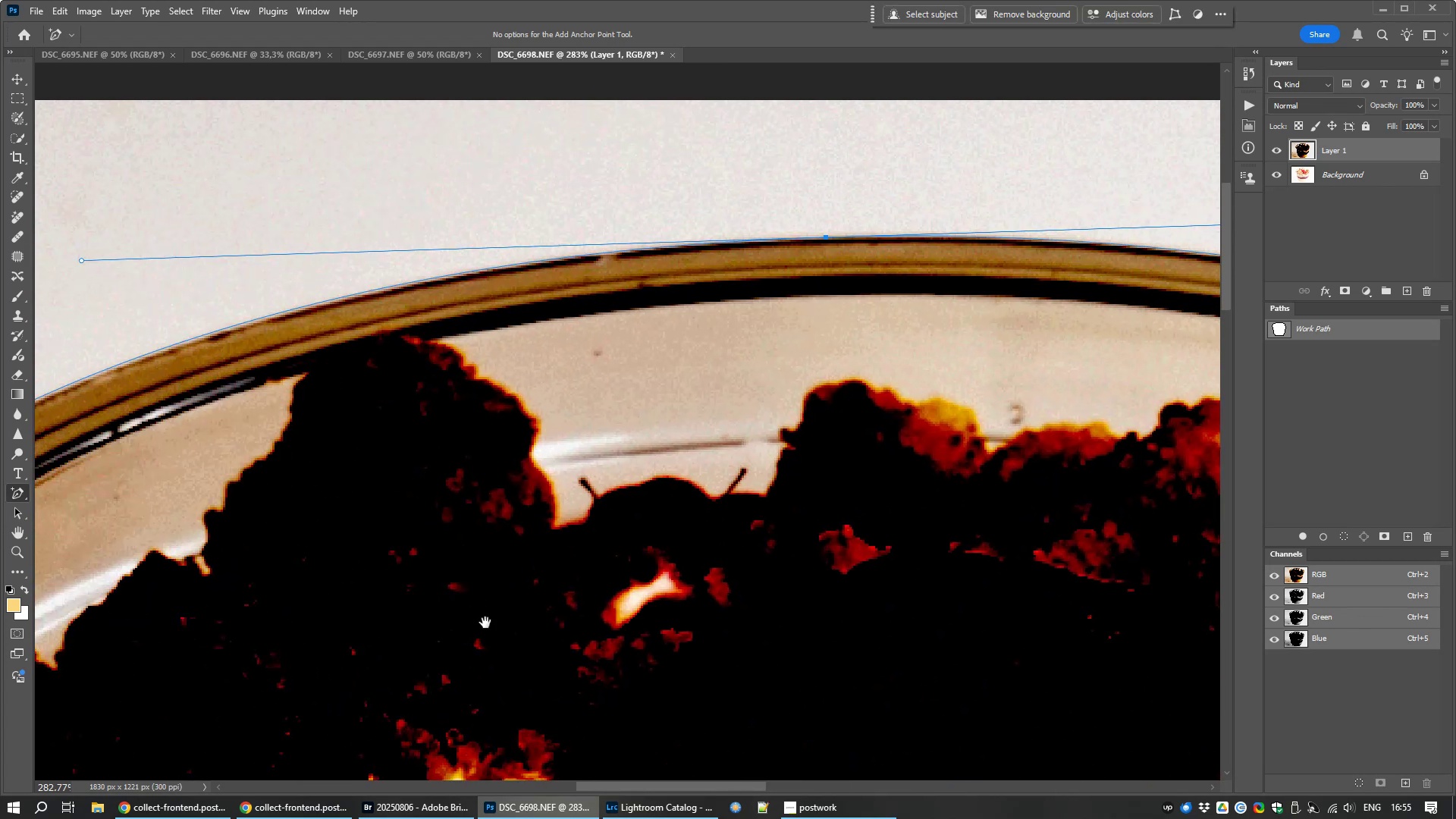 
left_click_drag(start_coordinate=[485, 623], to_coordinate=[1109, 587])
 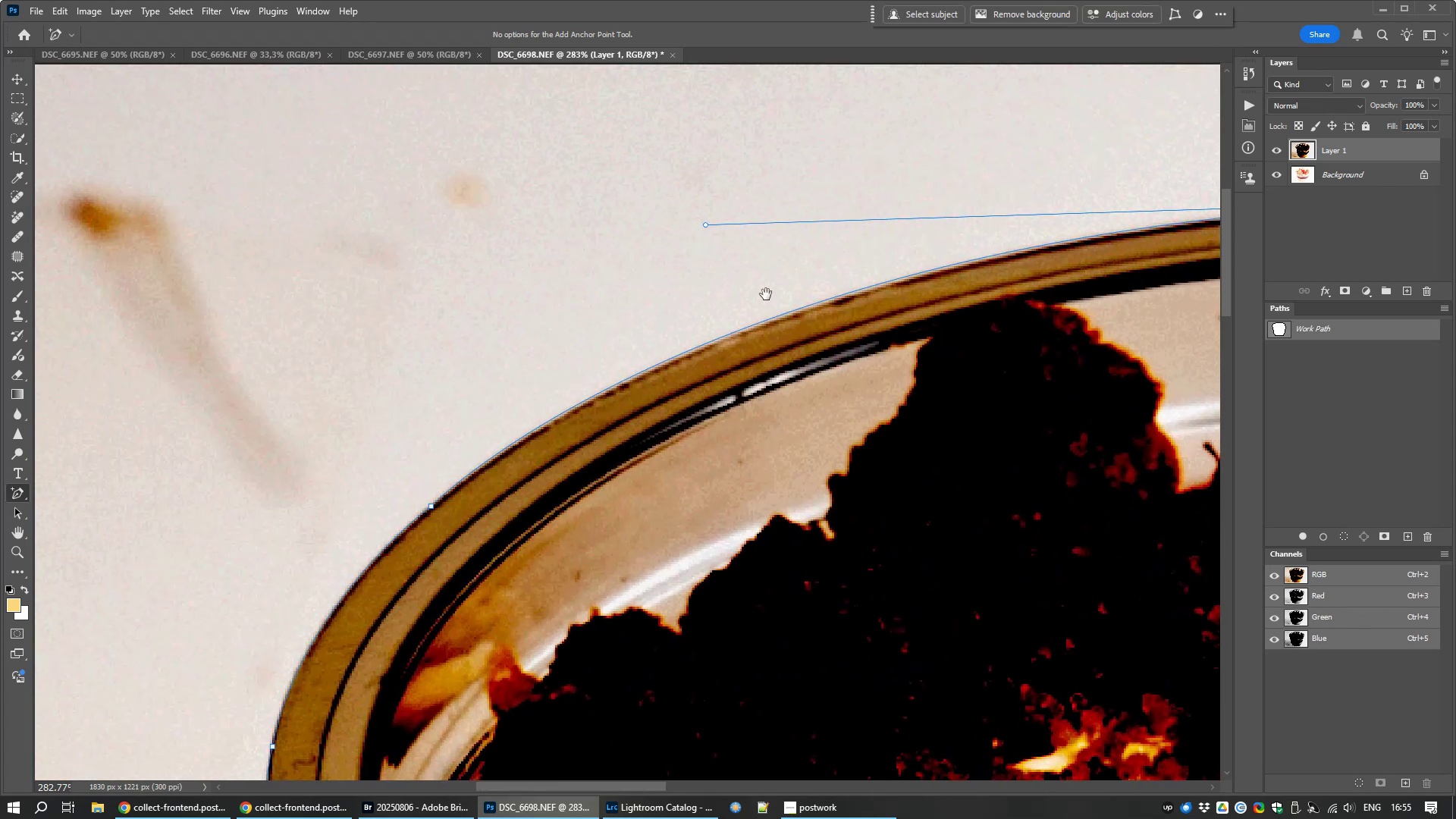 
hold_key(key=Space, duration=1.25)
 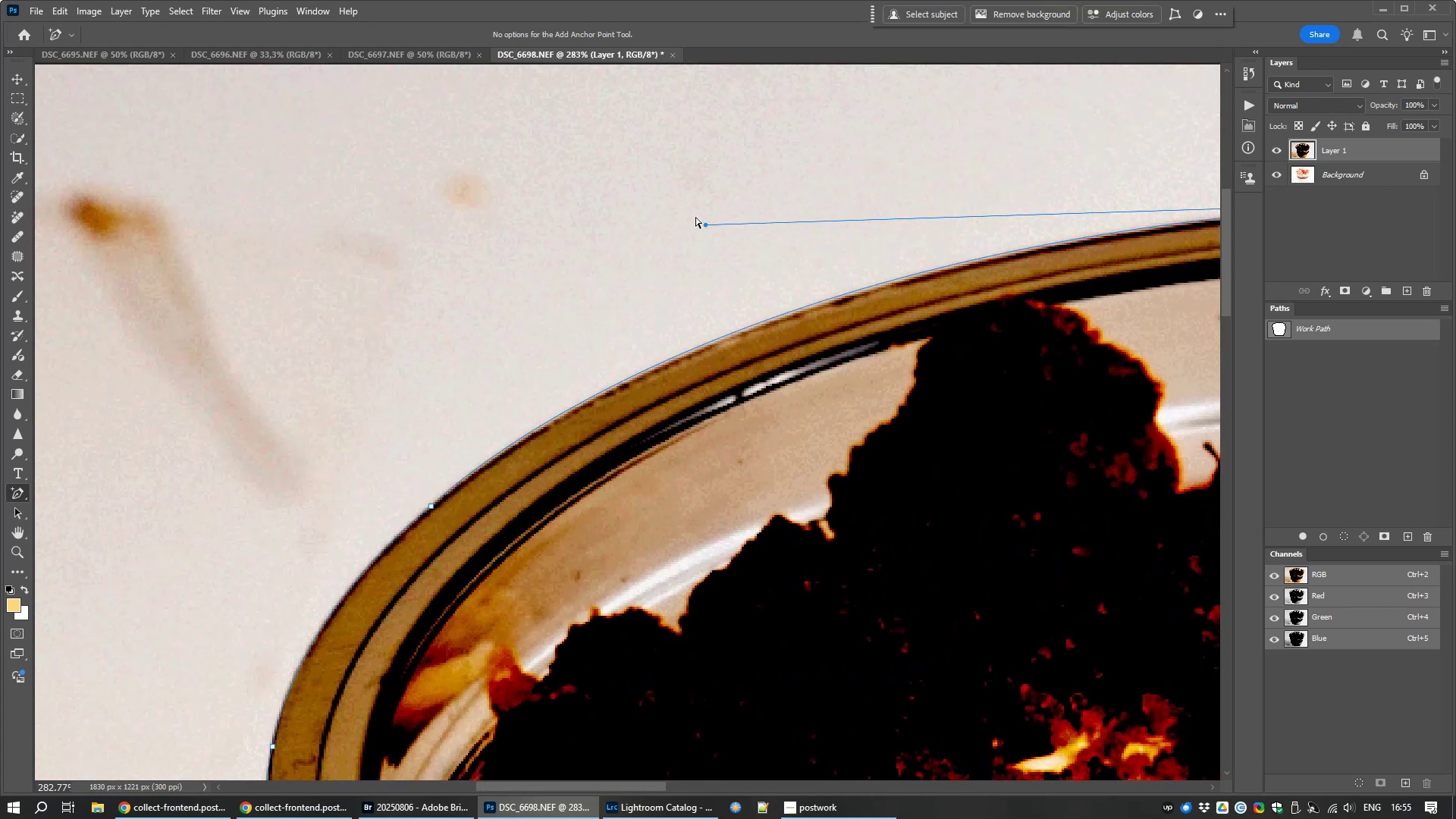 
right_click([1109, 587])
 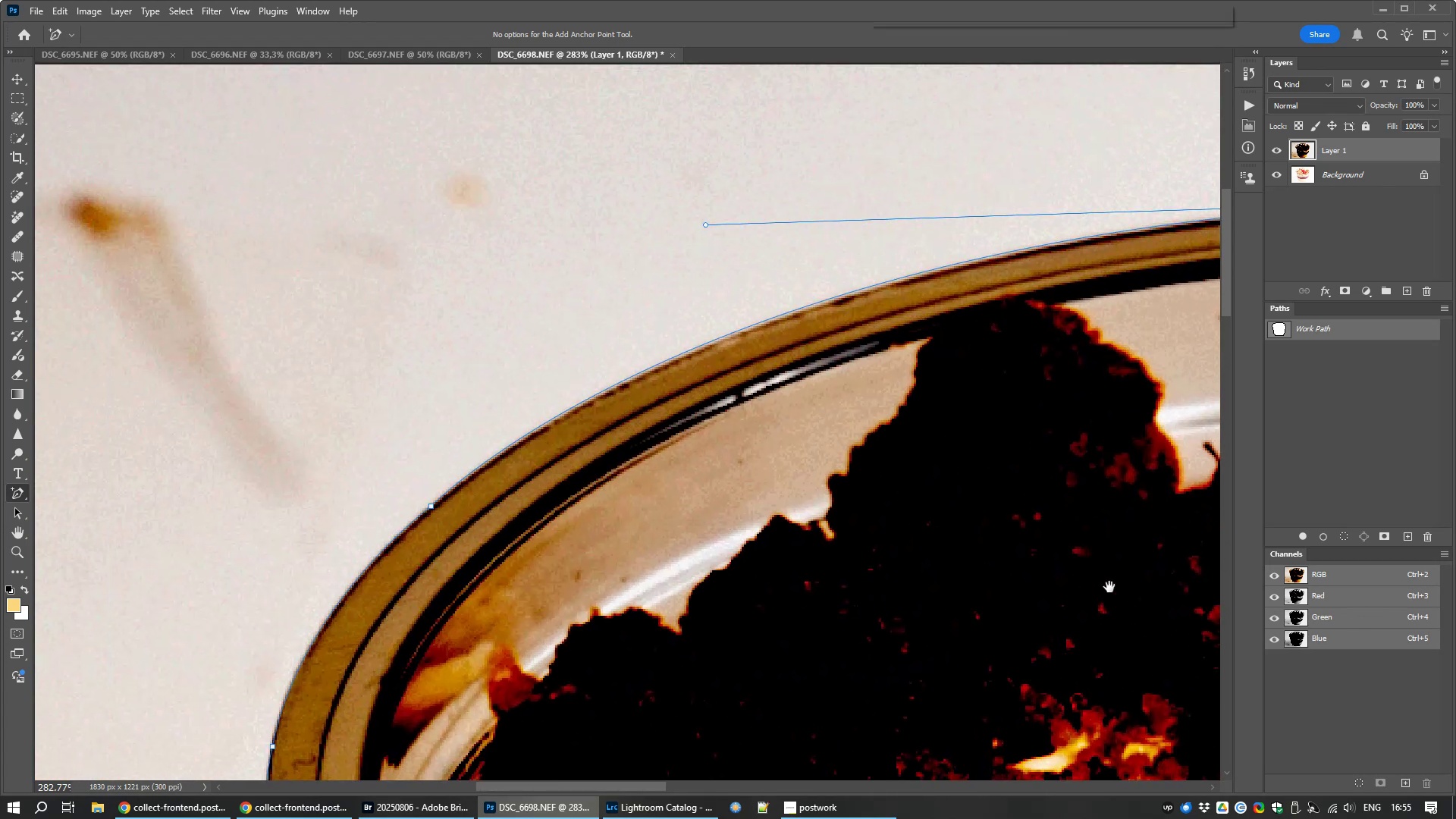 
left_click([1109, 587])
 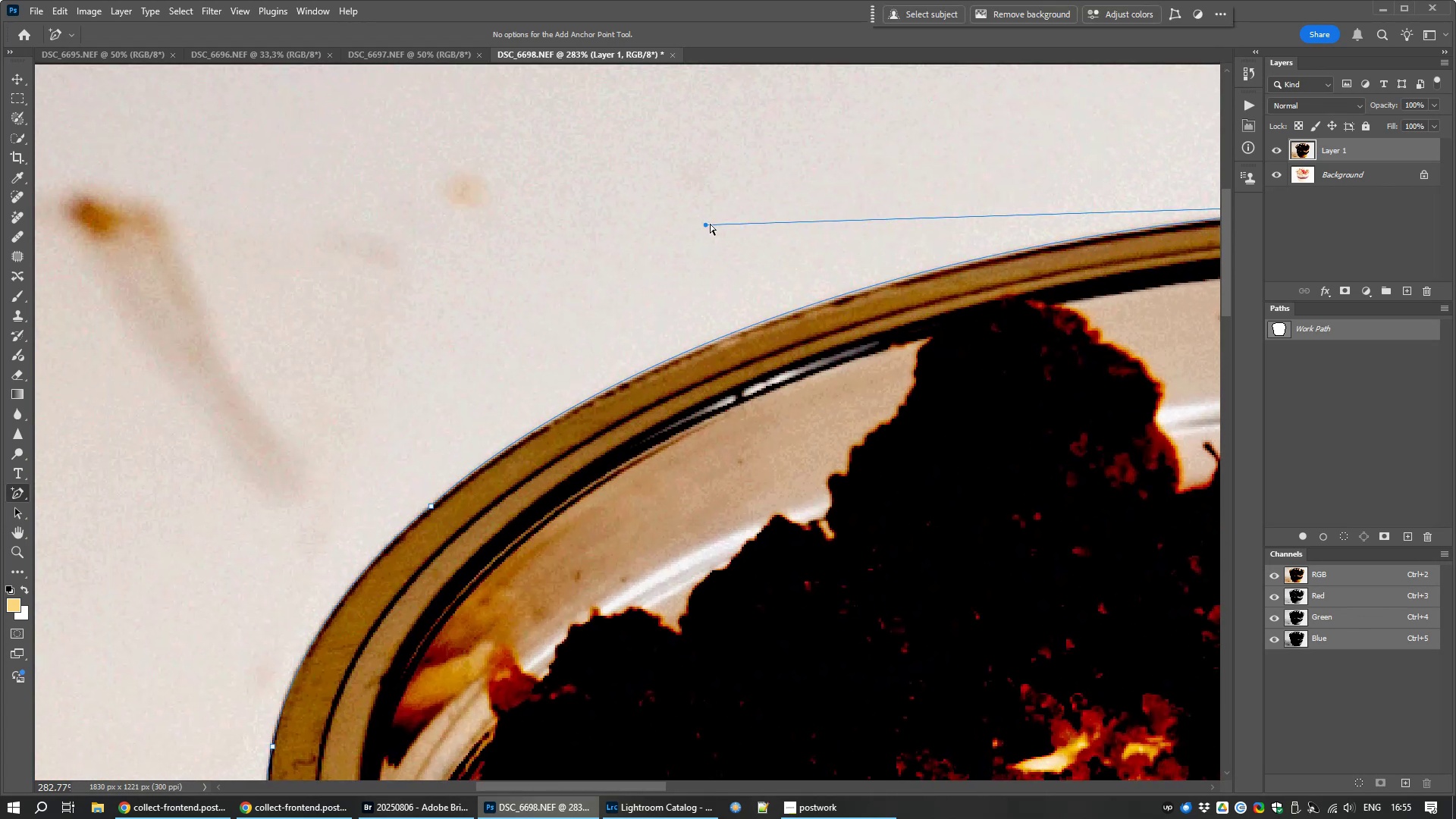 
left_click_drag(start_coordinate=[703, 224], to_coordinate=[711, 224])
 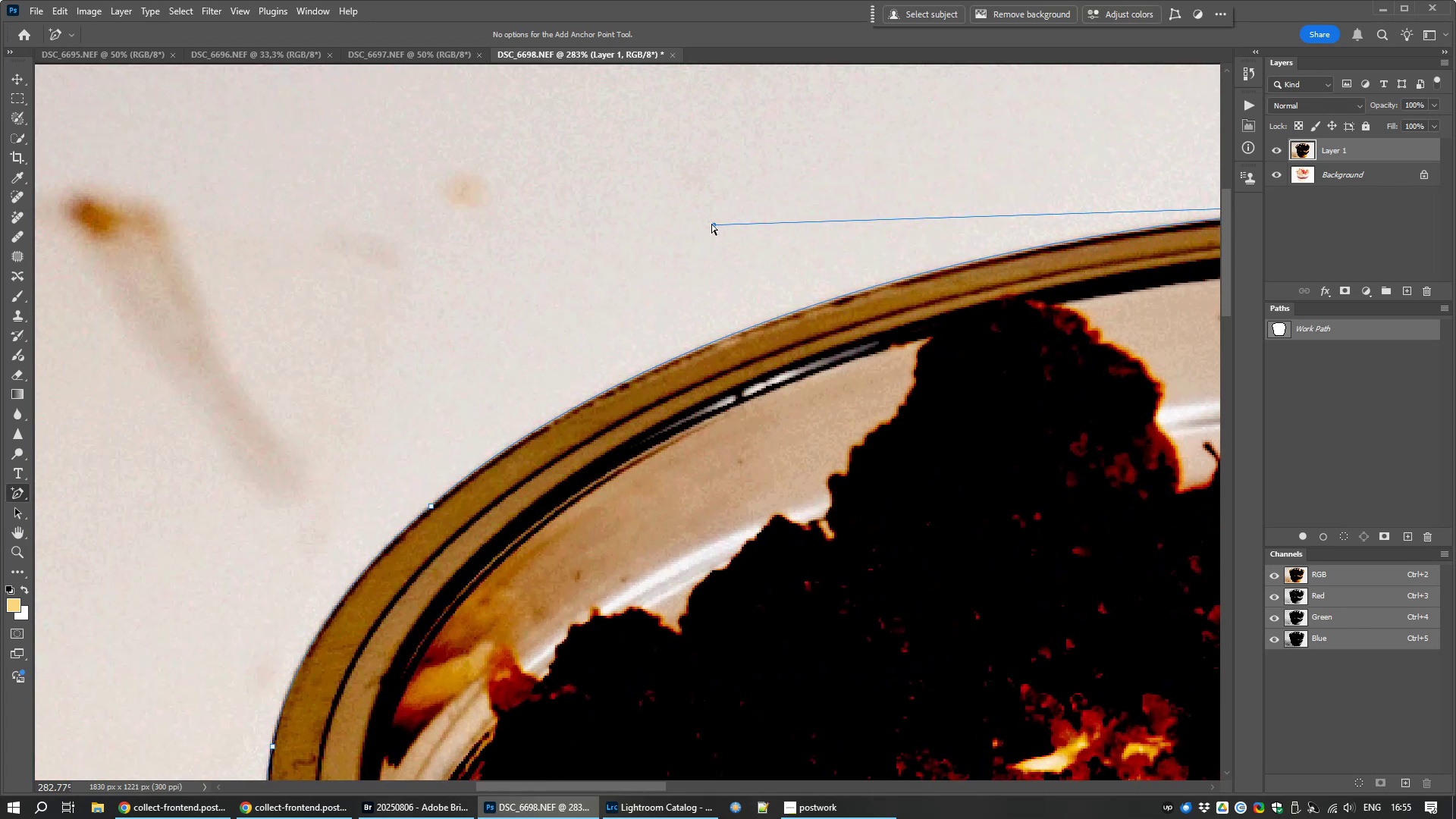 
hold_key(key=Space, duration=1.54)
 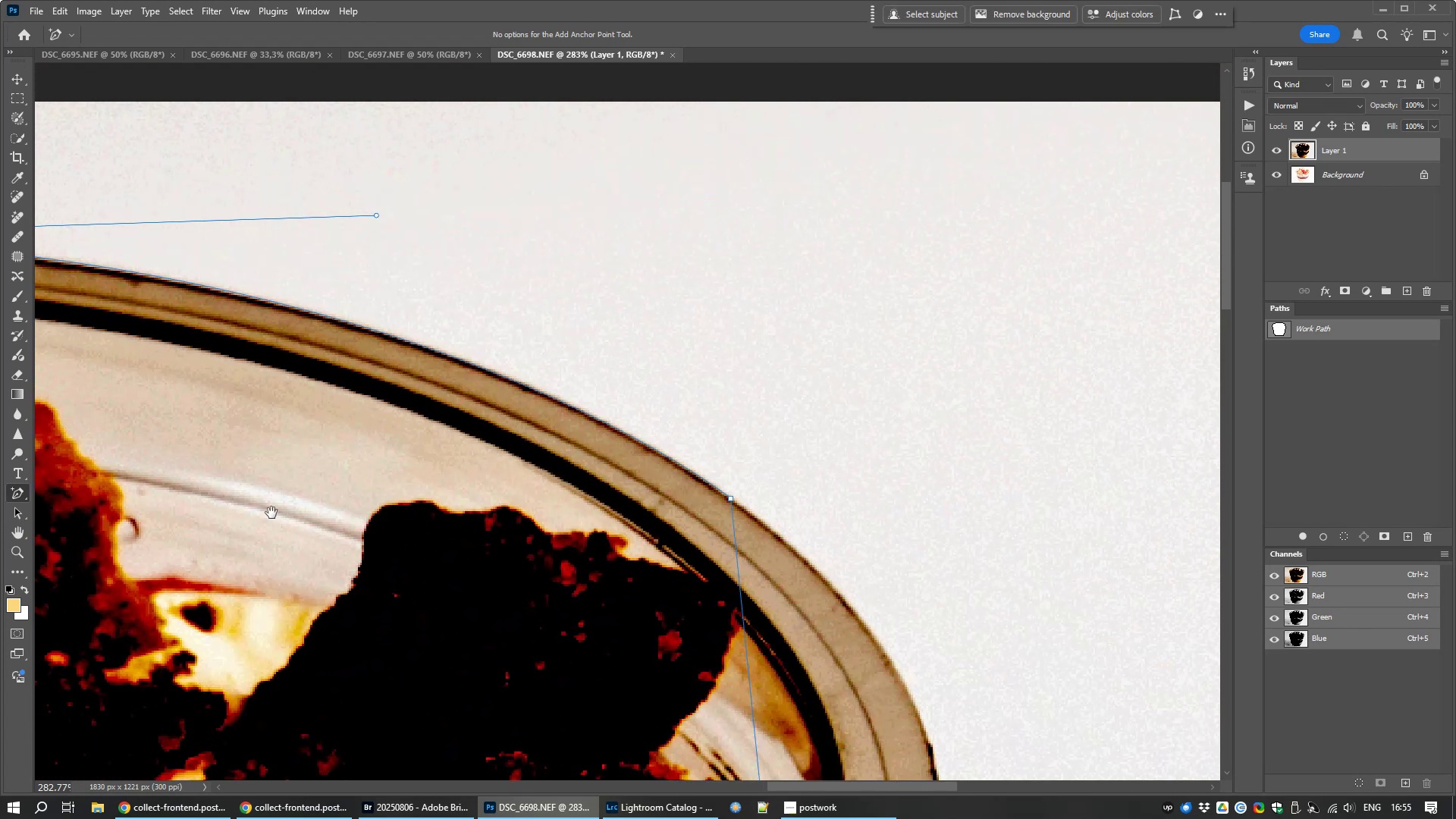 
left_click_drag(start_coordinate=[927, 438], to_coordinate=[0, 433])
 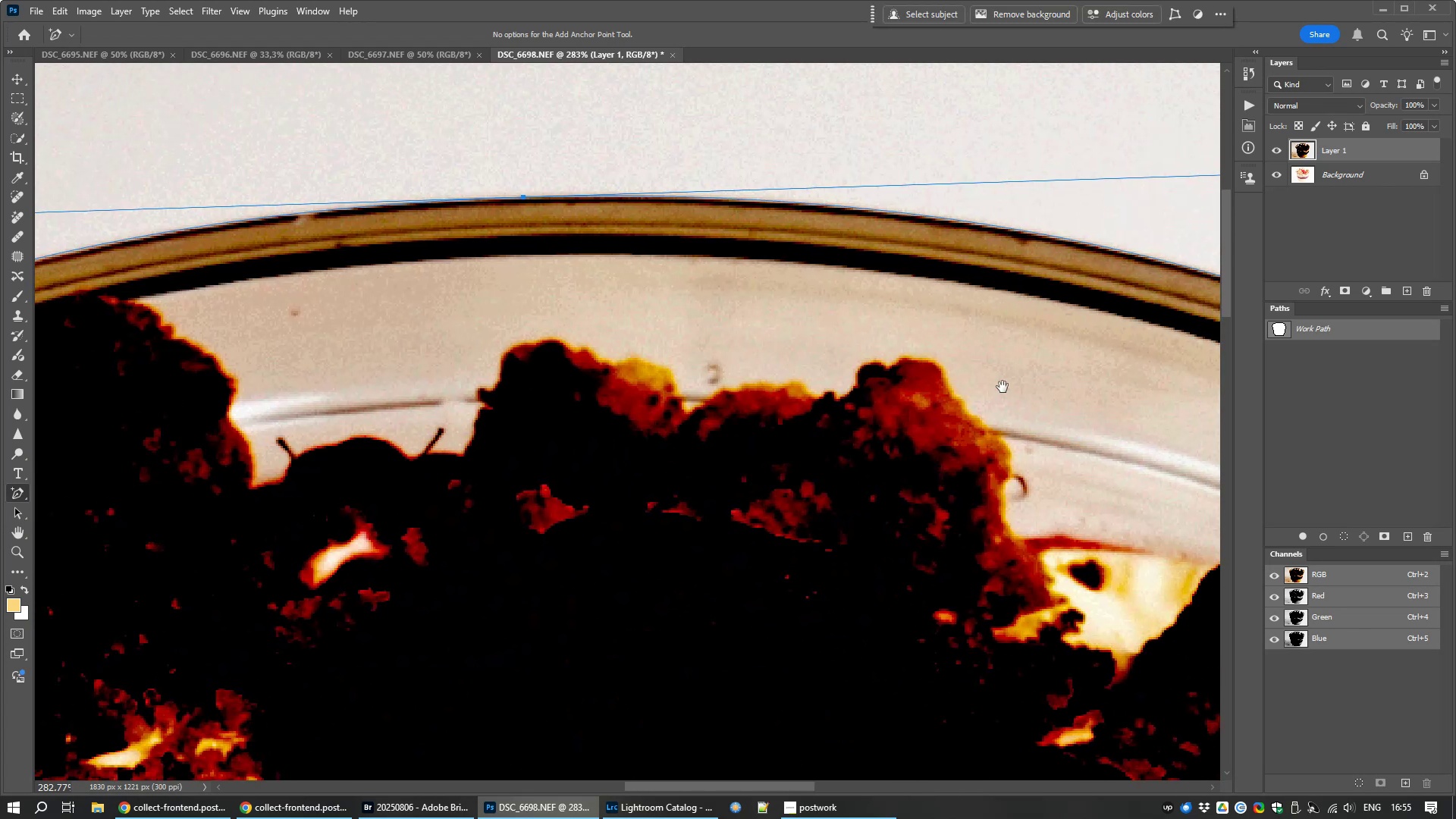 
left_click_drag(start_coordinate=[1003, 387], to_coordinate=[115, 428])
 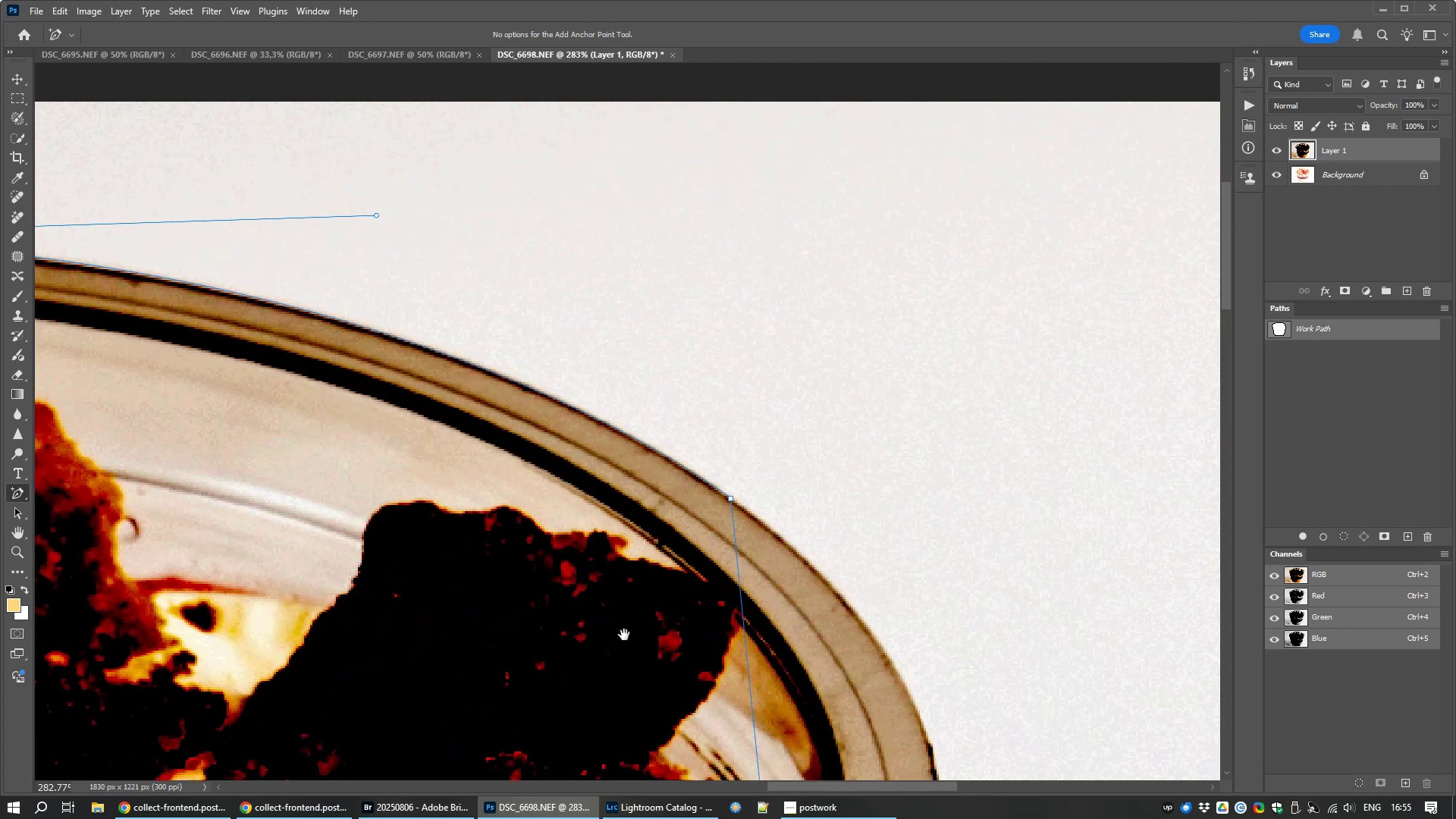 
hold_key(key=Space, duration=1.51)
 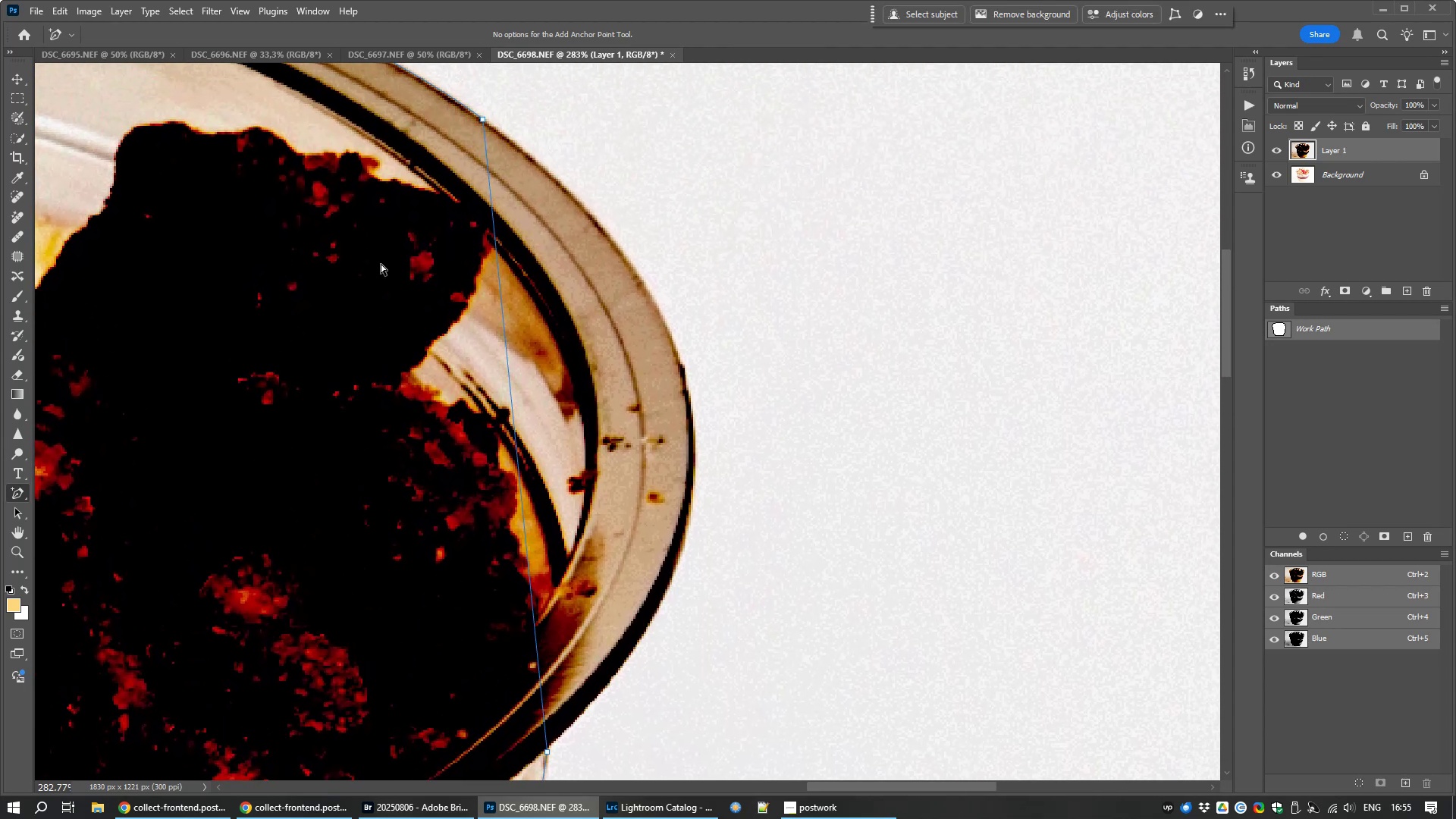 
left_click_drag(start_coordinate=[629, 643], to_coordinate=[381, 264])
 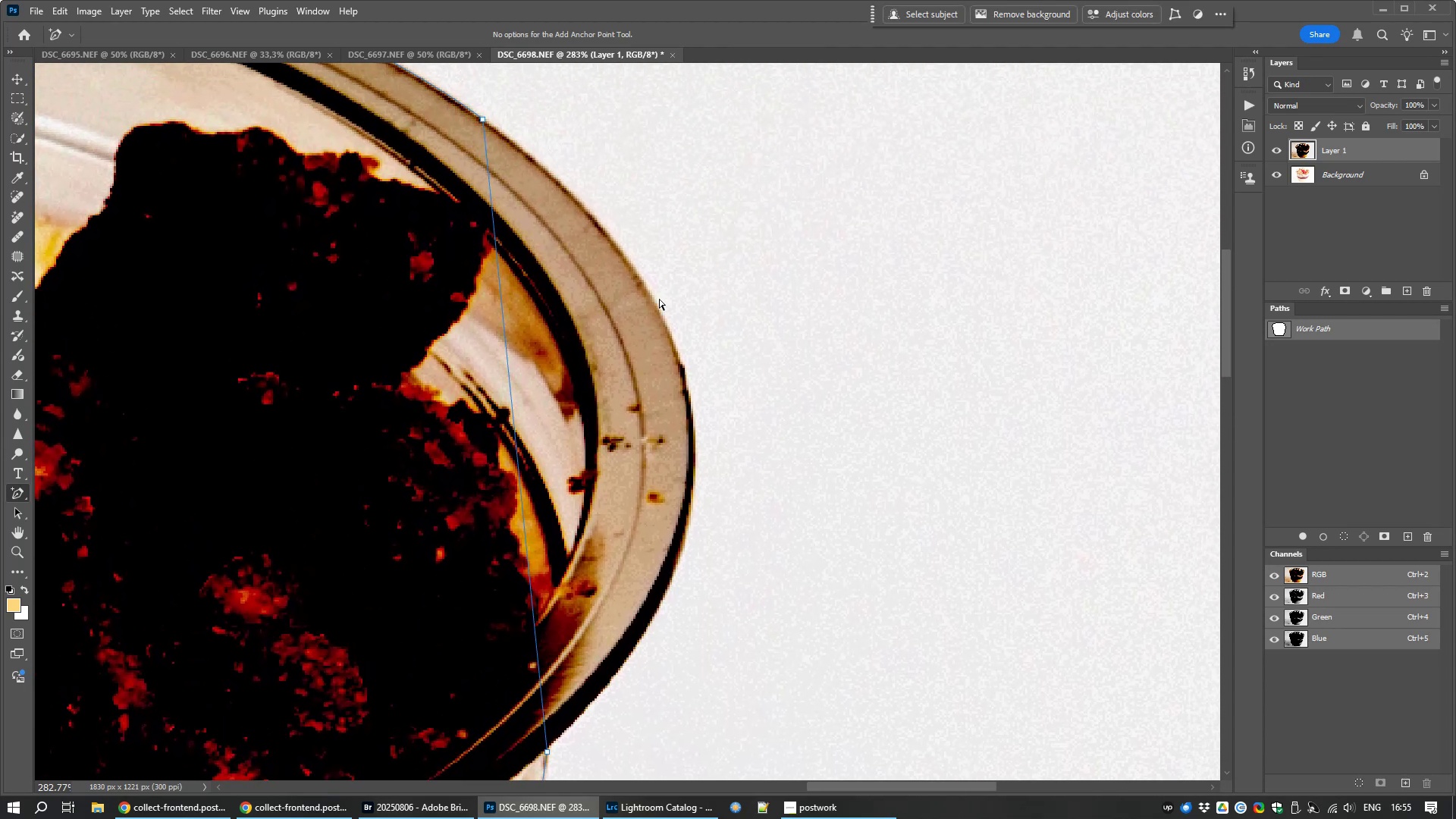 
hold_key(key=Space, duration=0.38)
 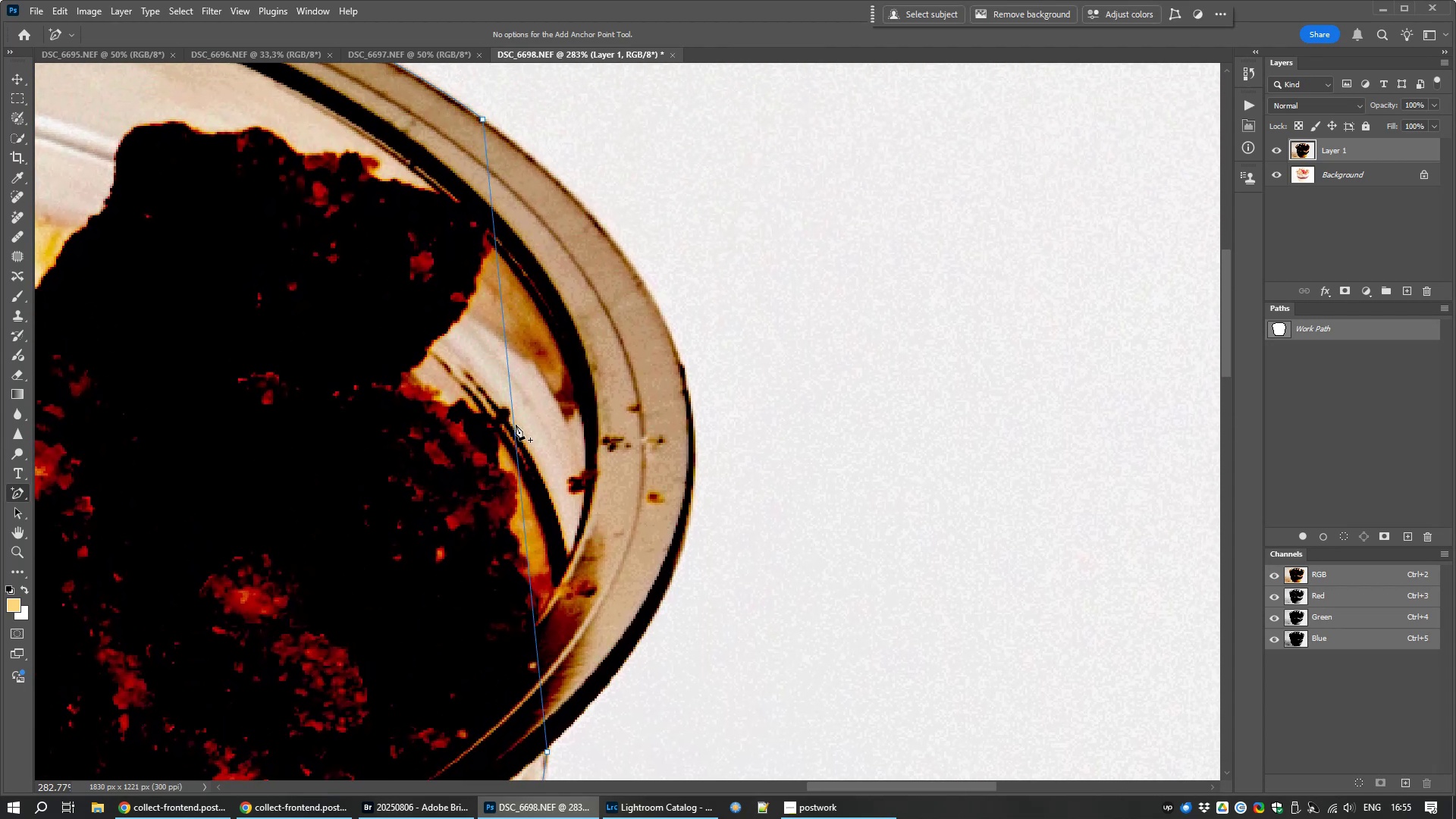 
left_click_drag(start_coordinate=[513, 425], to_coordinate=[693, 404])
 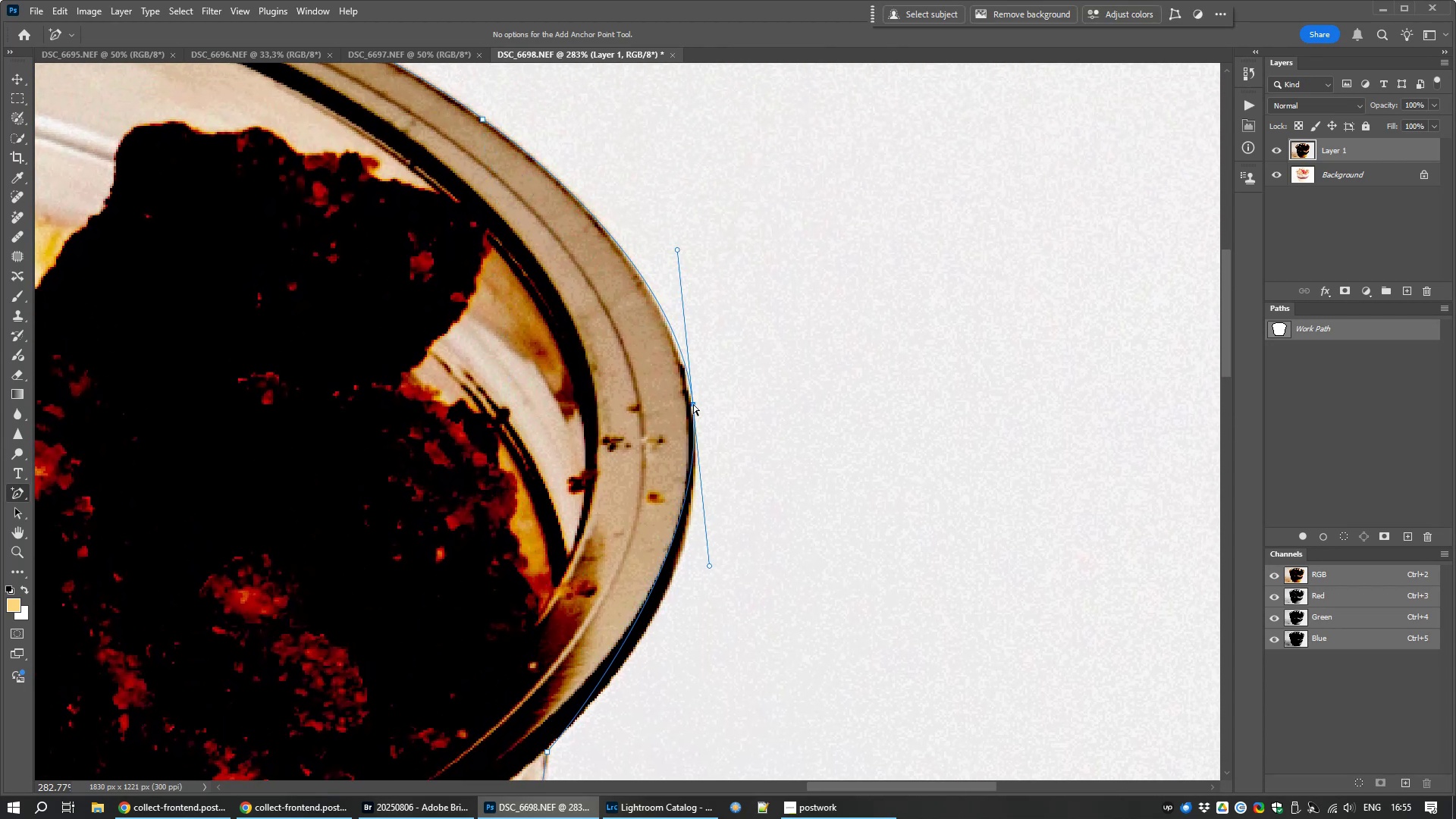 
left_click([693, 404])
 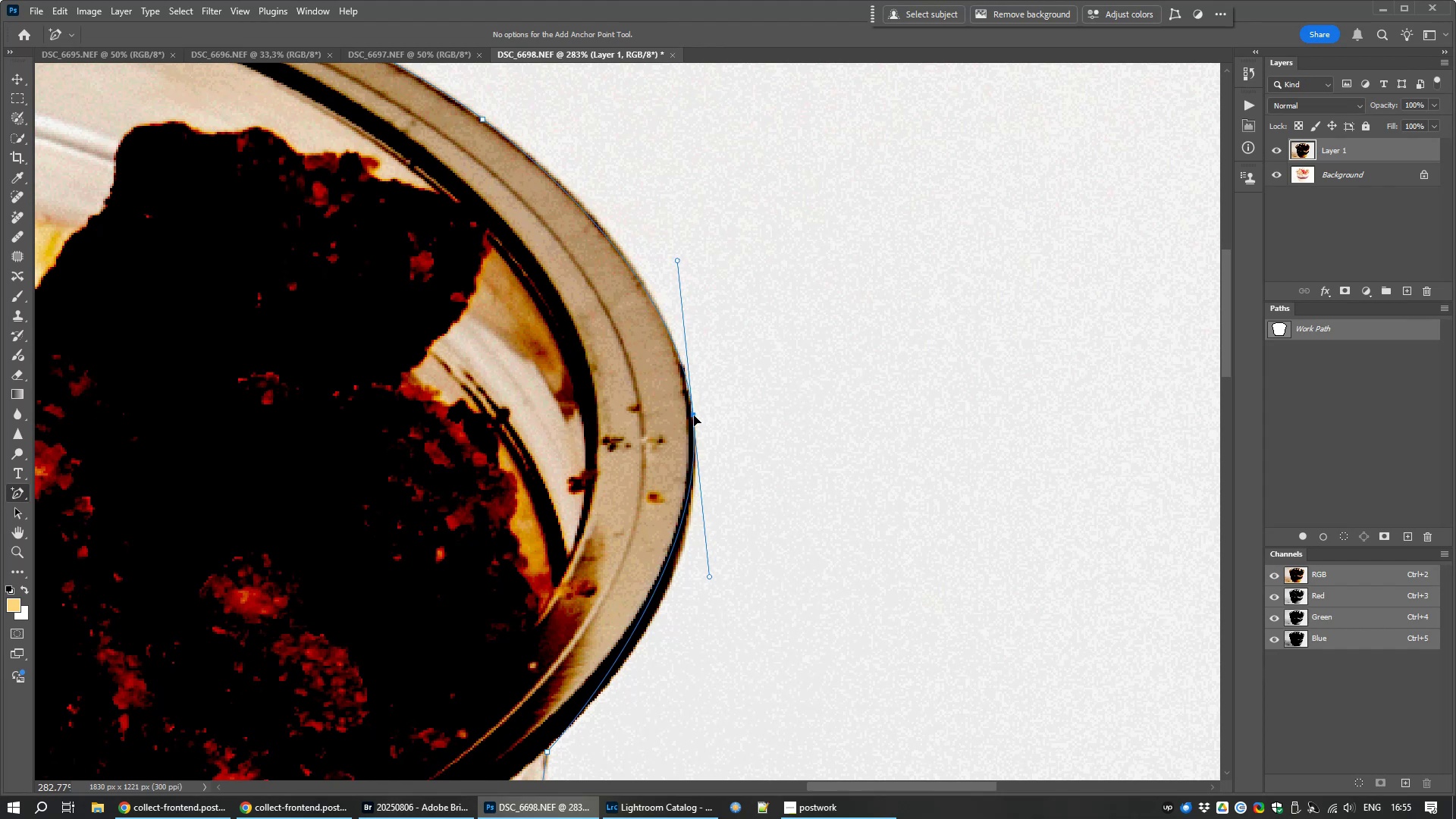 
wait(10.25)
 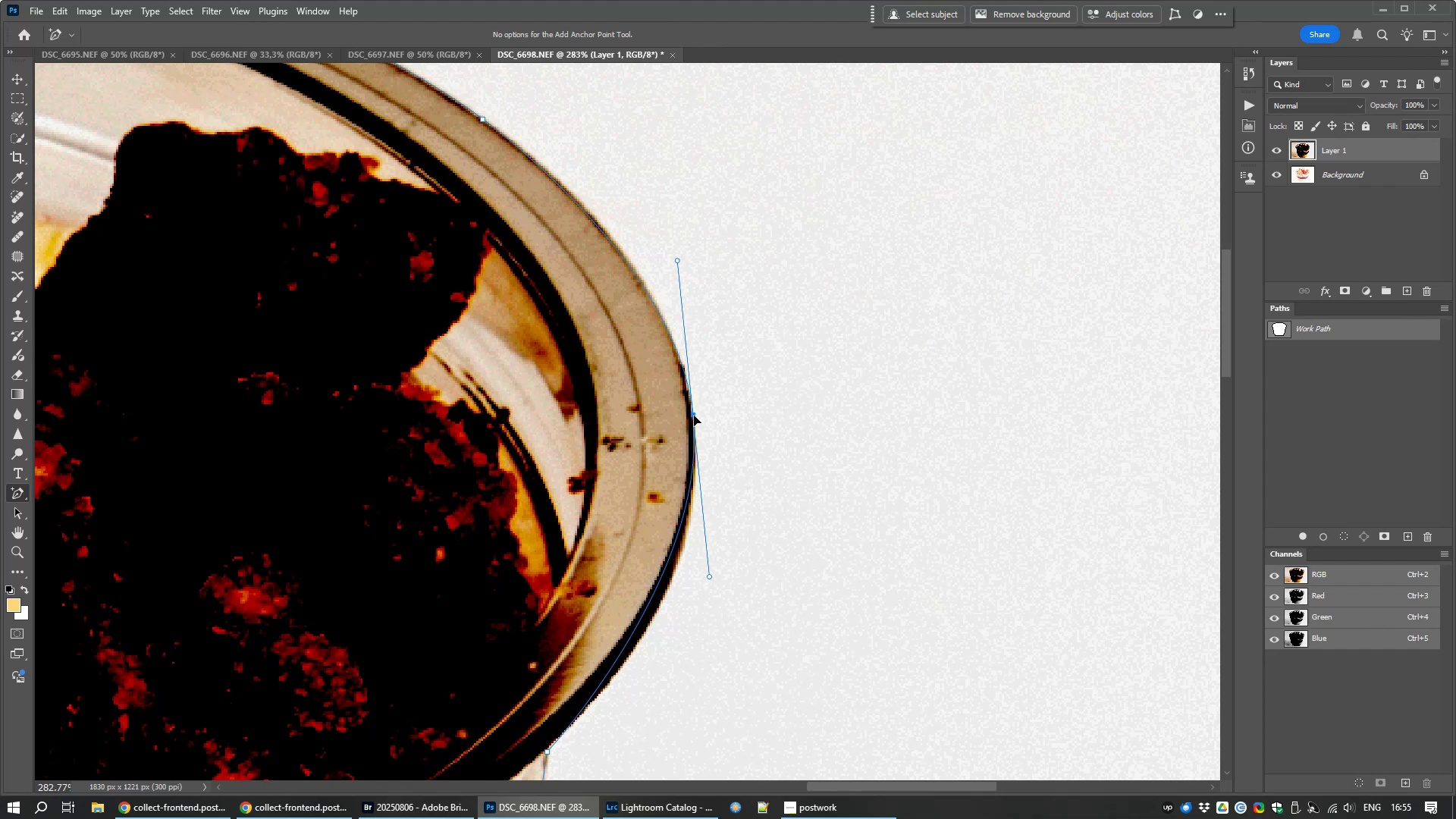 
hold_key(key=Space, duration=1.16)
 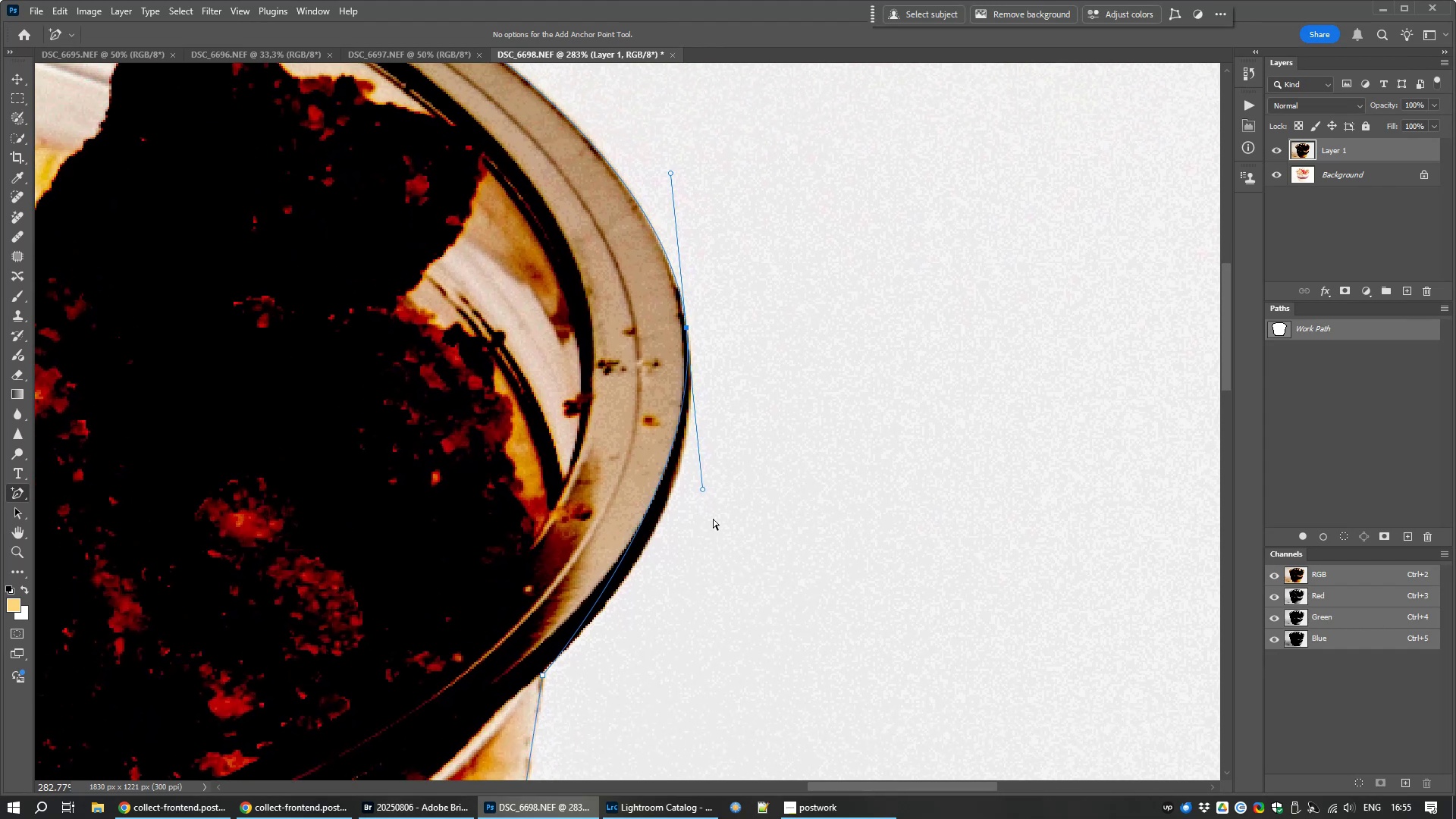 
left_click_drag(start_coordinate=[785, 698], to_coordinate=[780, 621])
 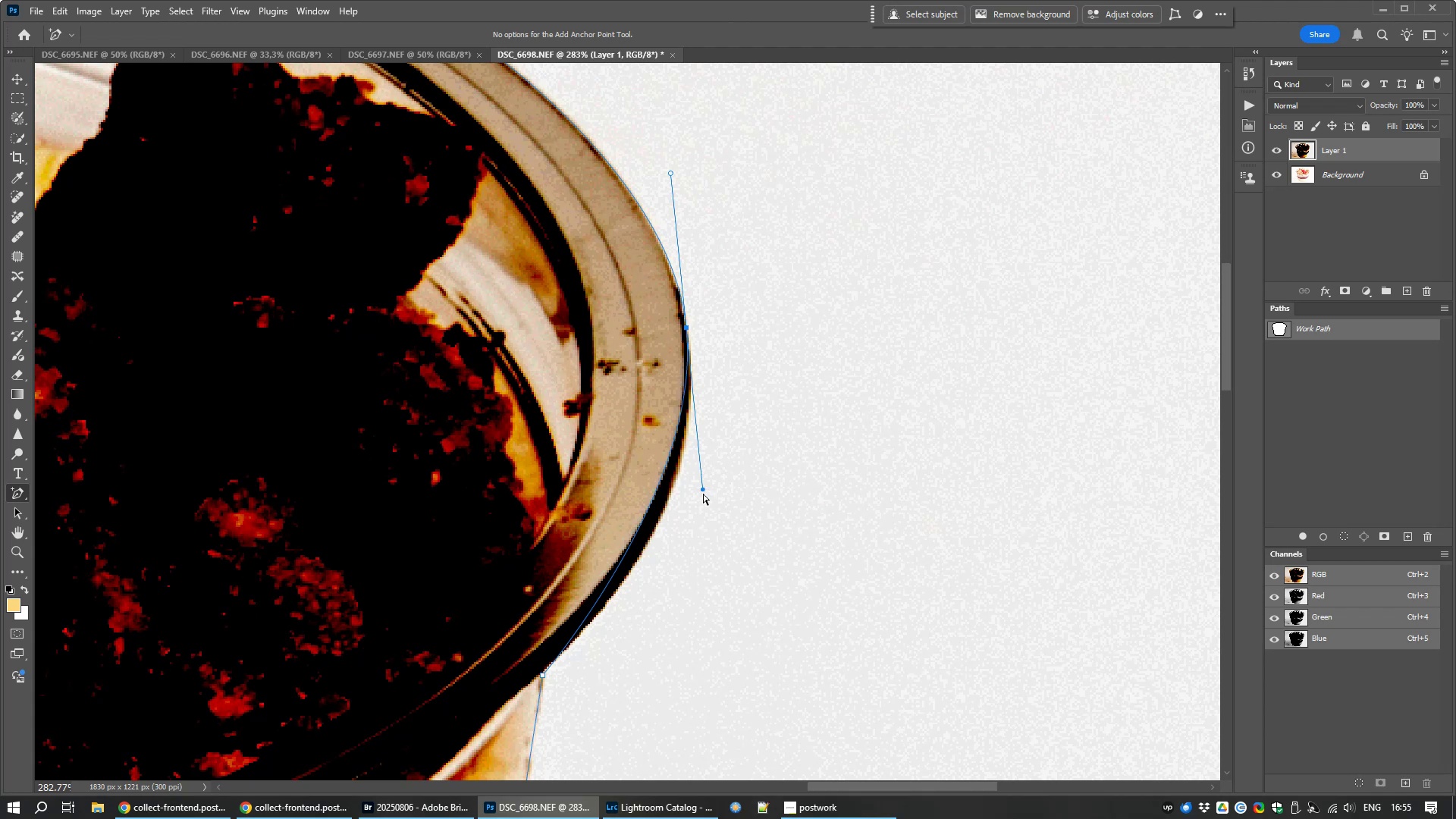 
left_click_drag(start_coordinate=[704, 489], to_coordinate=[719, 526])
 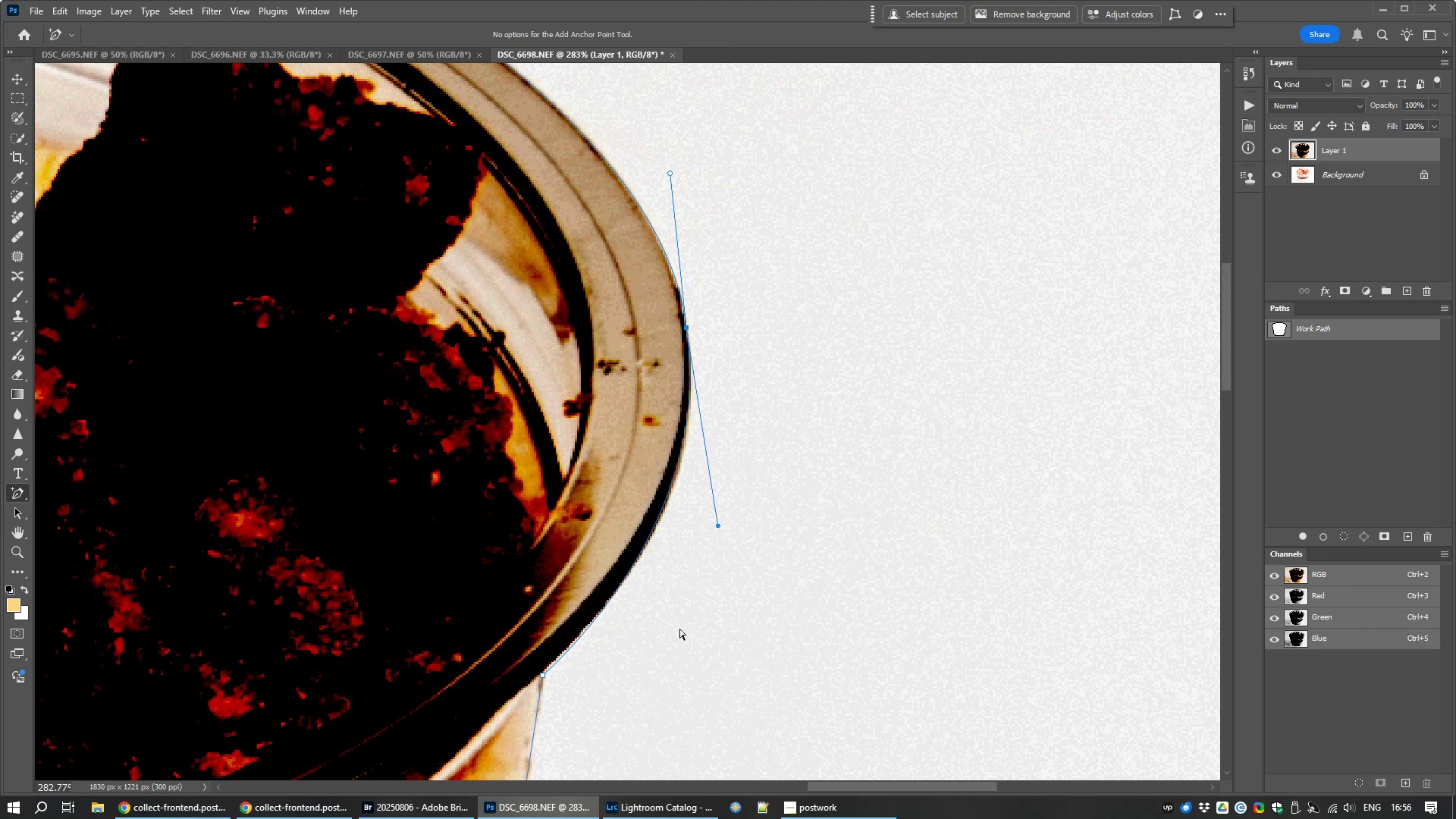 
hold_key(key=AltLeft, duration=1.52)
 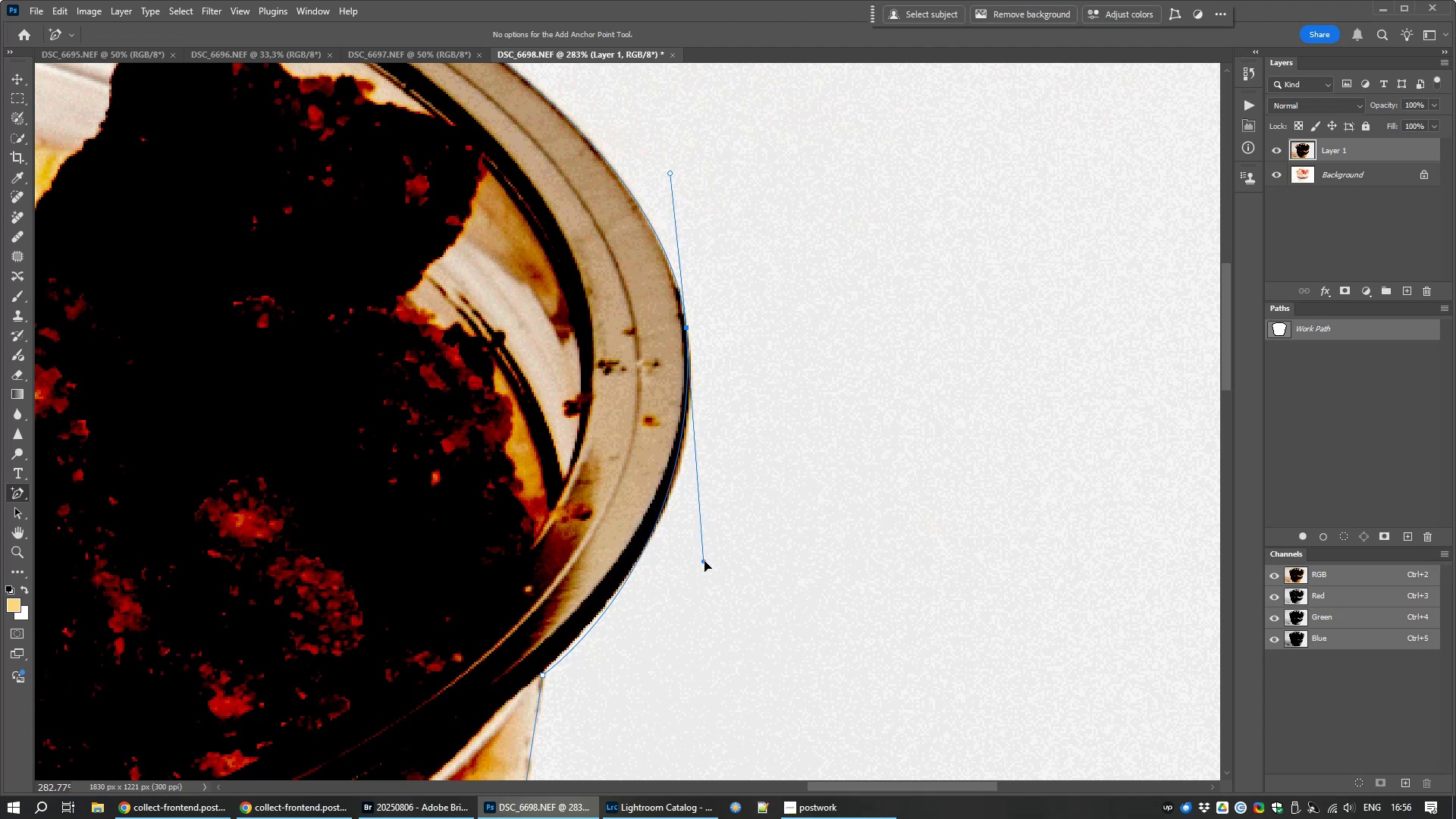 
hold_key(key=AltLeft, duration=1.52)
 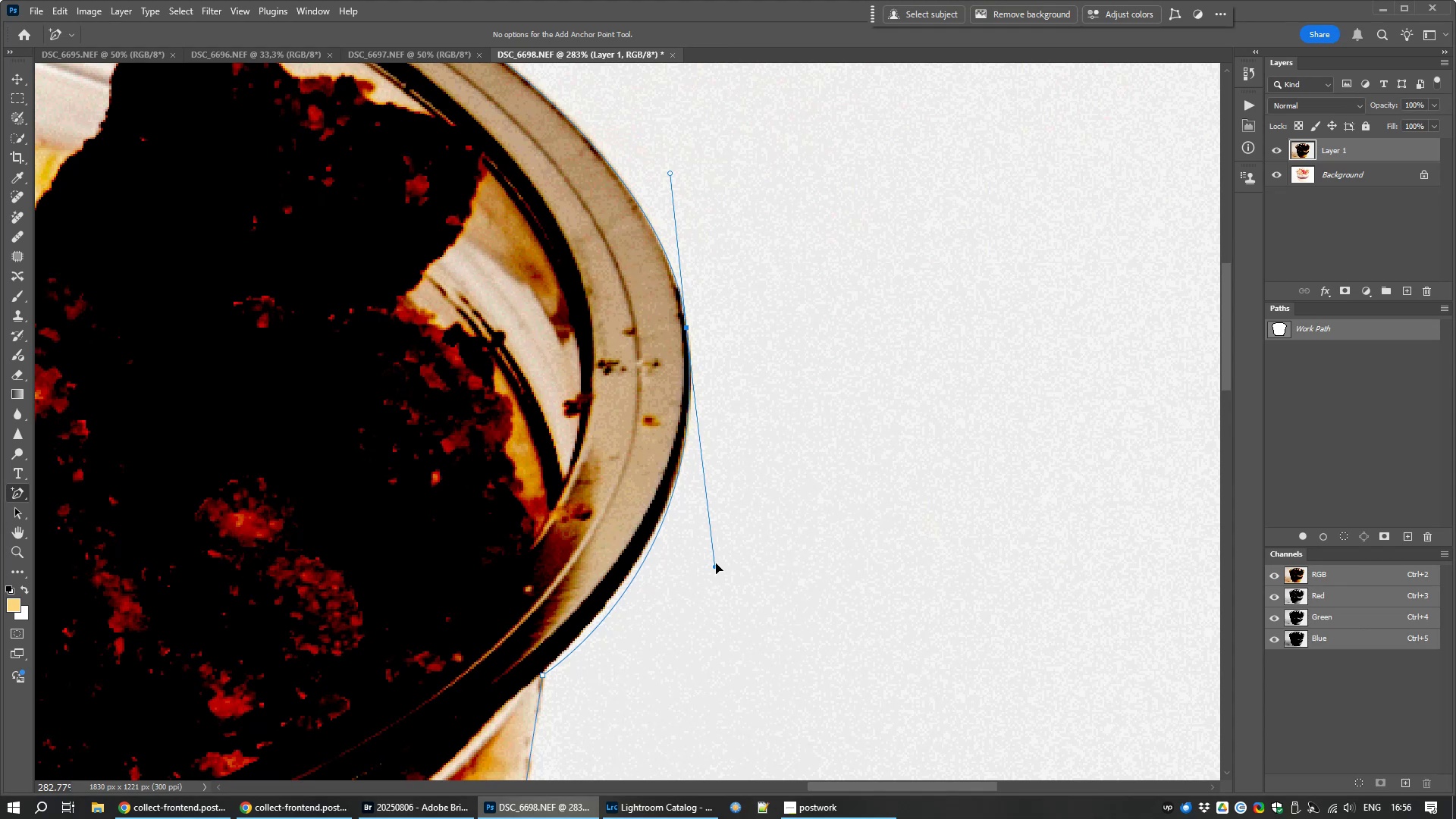 
hold_key(key=AltLeft, duration=1.51)
 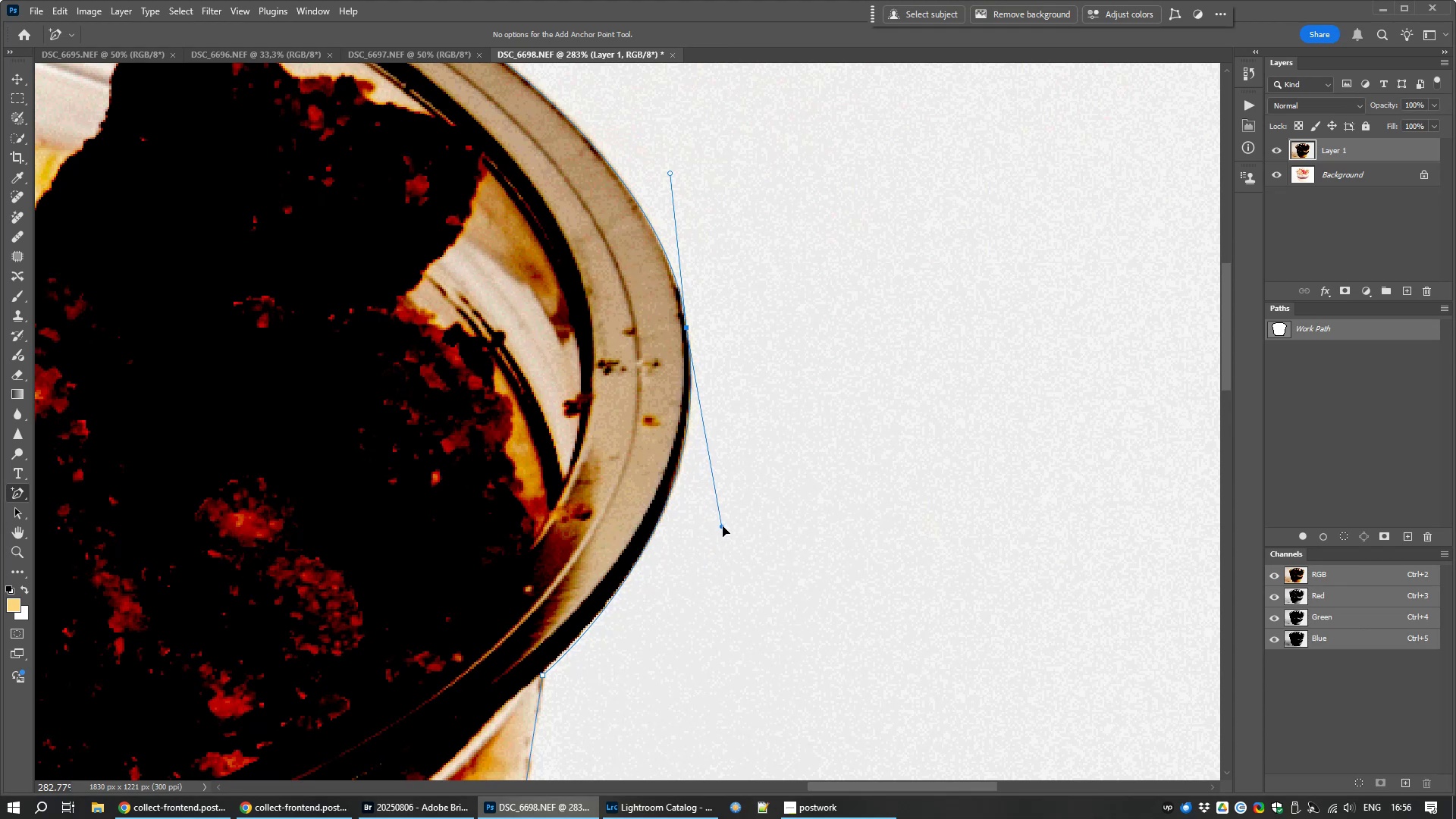 
hold_key(key=AltLeft, duration=1.53)
 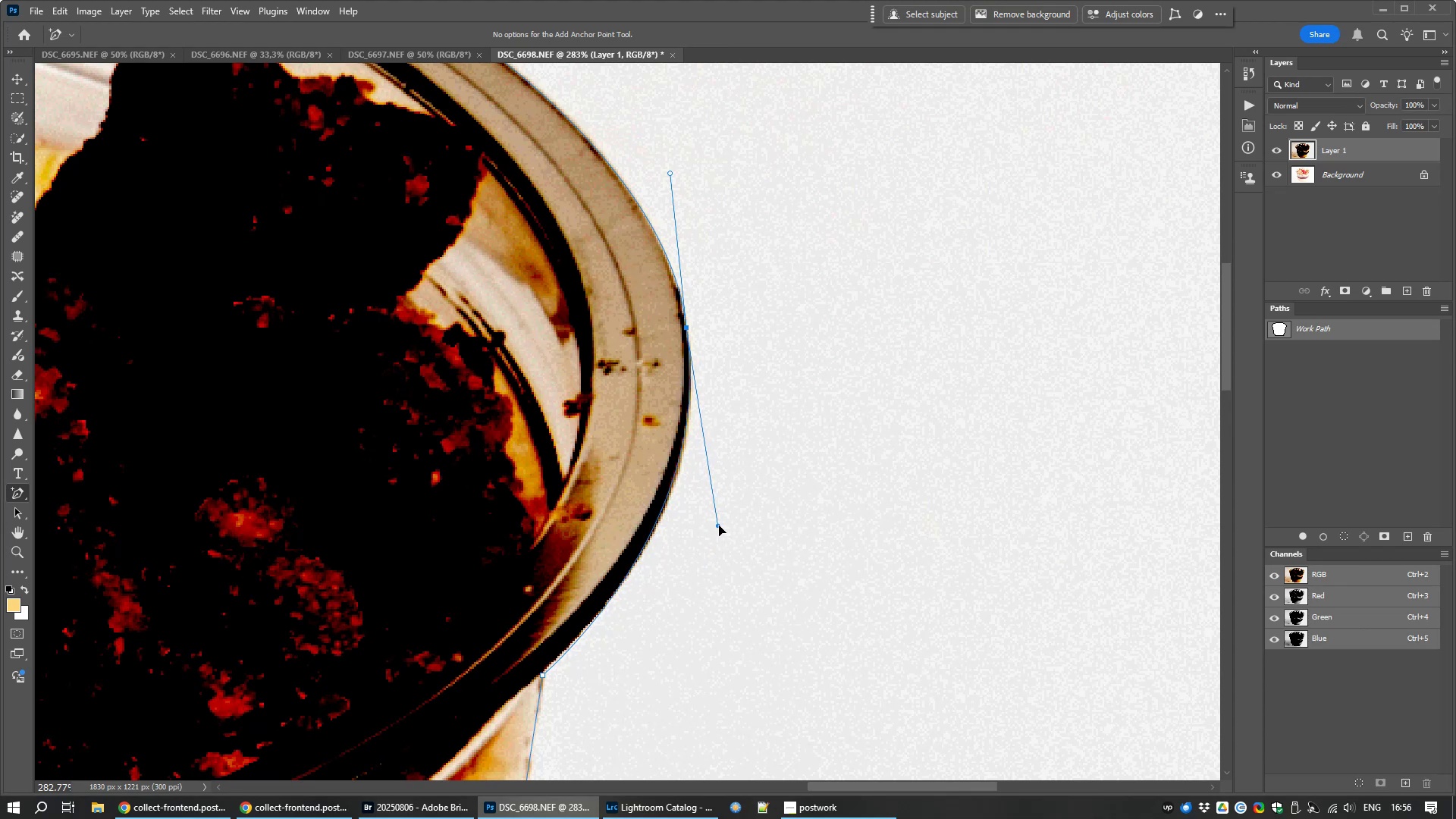 
hold_key(key=AltLeft, duration=1.3)
 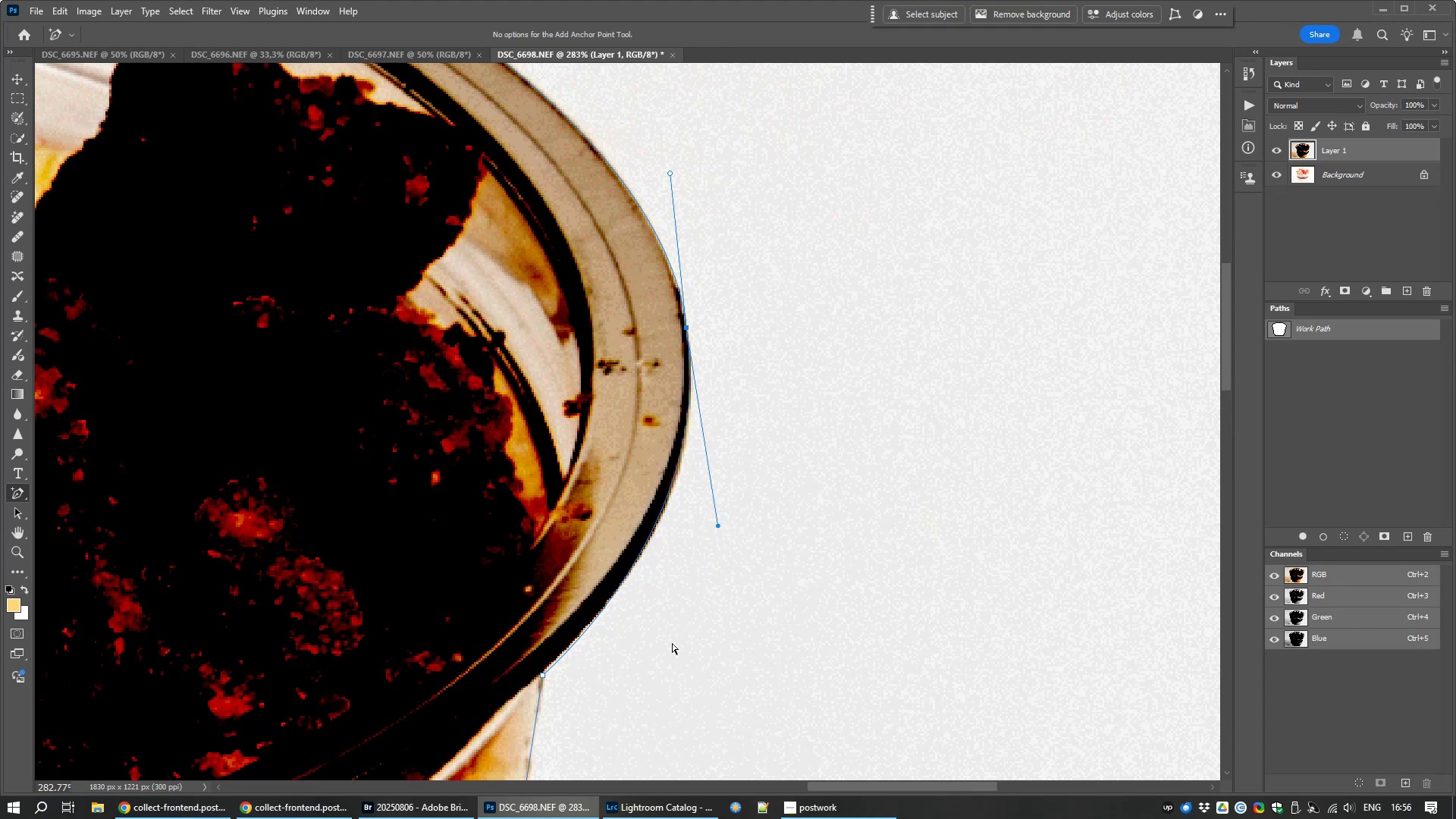 
hold_key(key=Space, duration=1.5)
 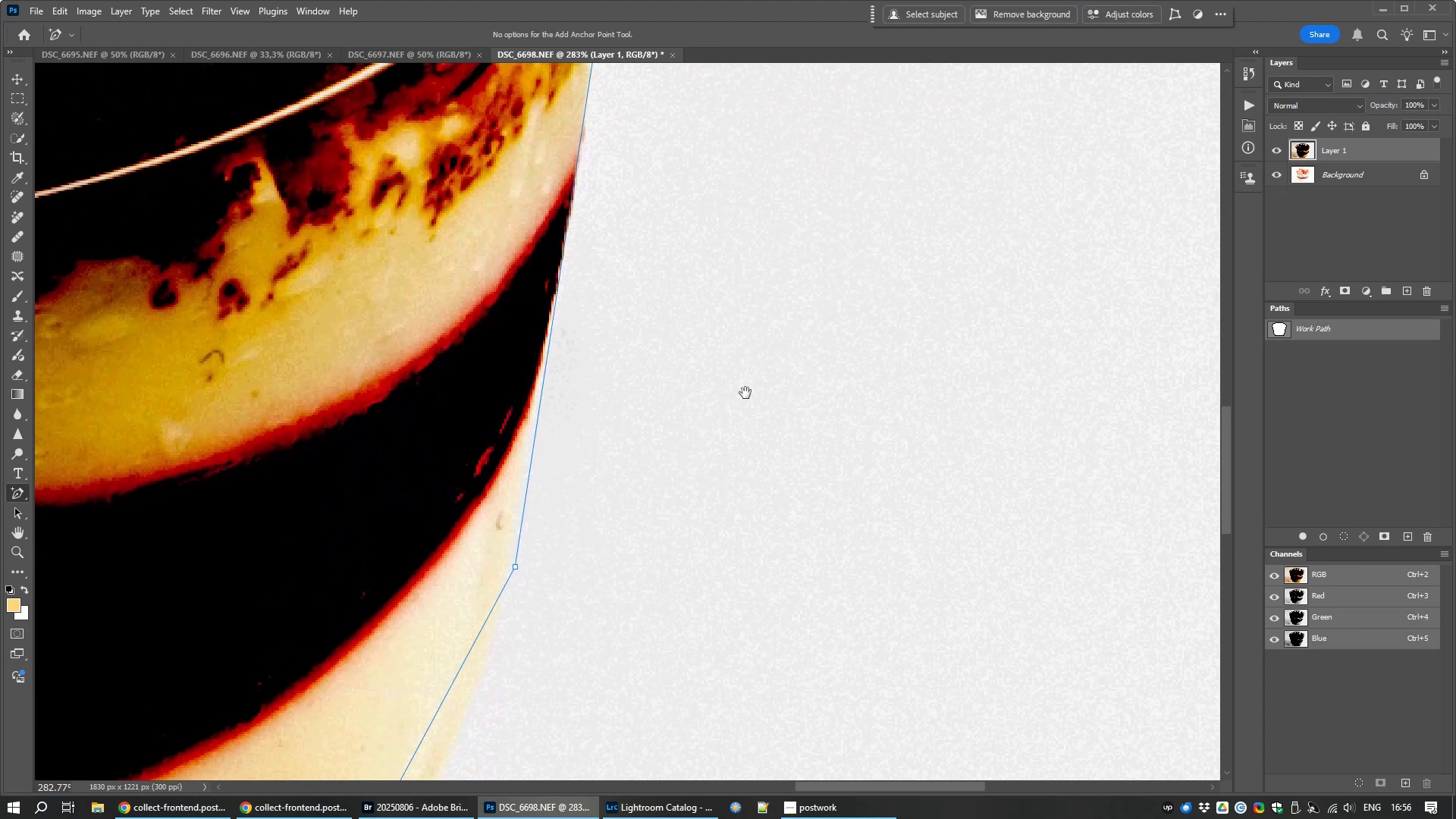 
left_click_drag(start_coordinate=[671, 647], to_coordinate=[708, 171])
 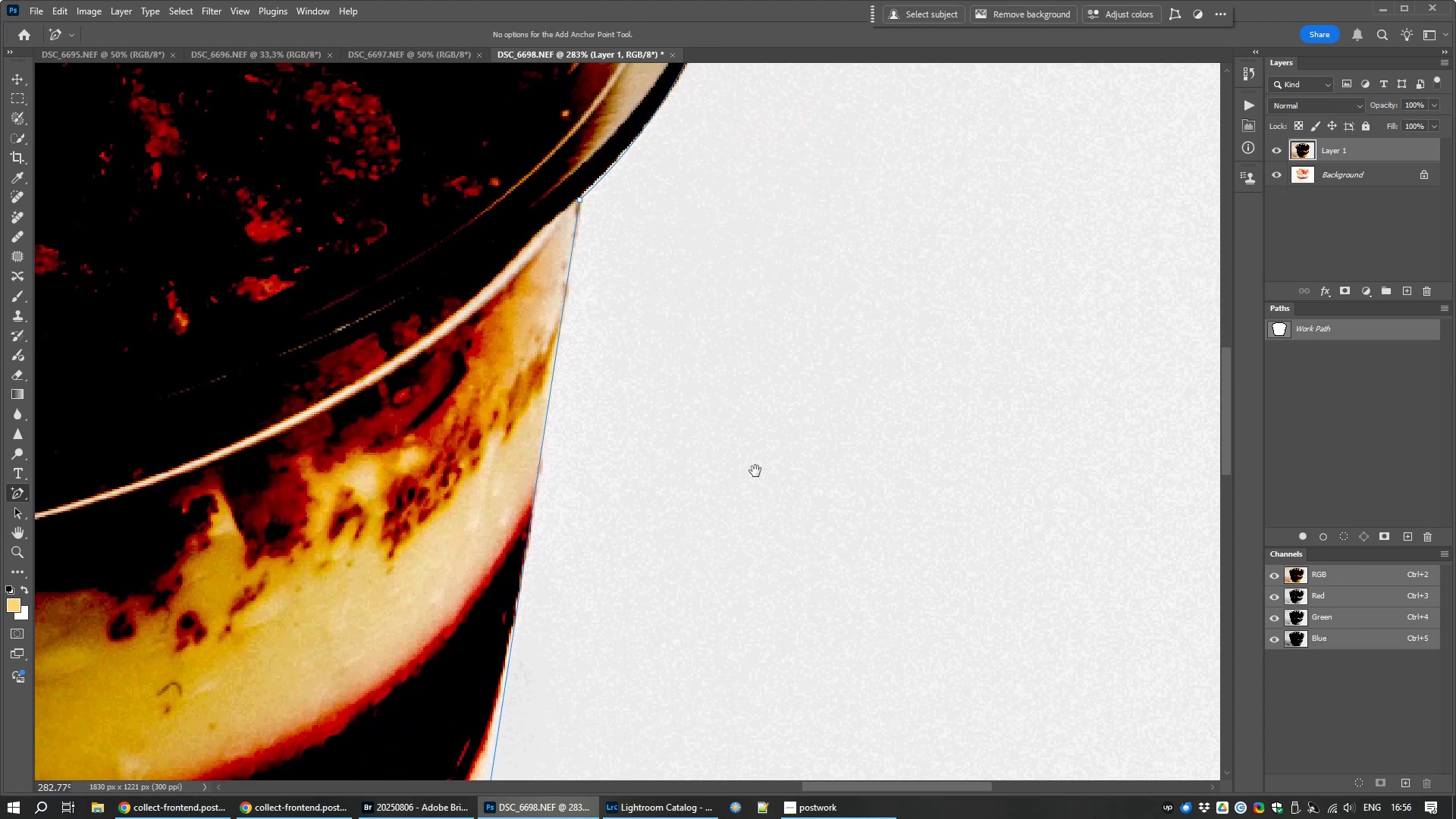 
left_click_drag(start_coordinate=[768, 610], to_coordinate=[811, 278])
 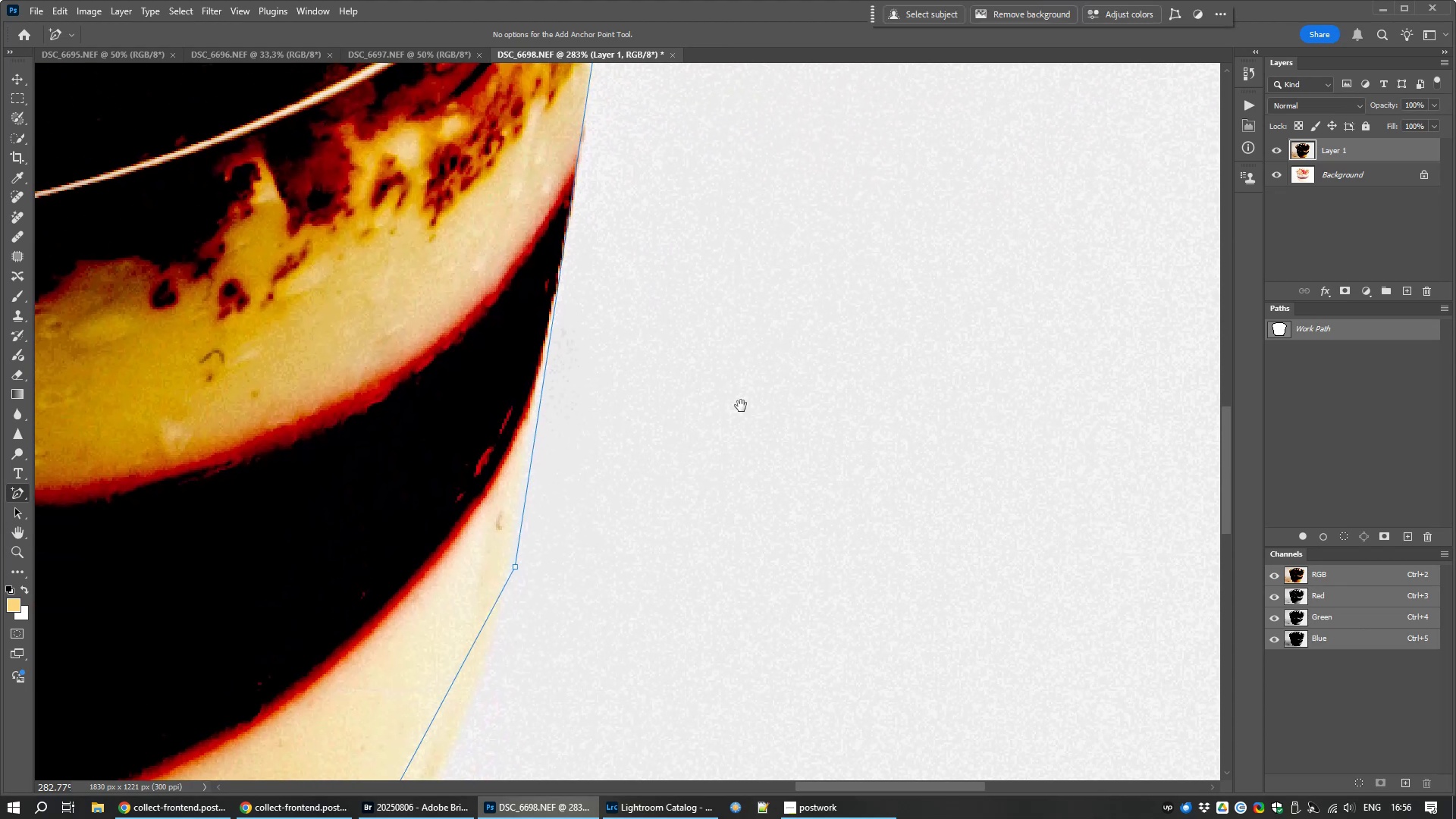 
hold_key(key=Space, duration=1.52)
 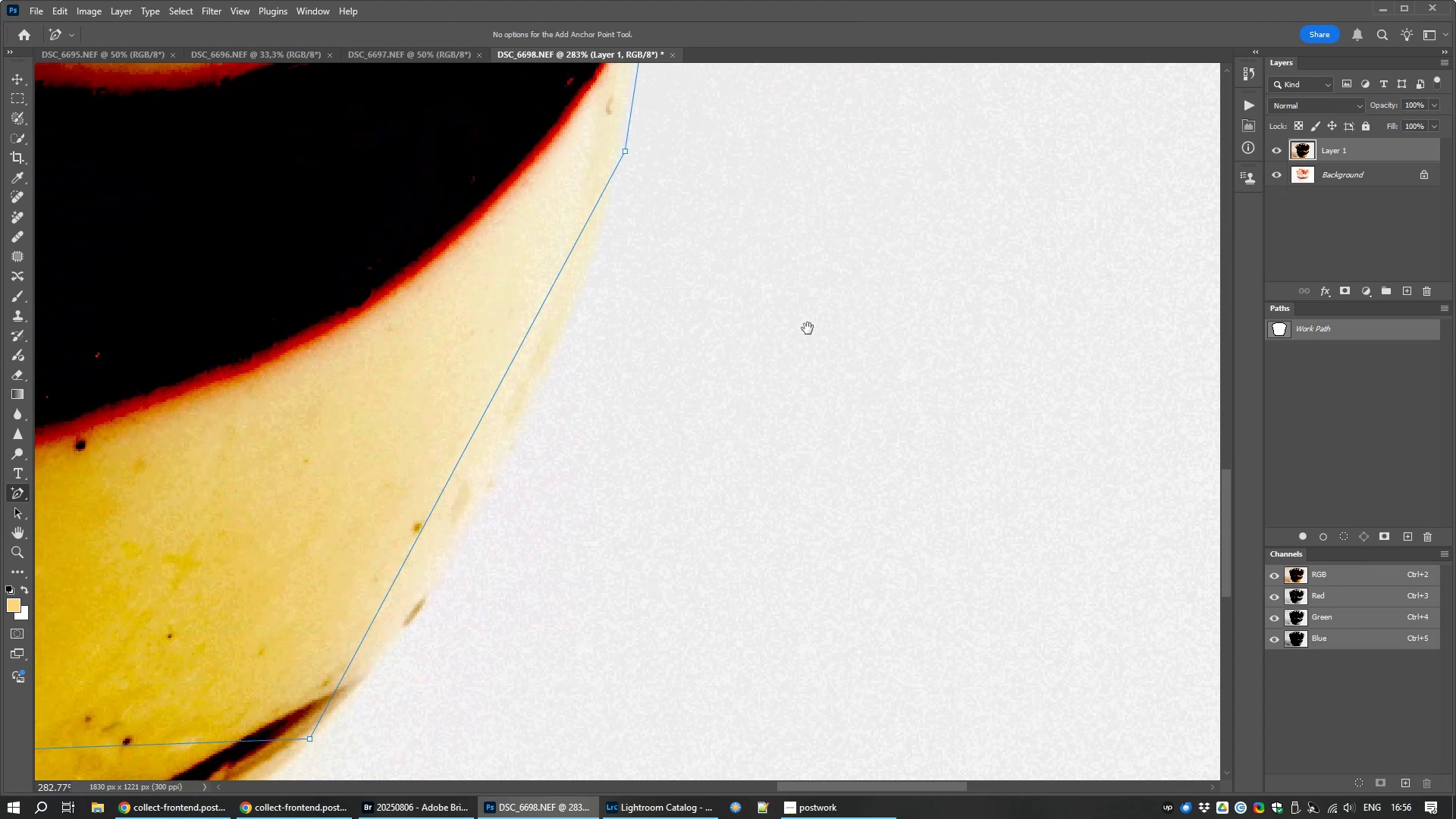 
left_click_drag(start_coordinate=[740, 408], to_coordinate=[767, 146])
 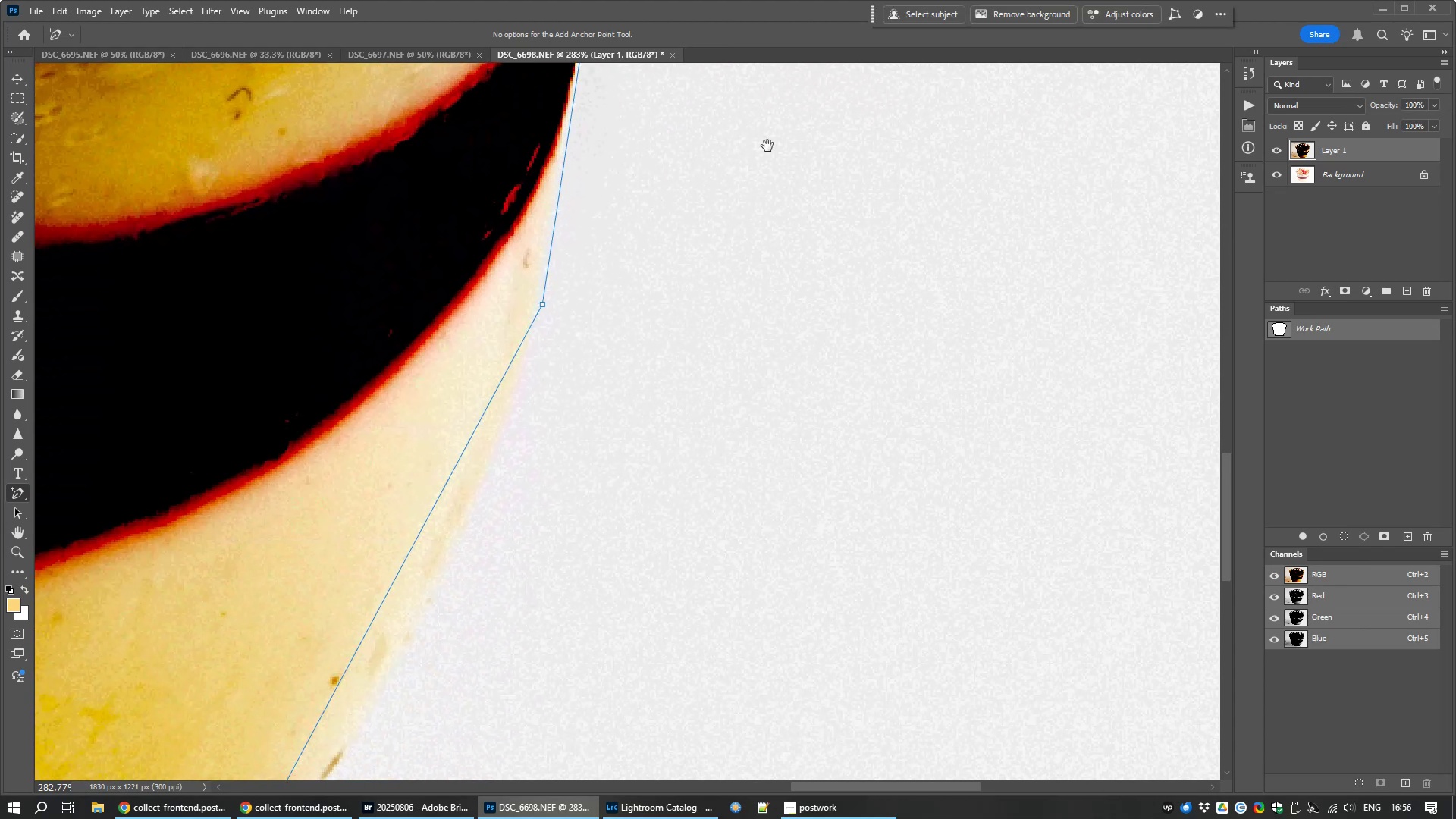 
hold_key(key=Space, duration=0.83)
 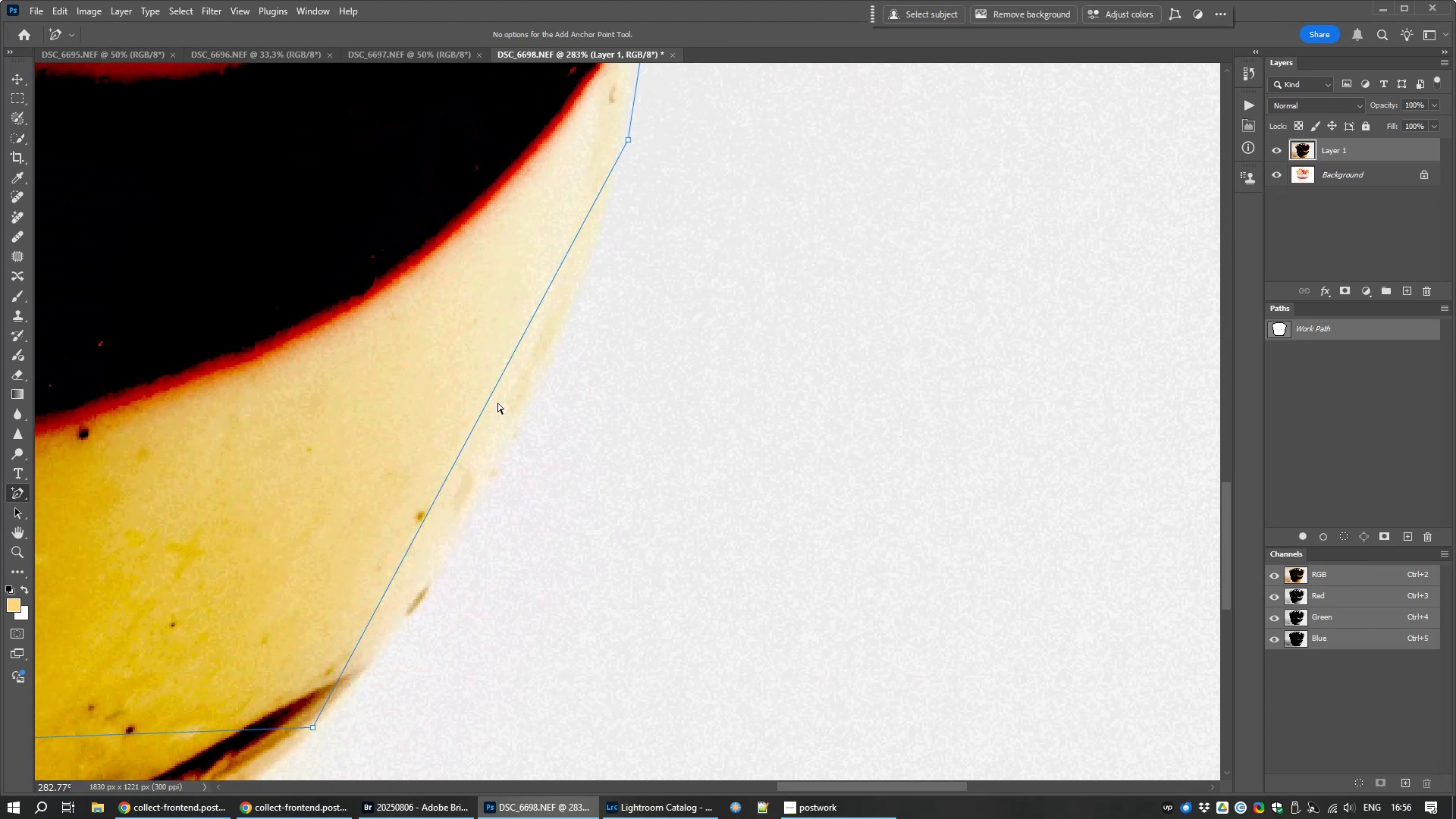 
left_click_drag(start_coordinate=[722, 493], to_coordinate=[808, 328])
 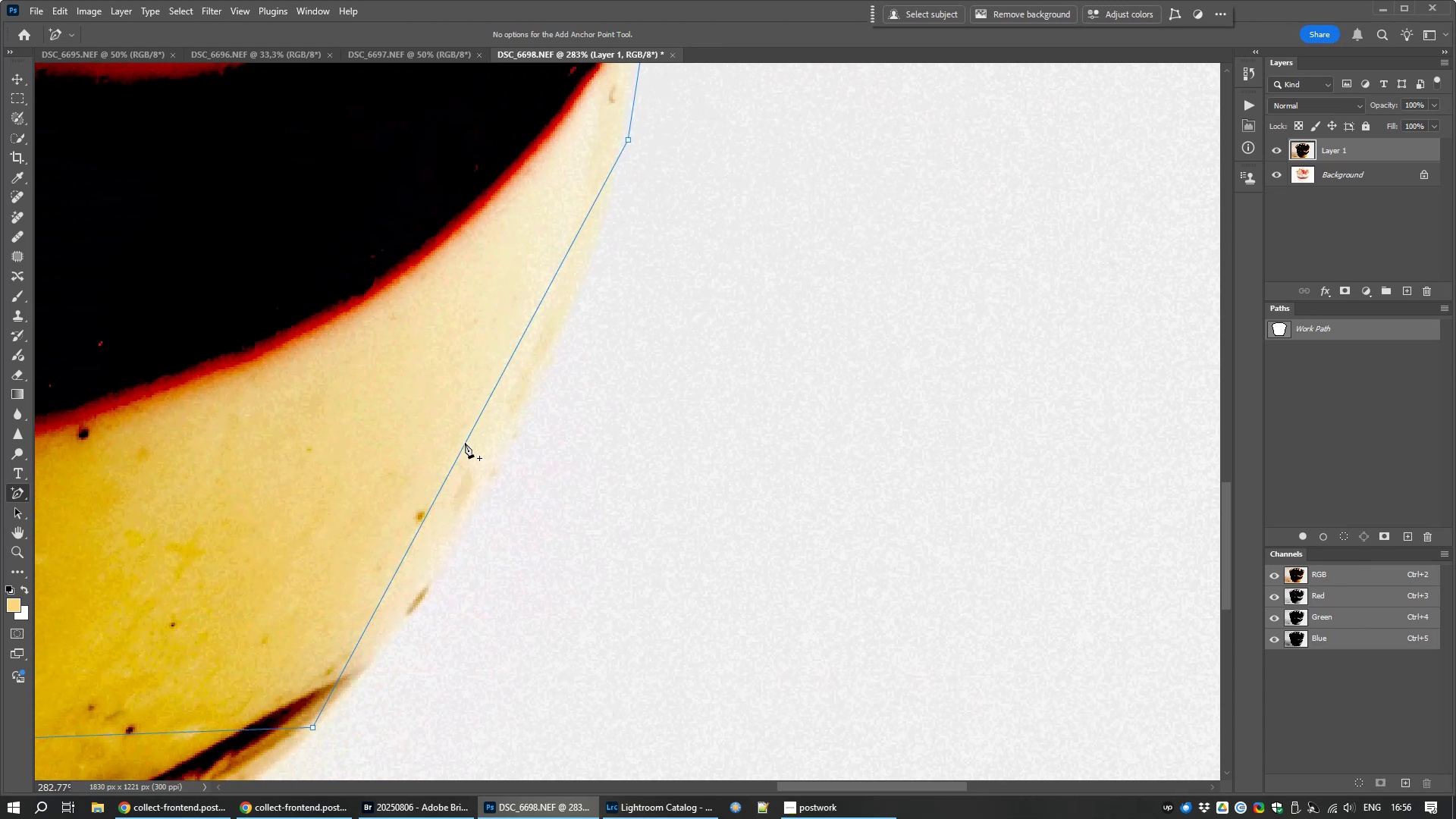 
left_click([465, 443])
 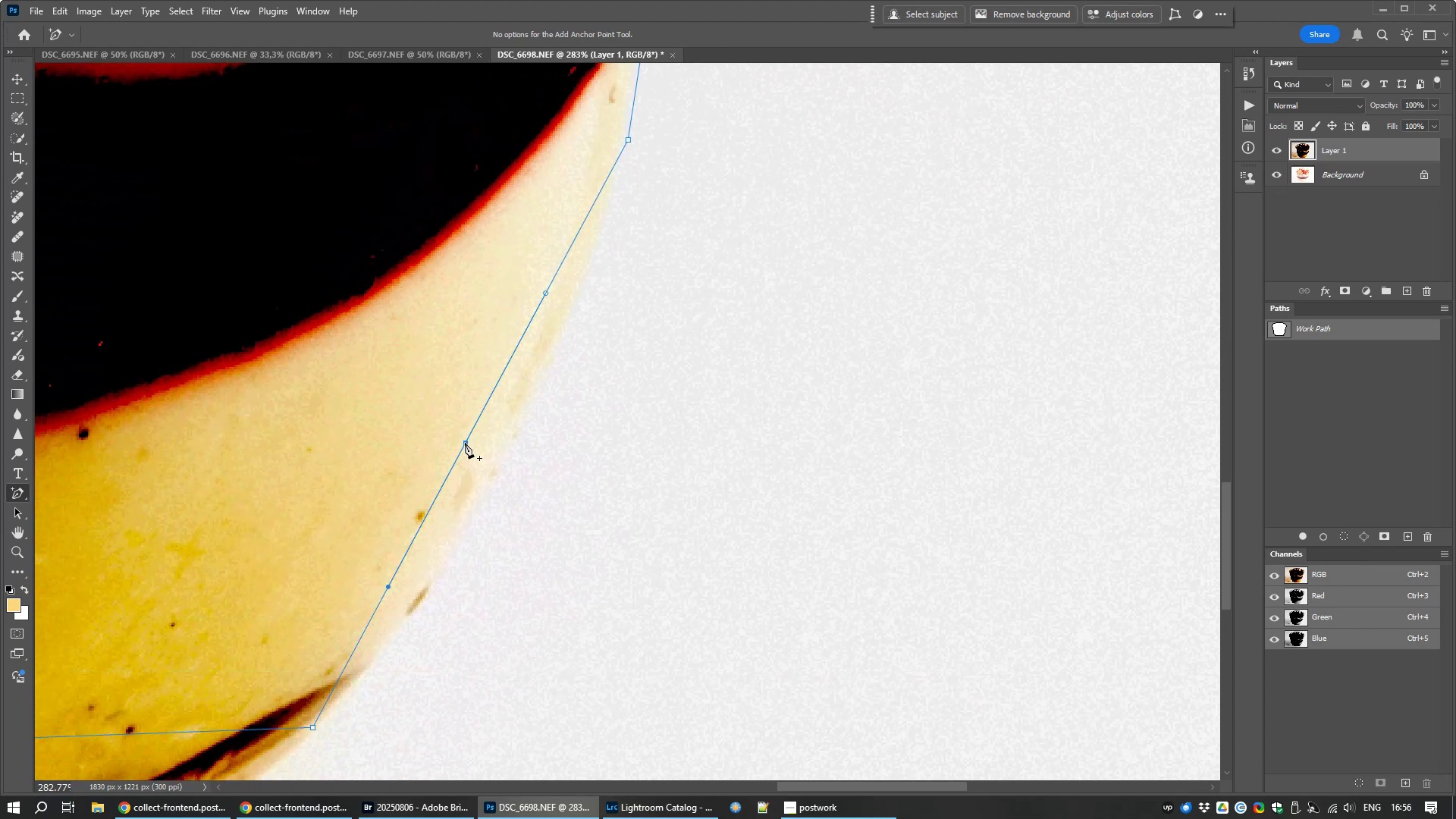 
left_click_drag(start_coordinate=[465, 443], to_coordinate=[492, 503])
 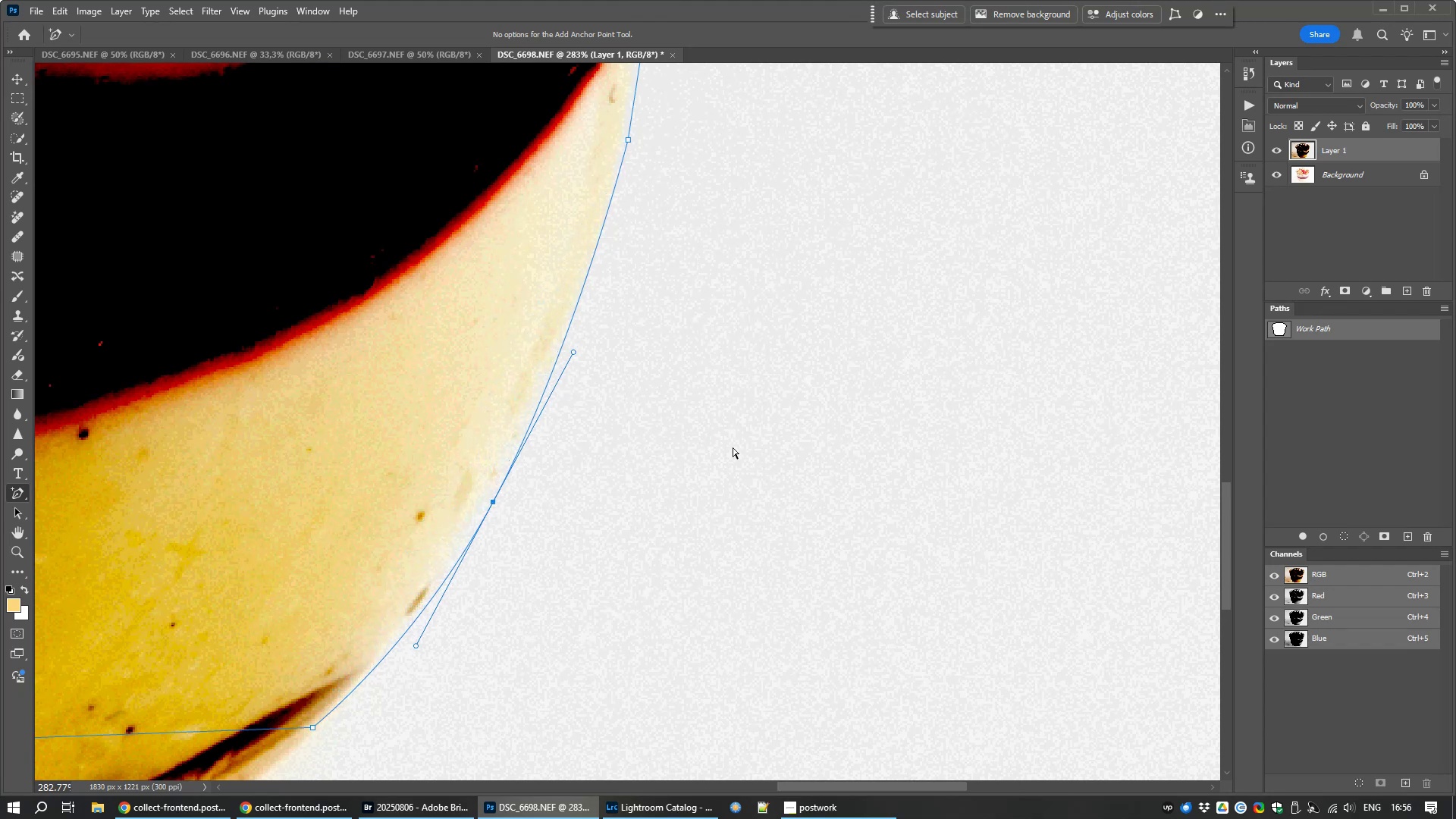 
scroll: coordinate [731, 453], scroll_direction: down, amount: 8.0
 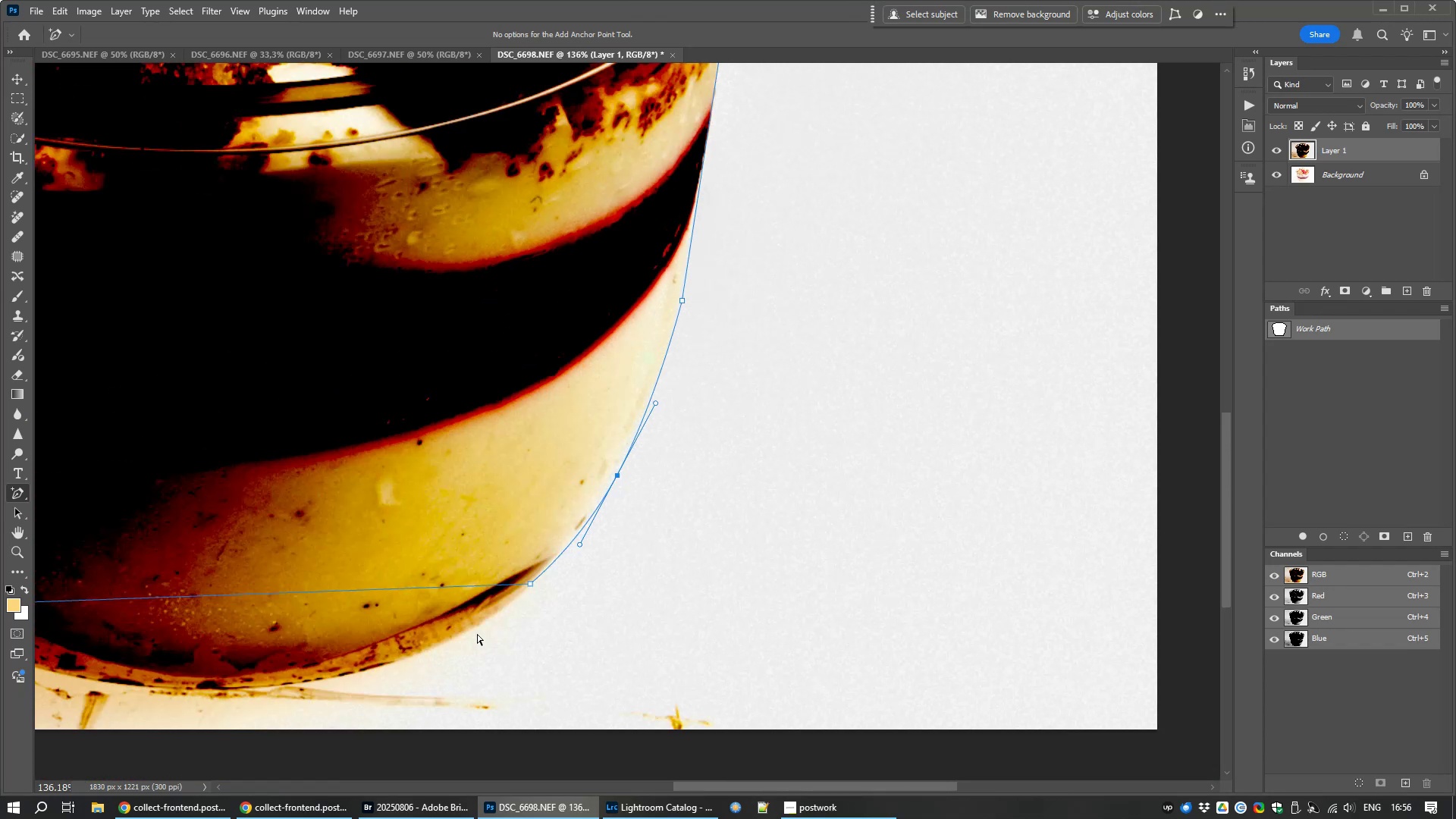 
hold_key(key=Space, duration=1.49)
 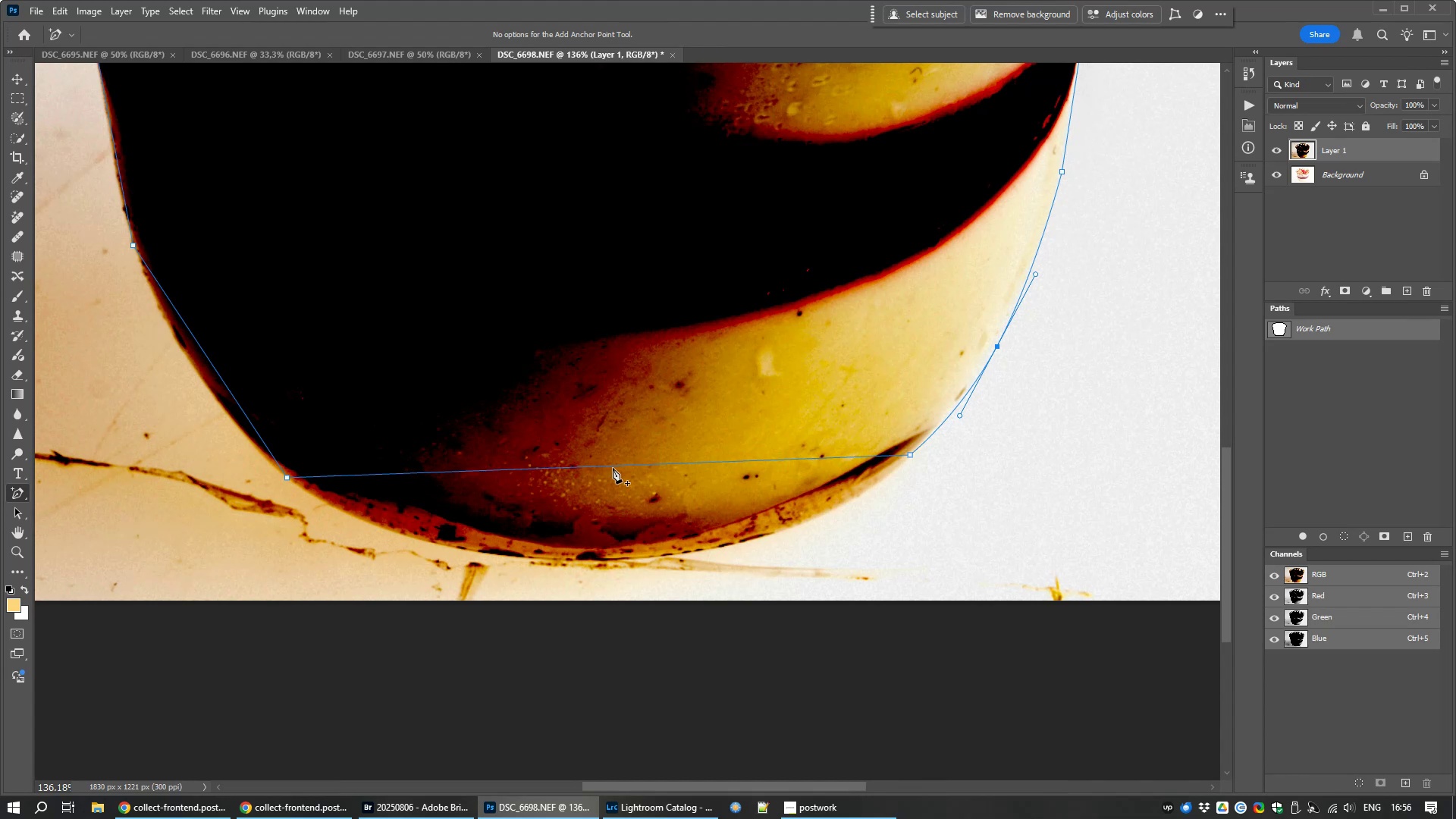 
left_click_drag(start_coordinate=[337, 613], to_coordinate=[717, 484])
 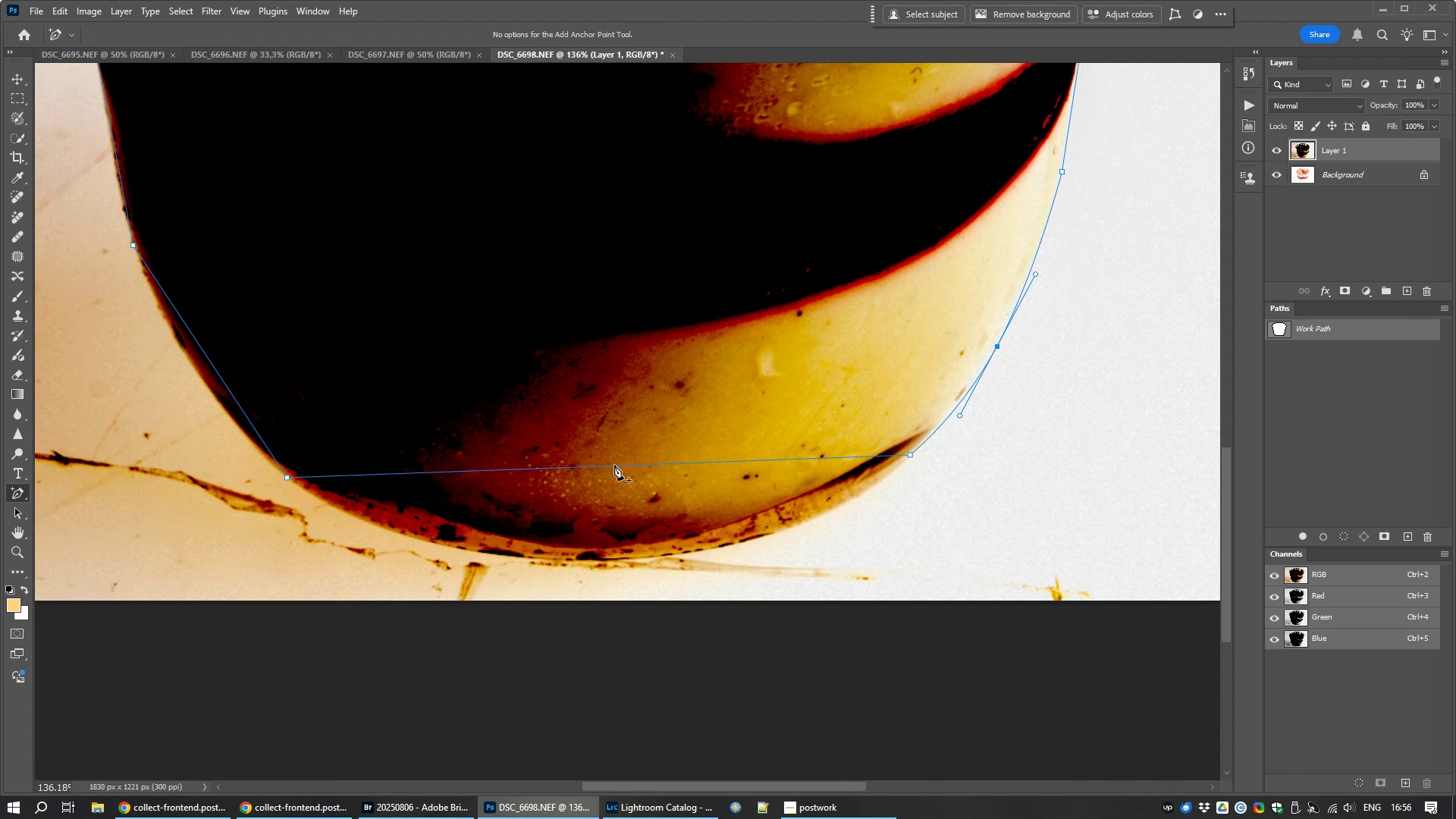 
left_click([613, 468])
 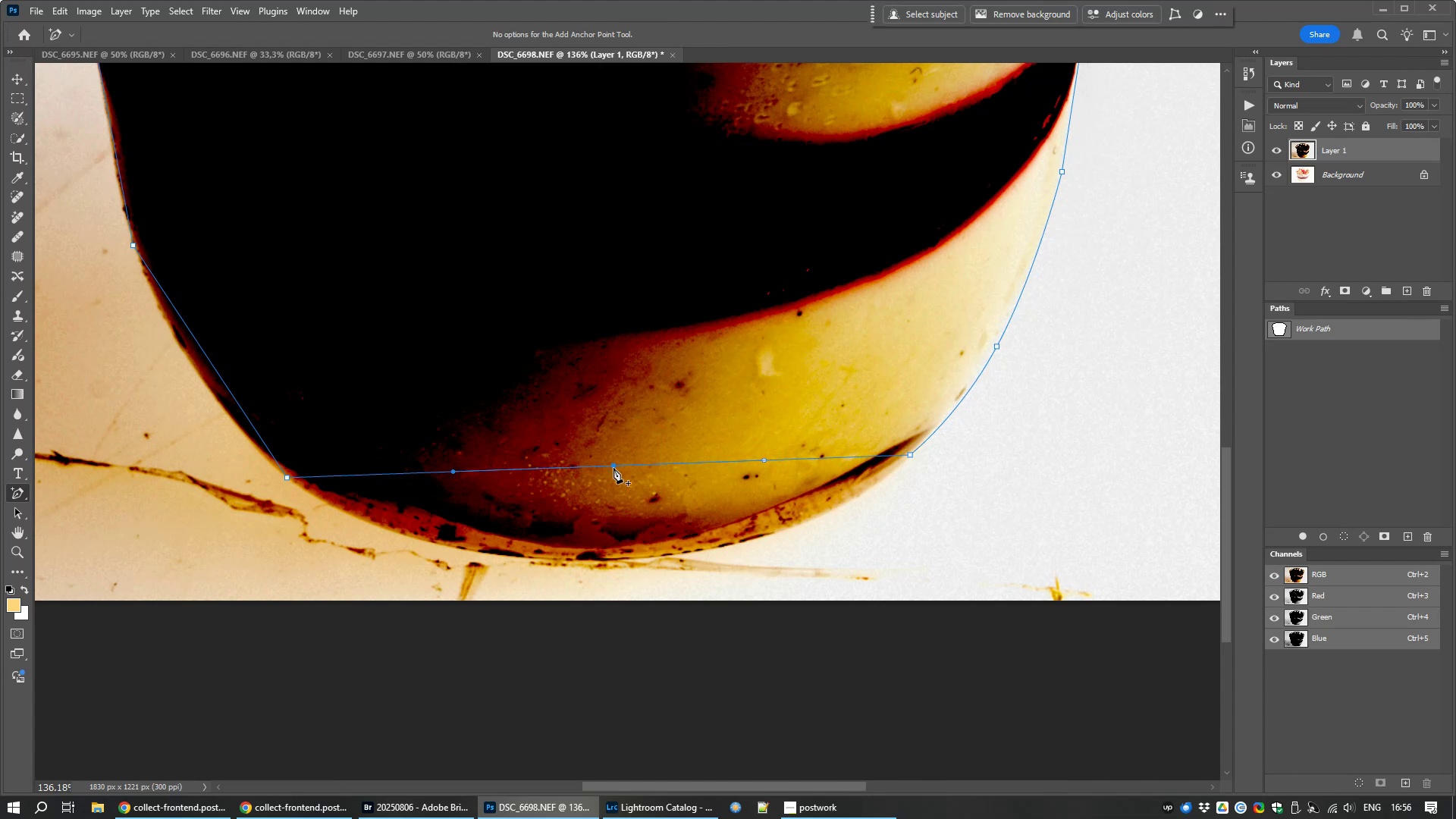 
left_click_drag(start_coordinate=[613, 468], to_coordinate=[612, 566])
 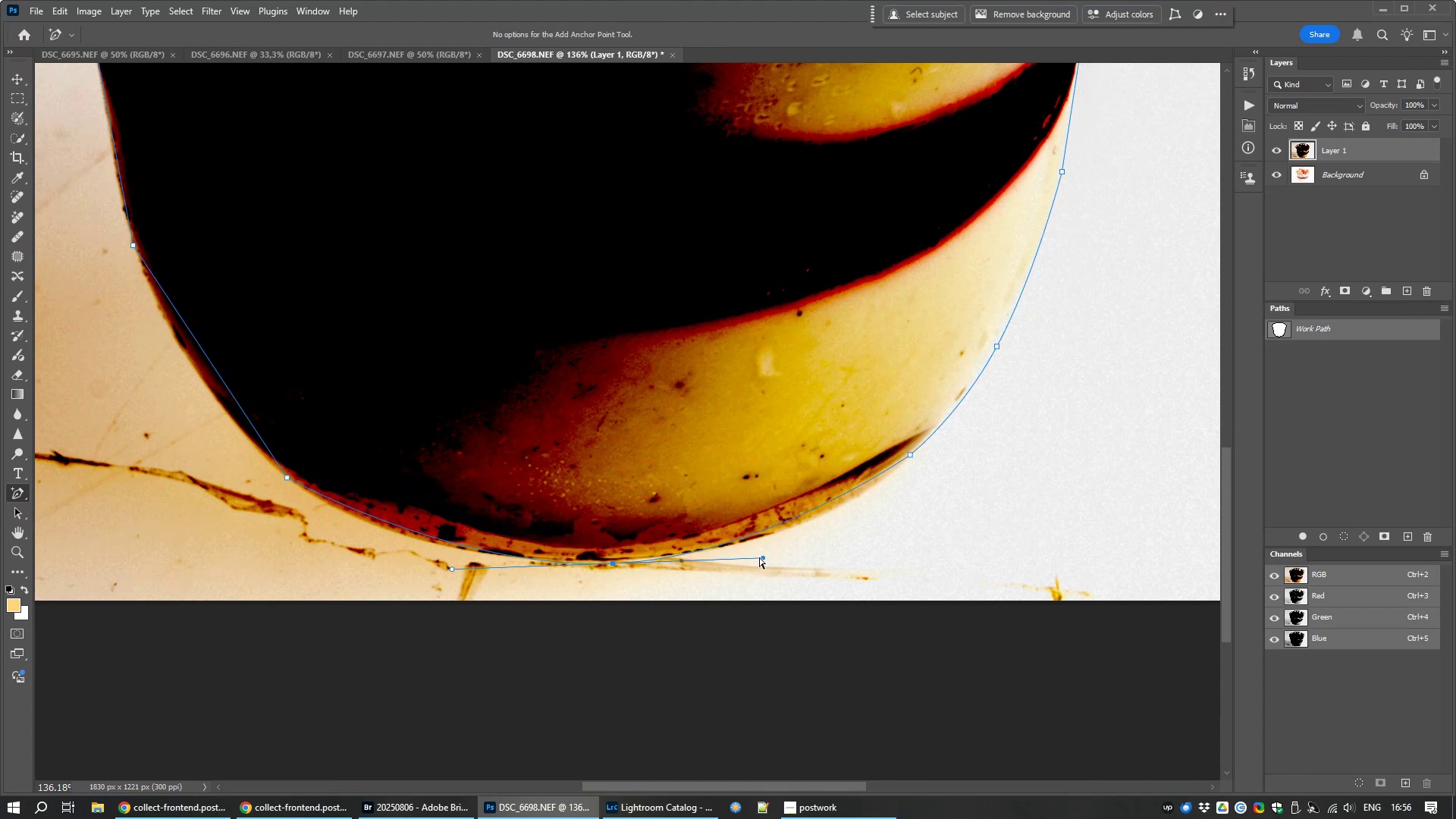 
left_click_drag(start_coordinate=[762, 559], to_coordinate=[817, 555])
 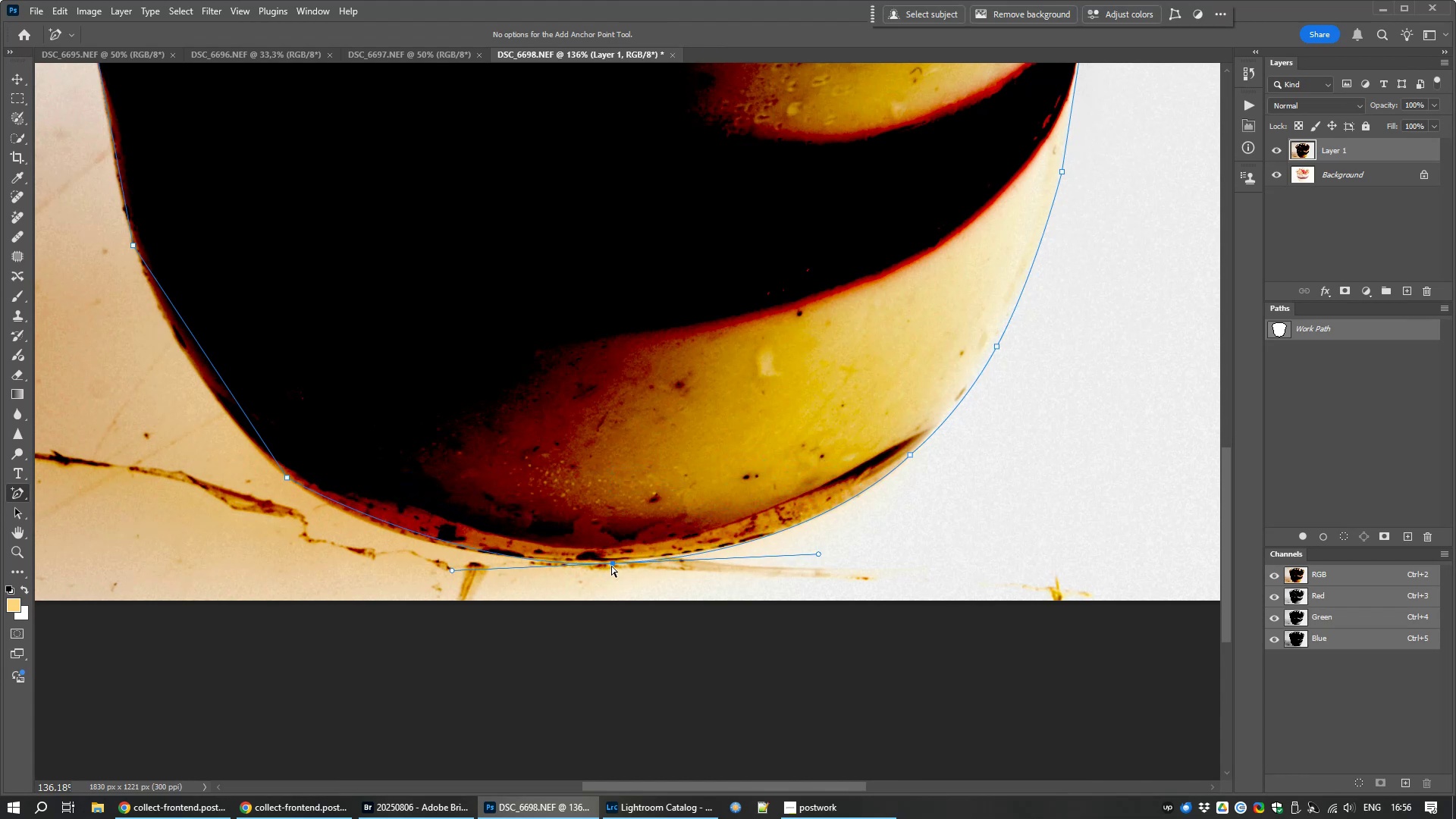 
left_click_drag(start_coordinate=[611, 566], to_coordinate=[613, 561])
 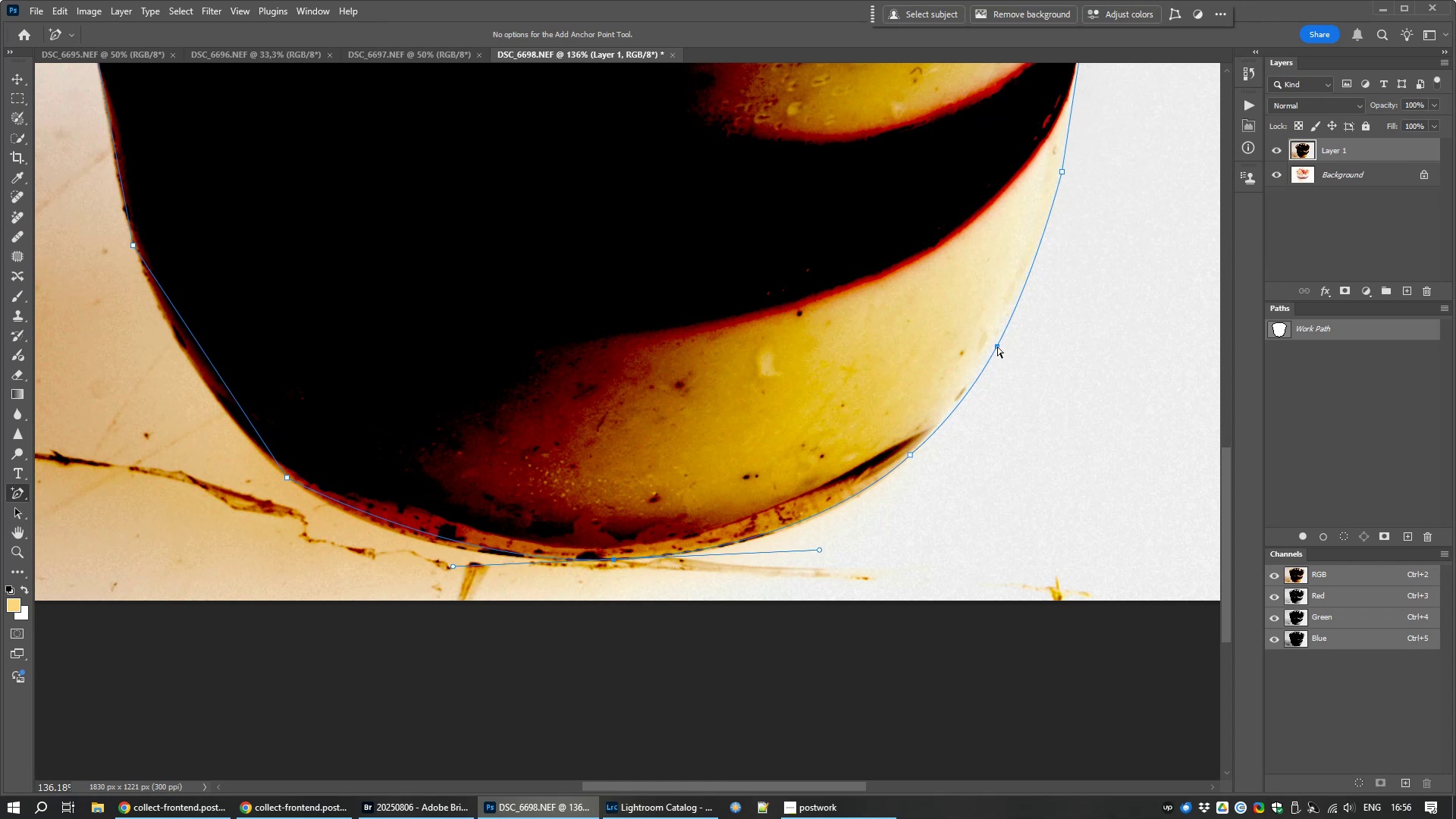 
left_click([997, 347])
 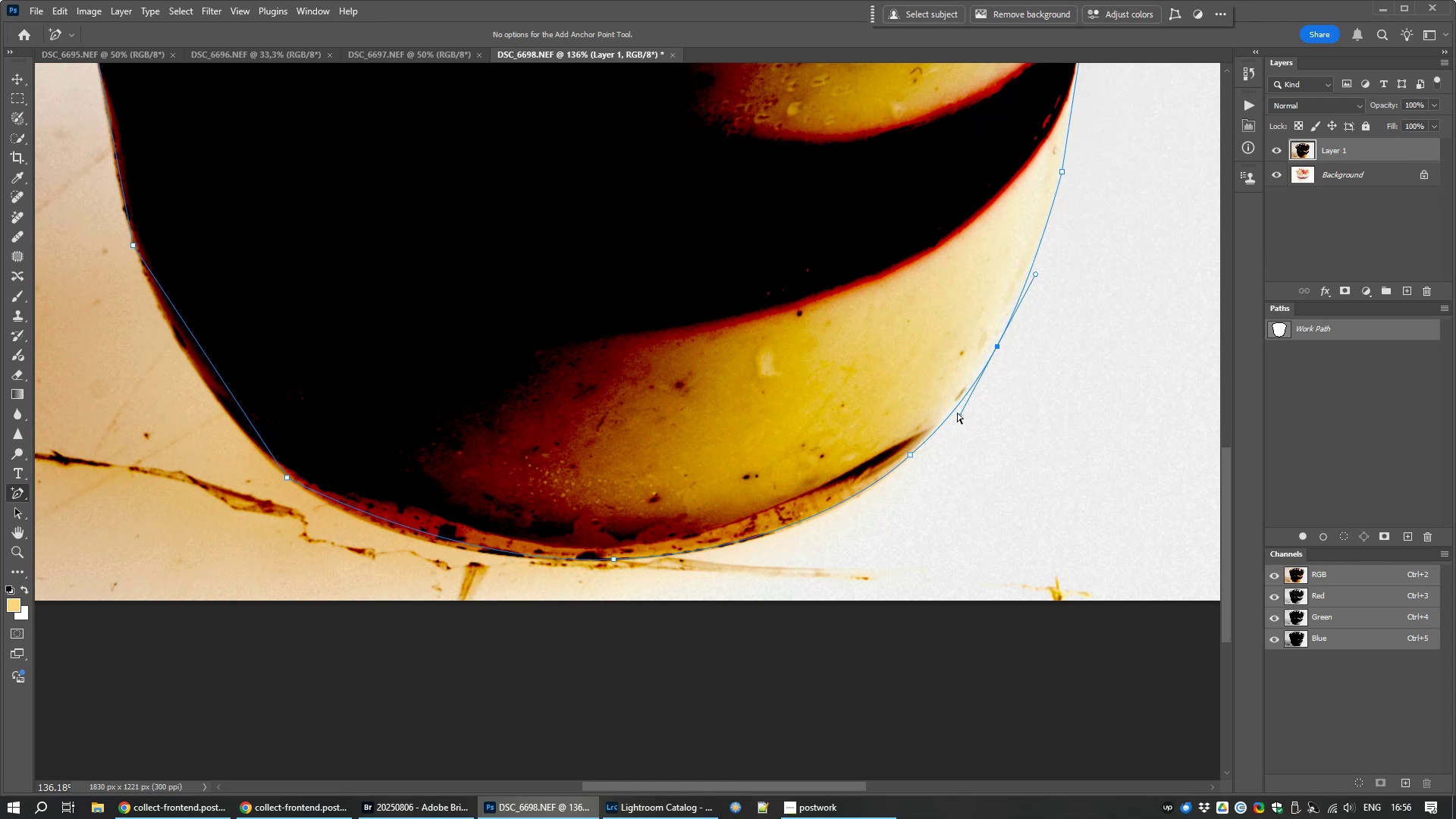 
left_click_drag(start_coordinate=[959, 413], to_coordinate=[963, 403])
 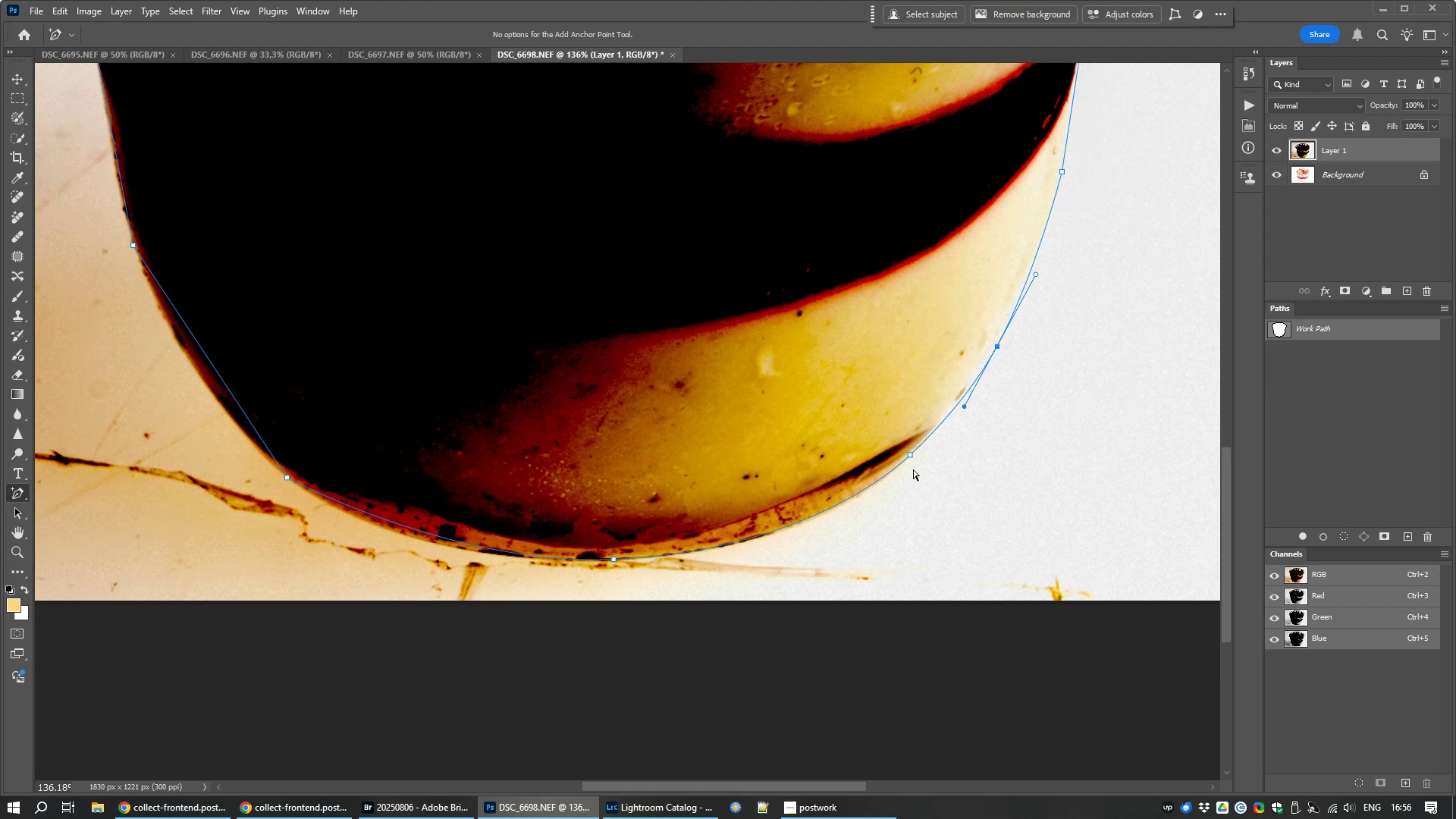 
hold_key(key=Space, duration=1.15)
 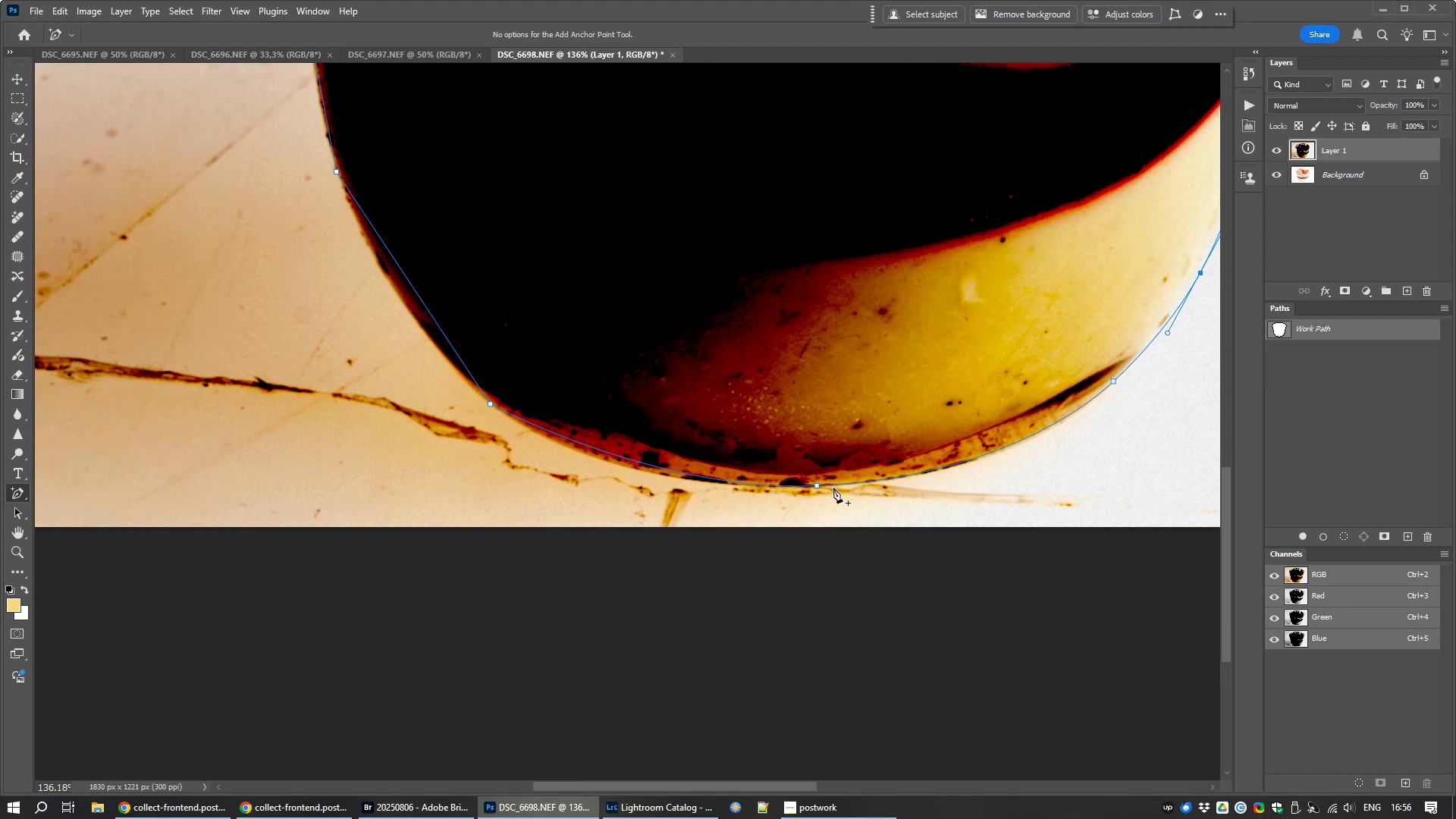 
left_click_drag(start_coordinate=[868, 545], to_coordinate=[1072, 472])
 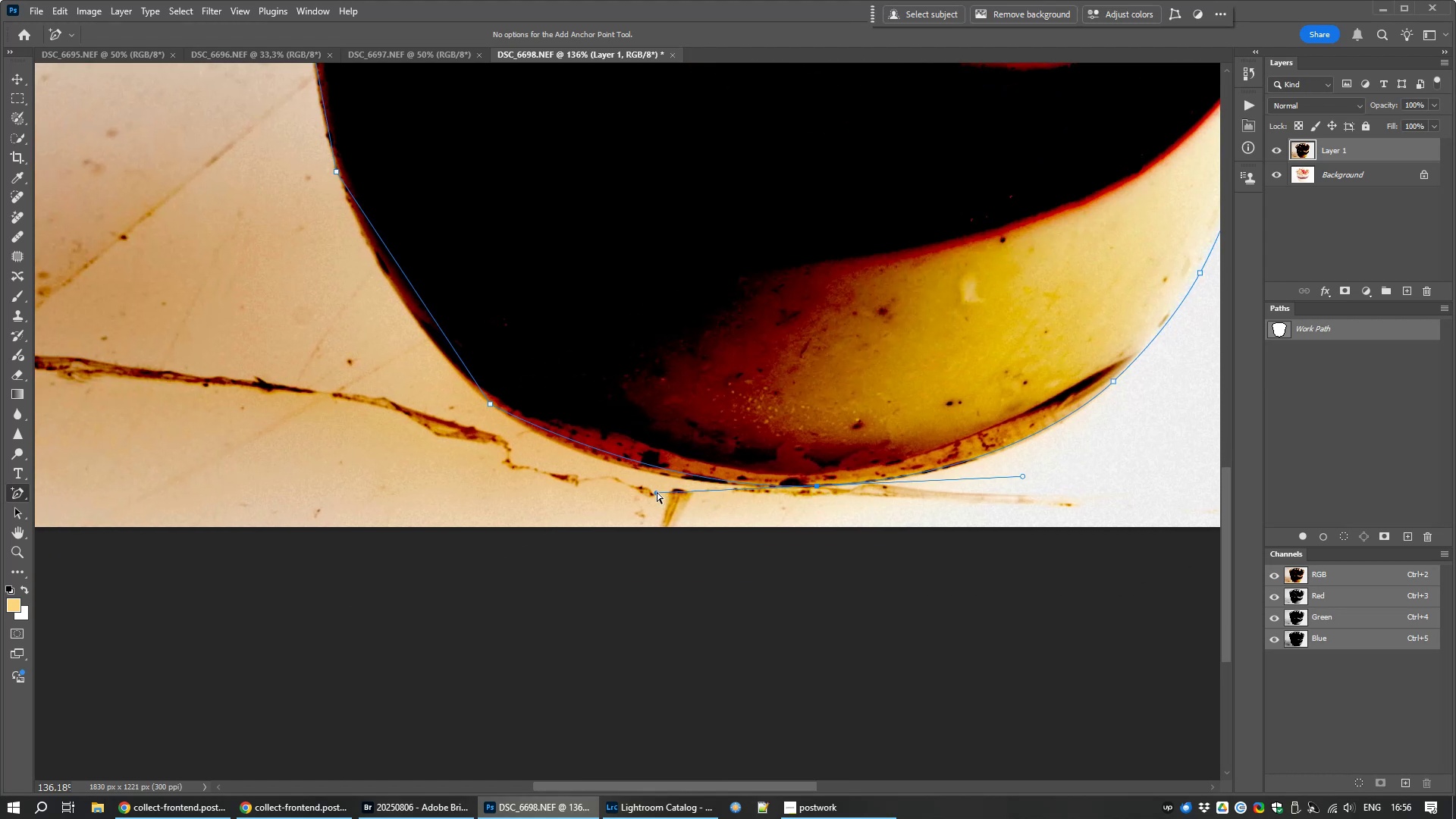 
wait(5.31)
 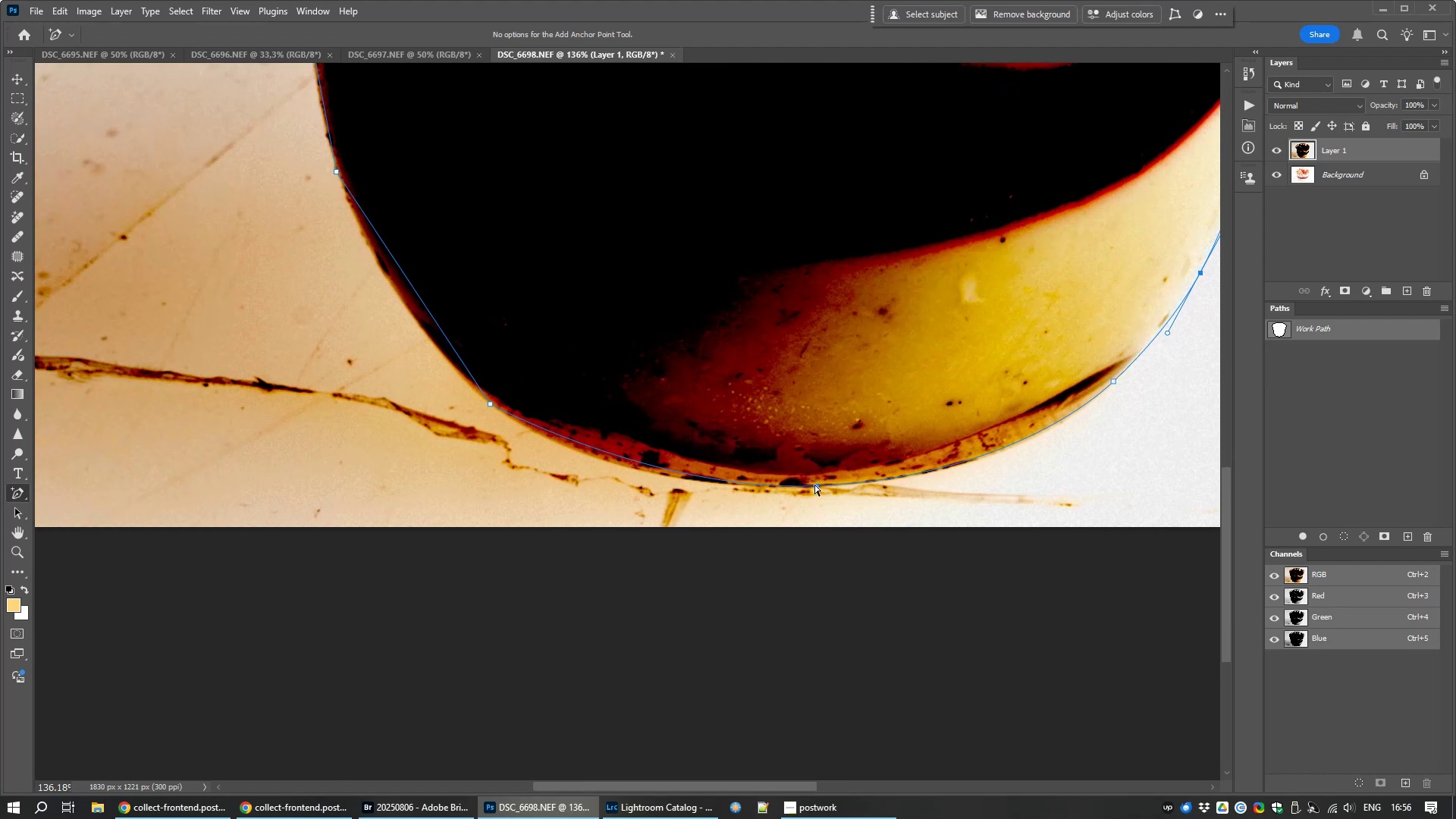 
left_click_drag(start_coordinate=[655, 491], to_coordinate=[584, 492])
 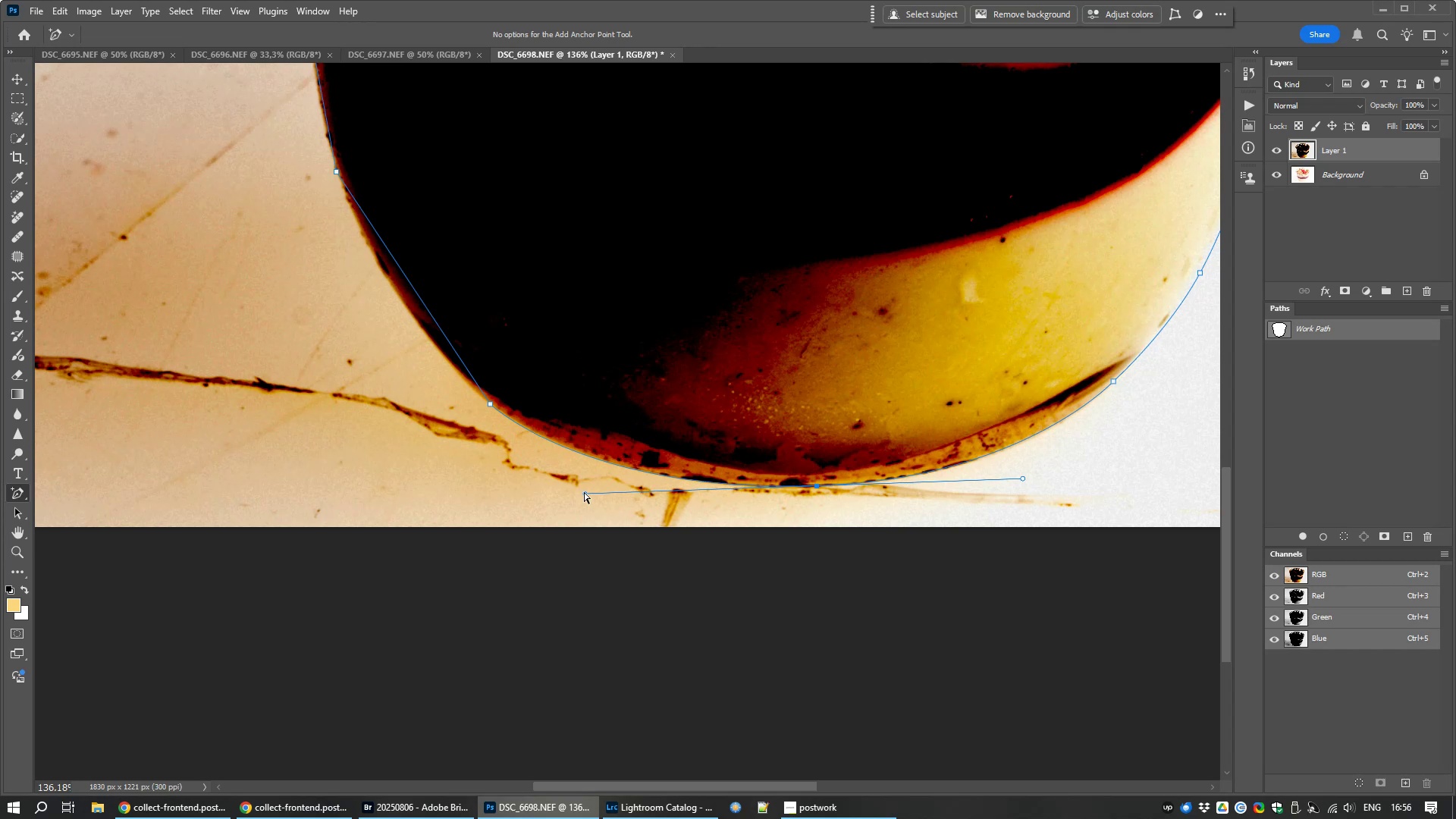 
hold_key(key=Space, duration=0.85)
 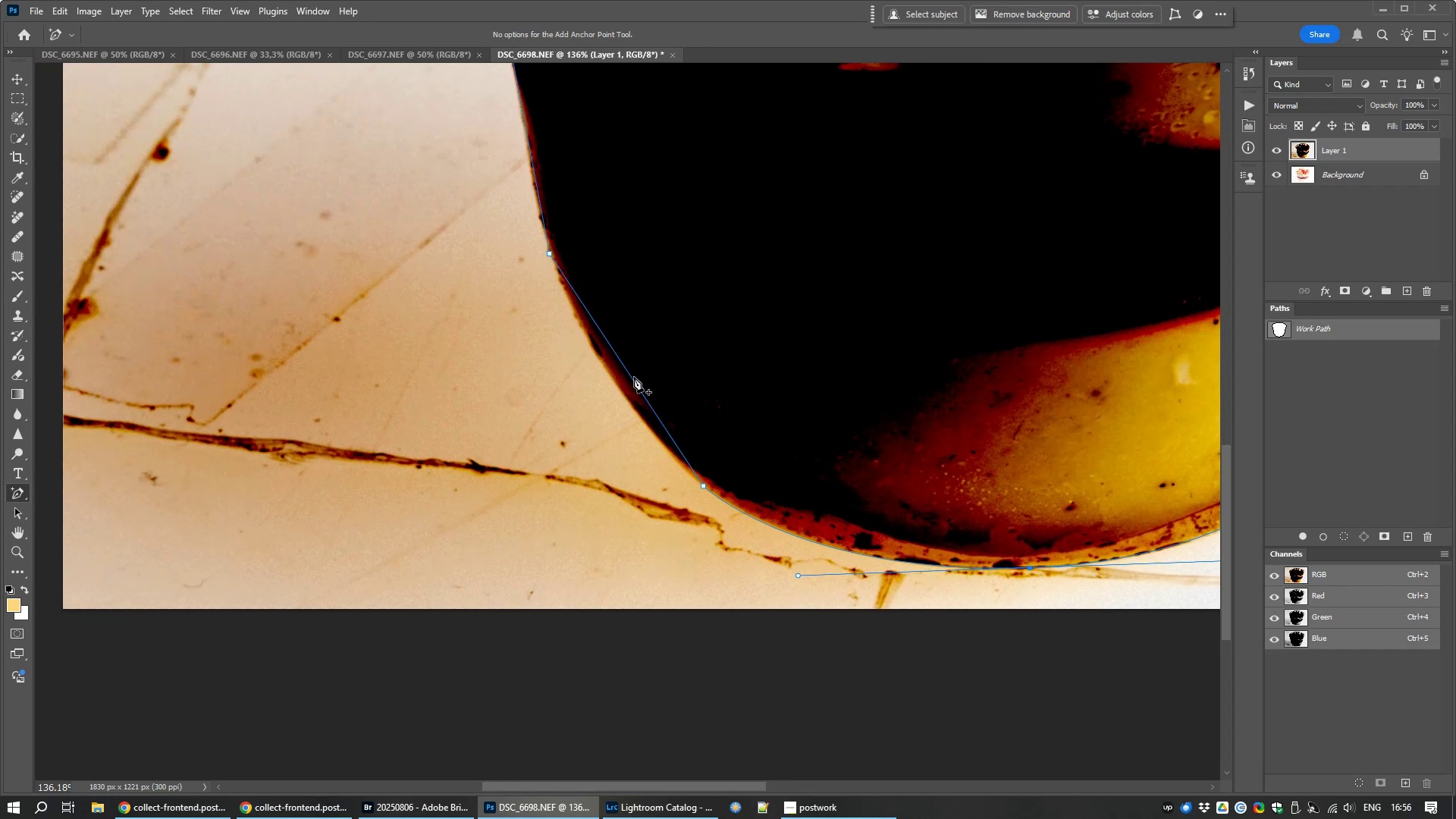 
left_click_drag(start_coordinate=[444, 463], to_coordinate=[657, 545])
 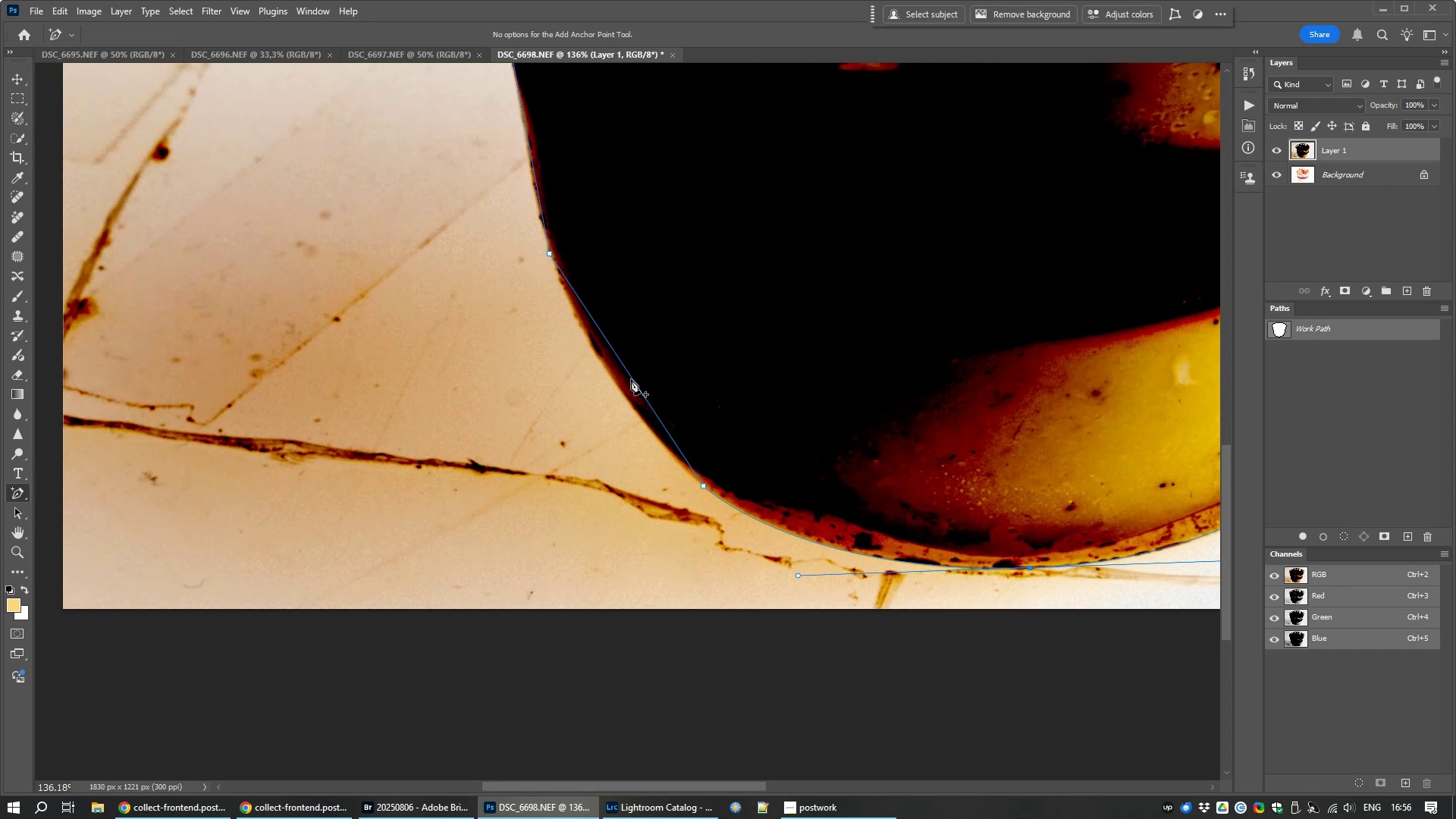 
left_click([632, 377])
 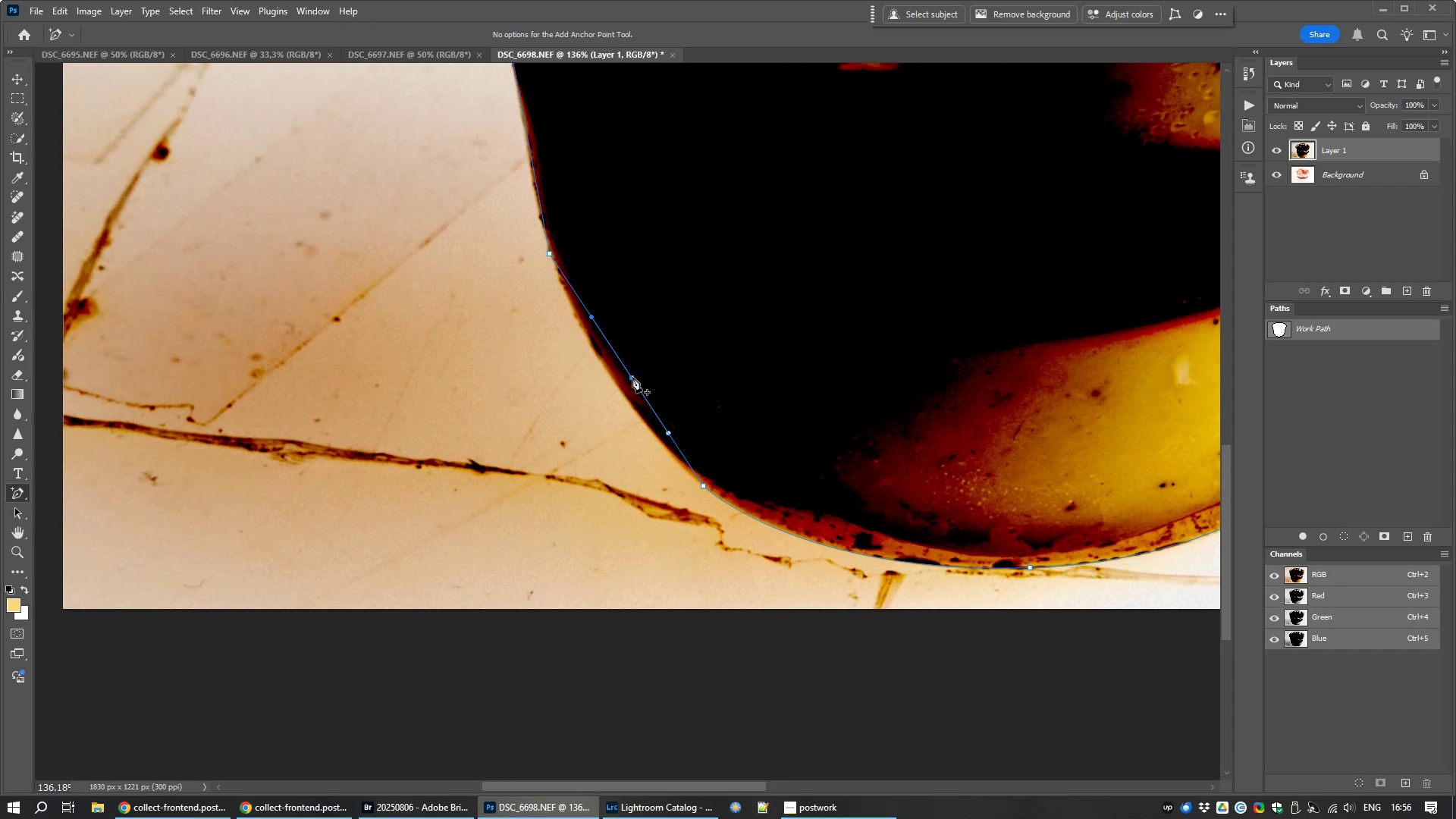 
left_click_drag(start_coordinate=[632, 377], to_coordinate=[617, 385])
 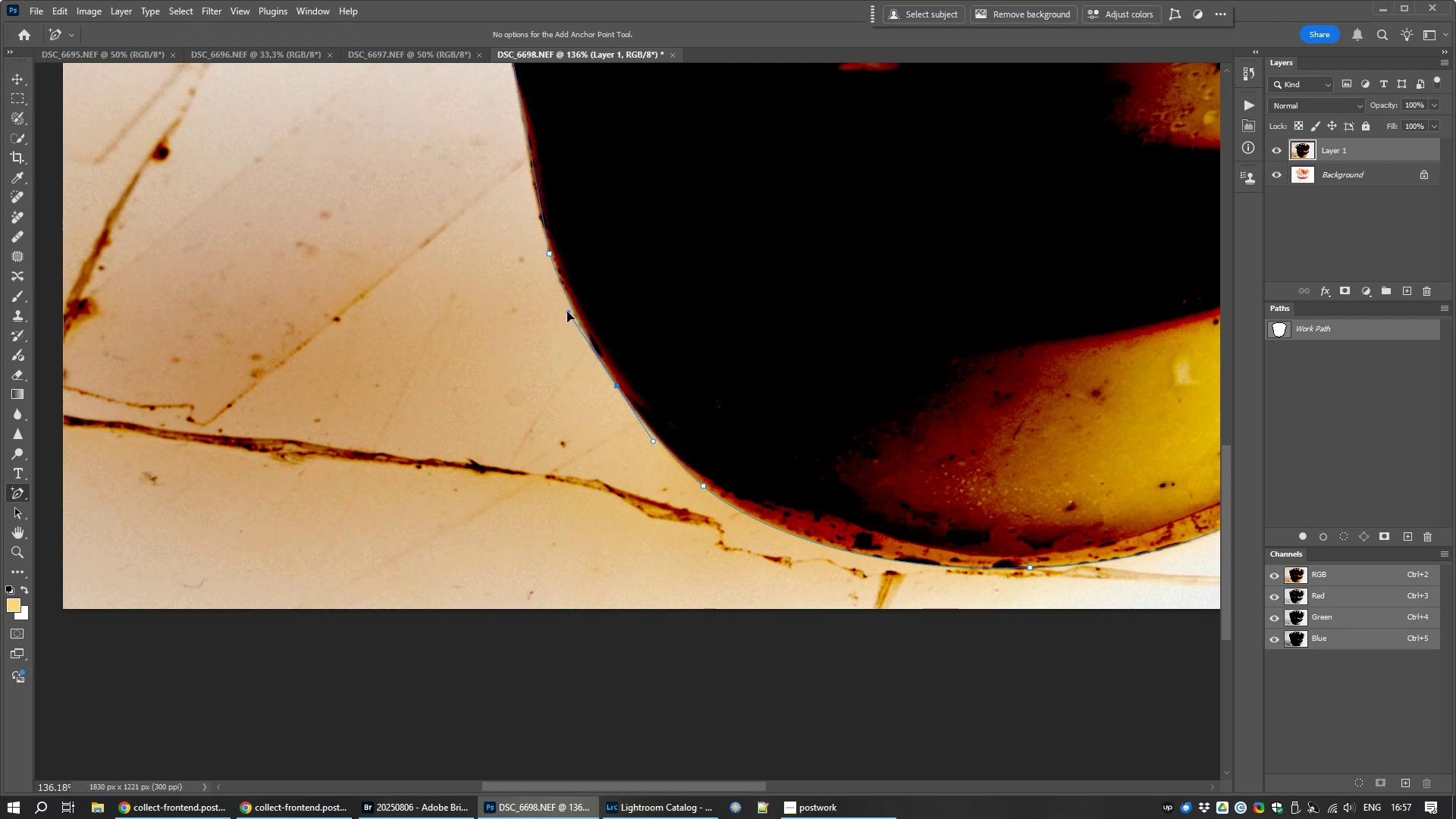 
wait(6.97)
 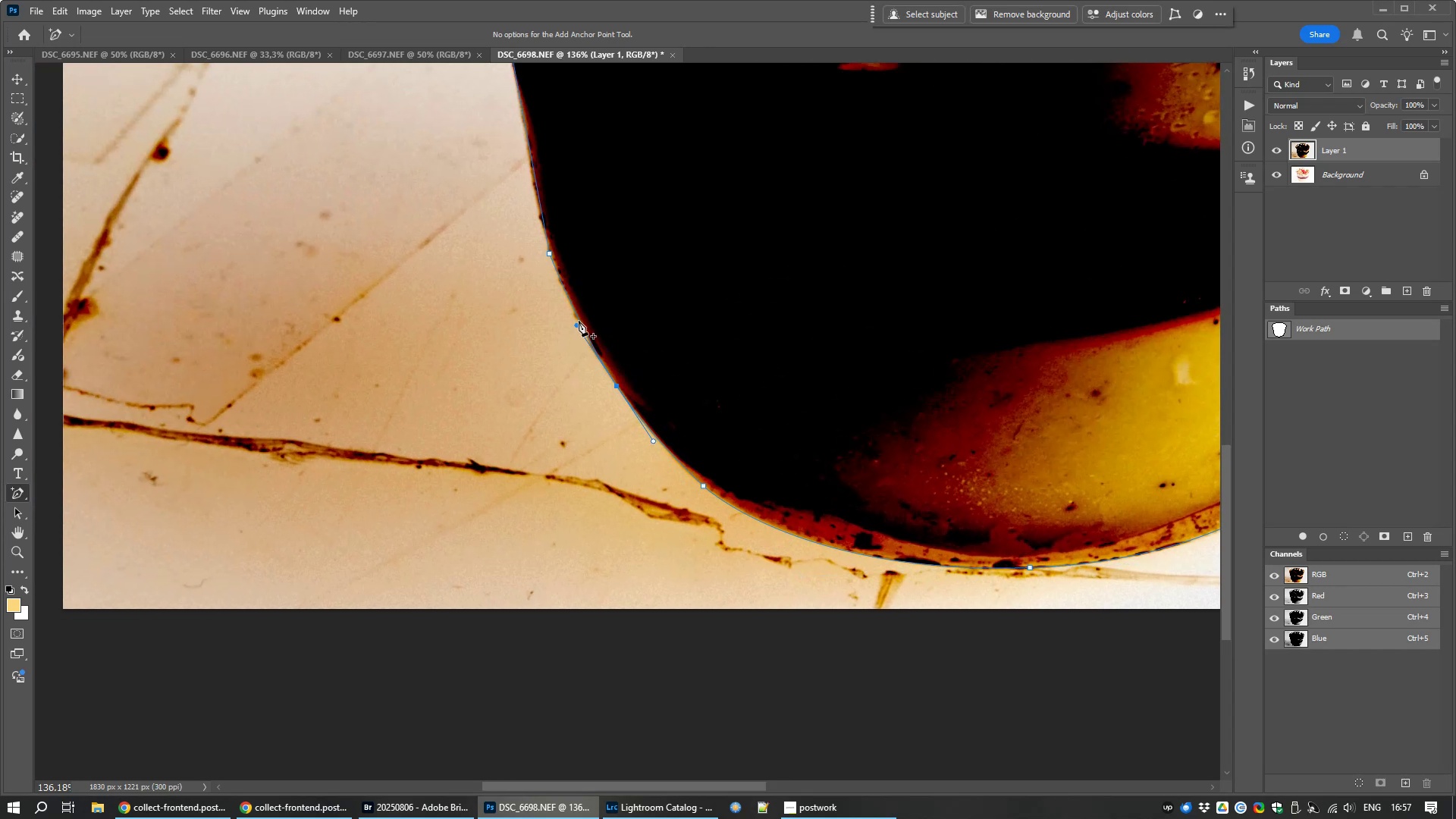 
scroll: coordinate [554, 372], scroll_direction: down, amount: 6.0
 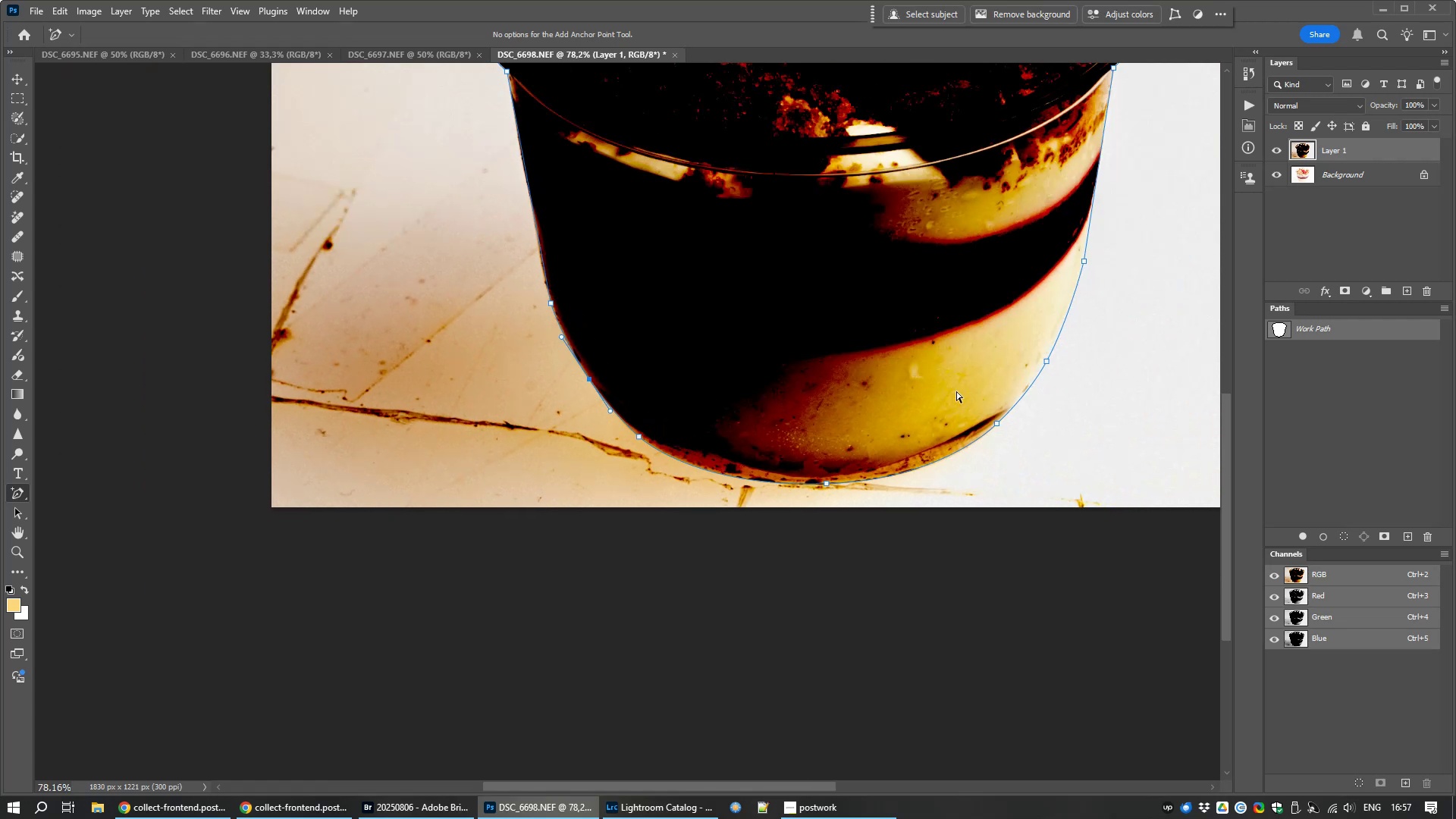 
key(Control+Numpad0)
 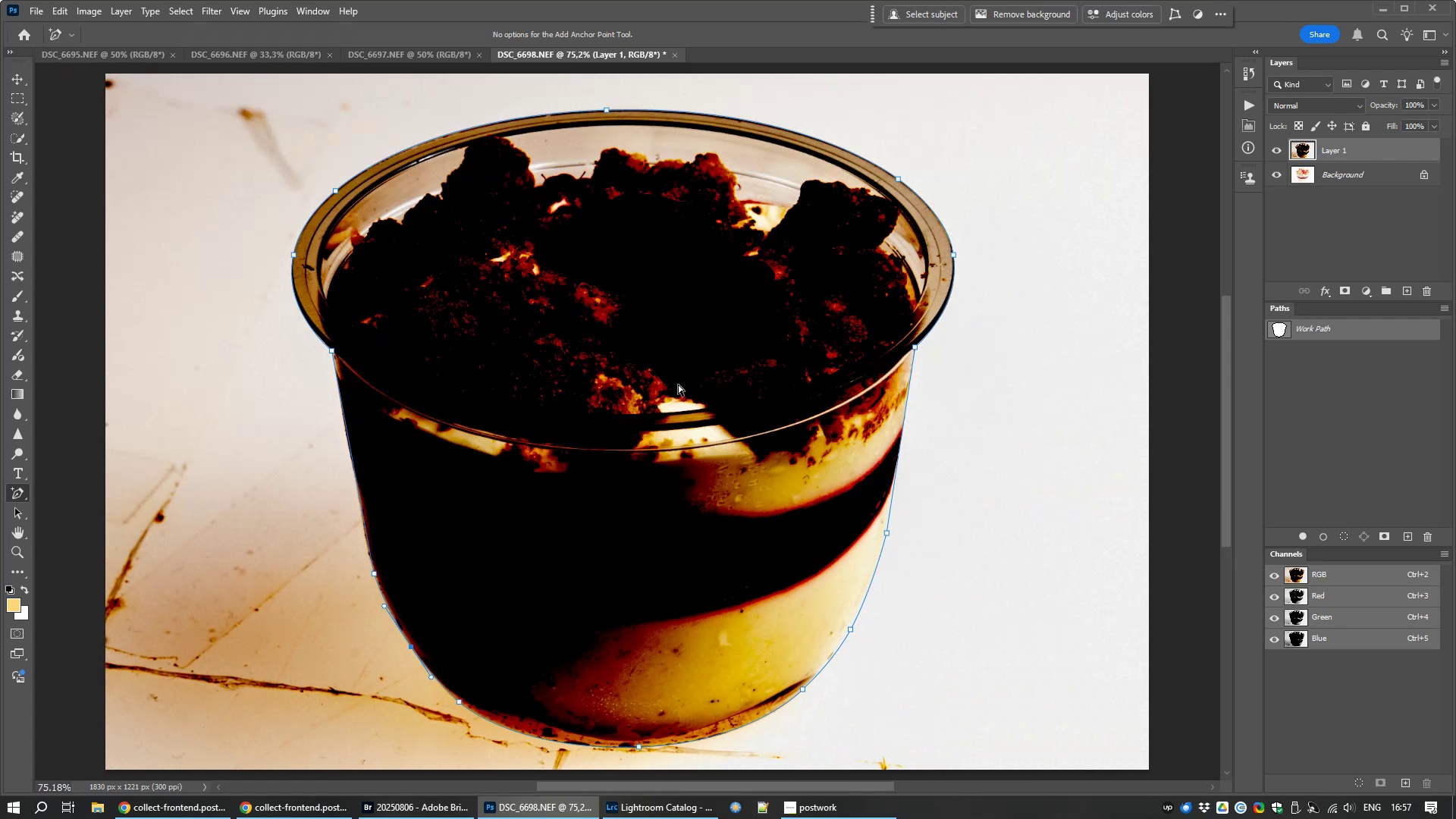 
right_click([613, 495])
 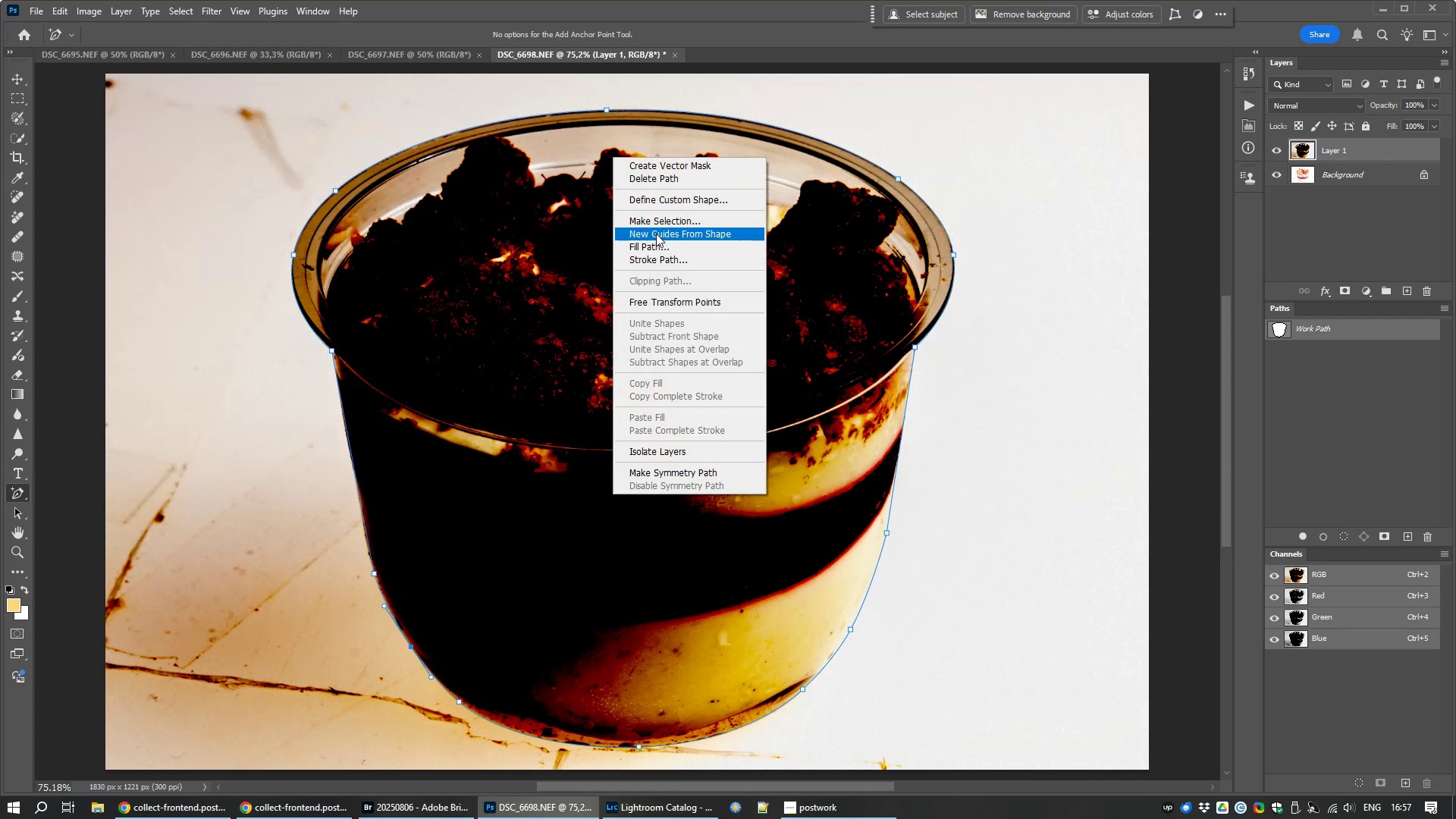 
left_click([658, 224])
 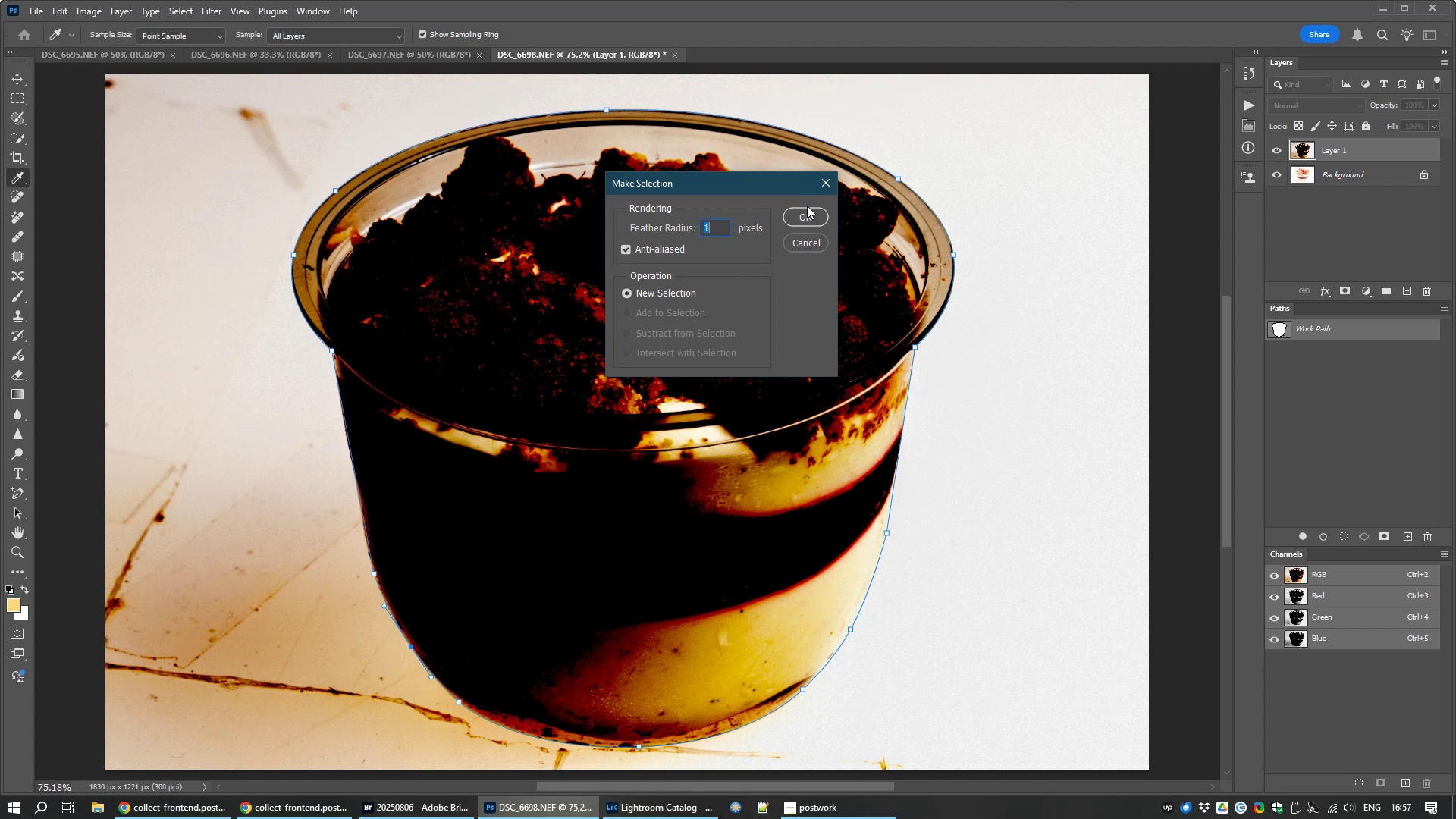 
right_click([798, 215])
 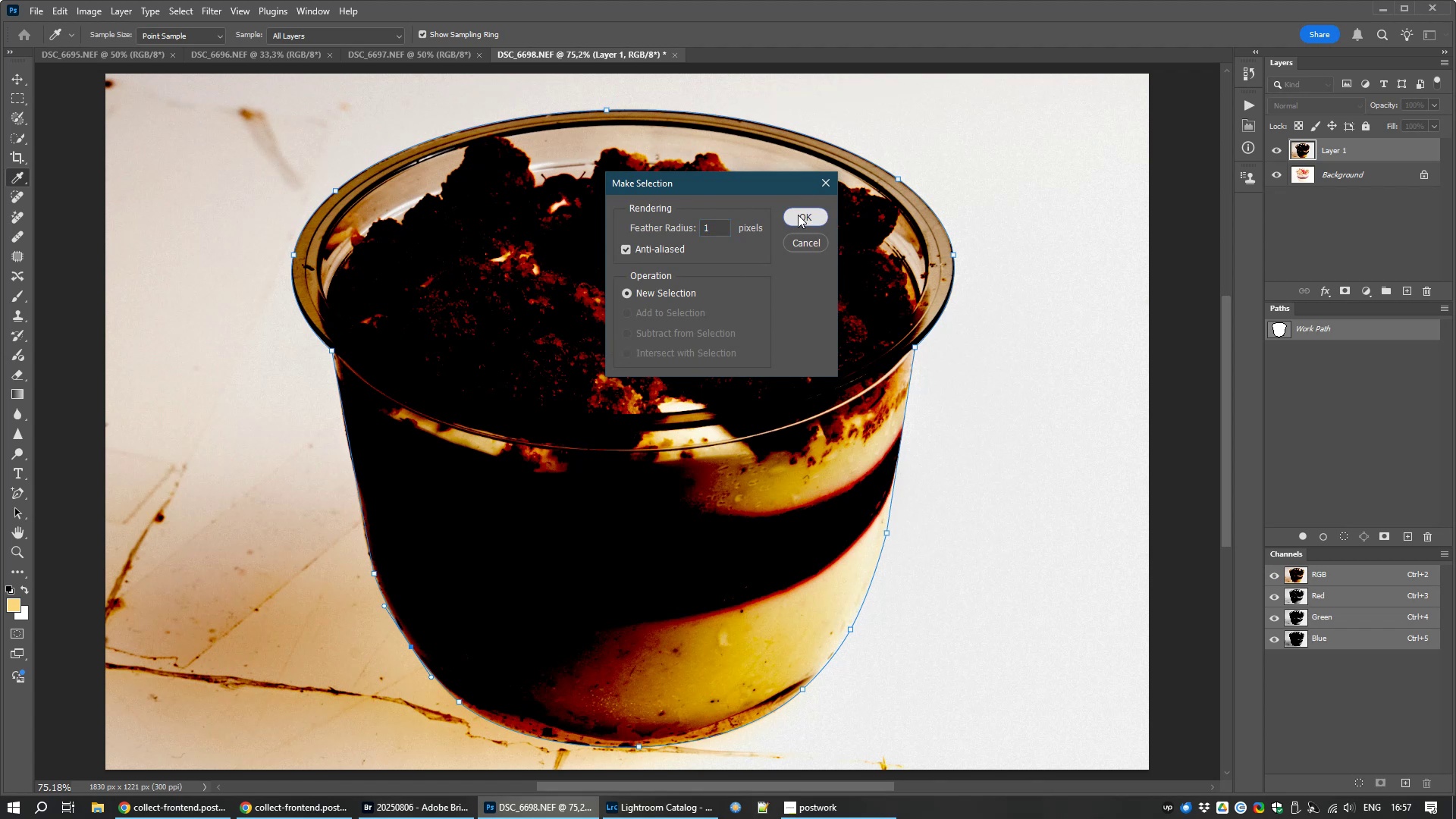 
left_click([798, 215])
 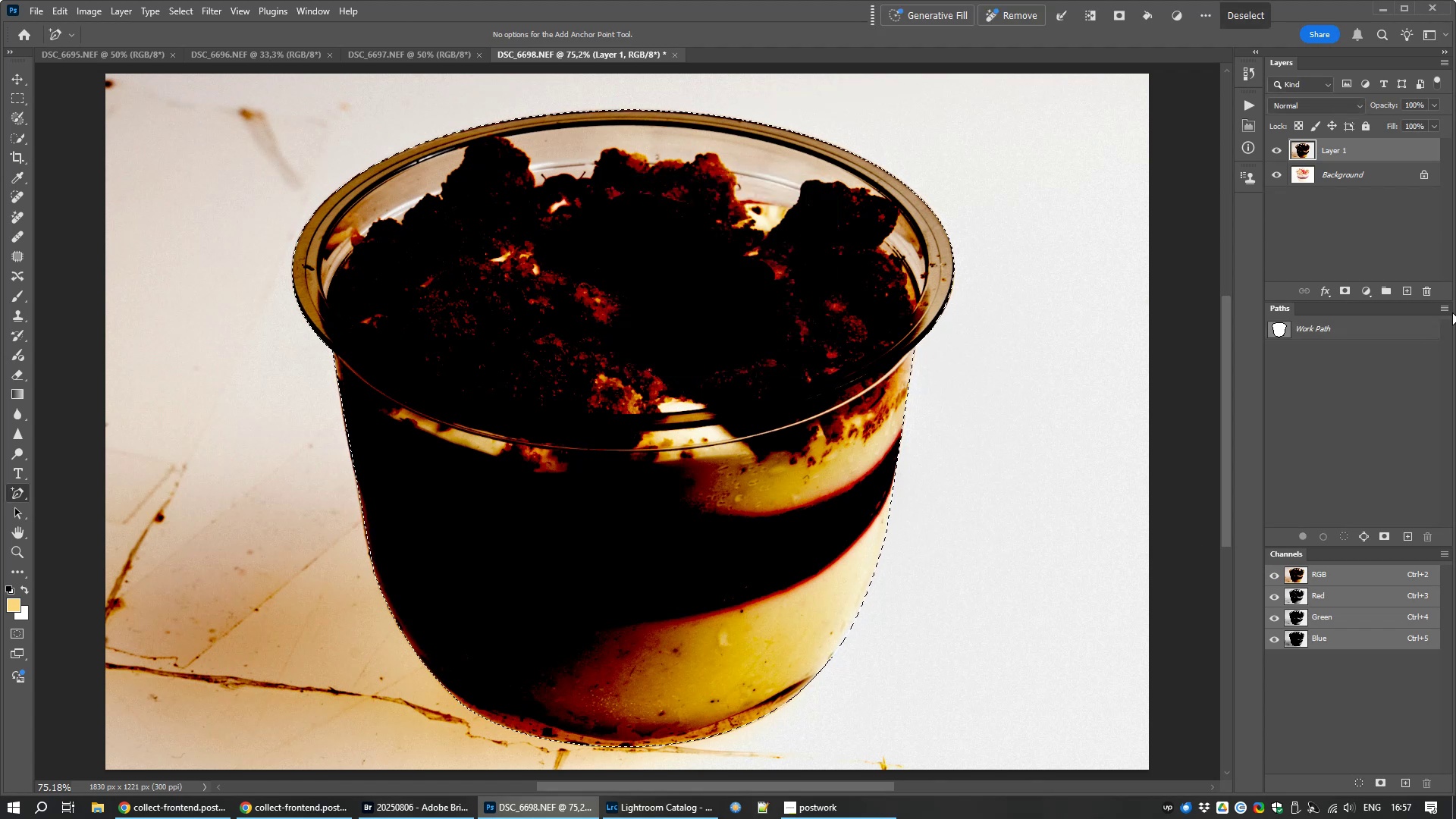 
left_click([1432, 290])
 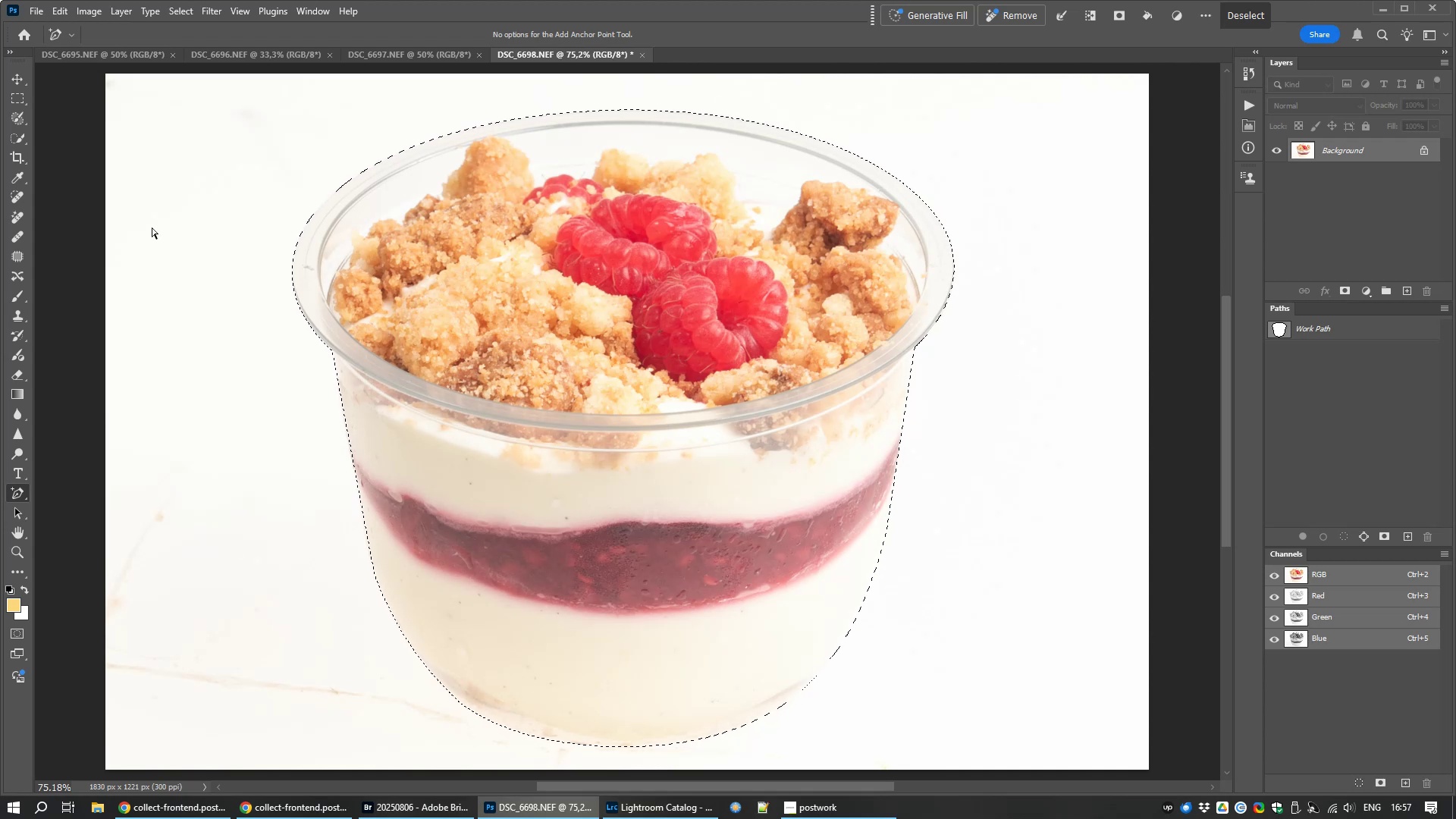 
left_click([21, 137])
 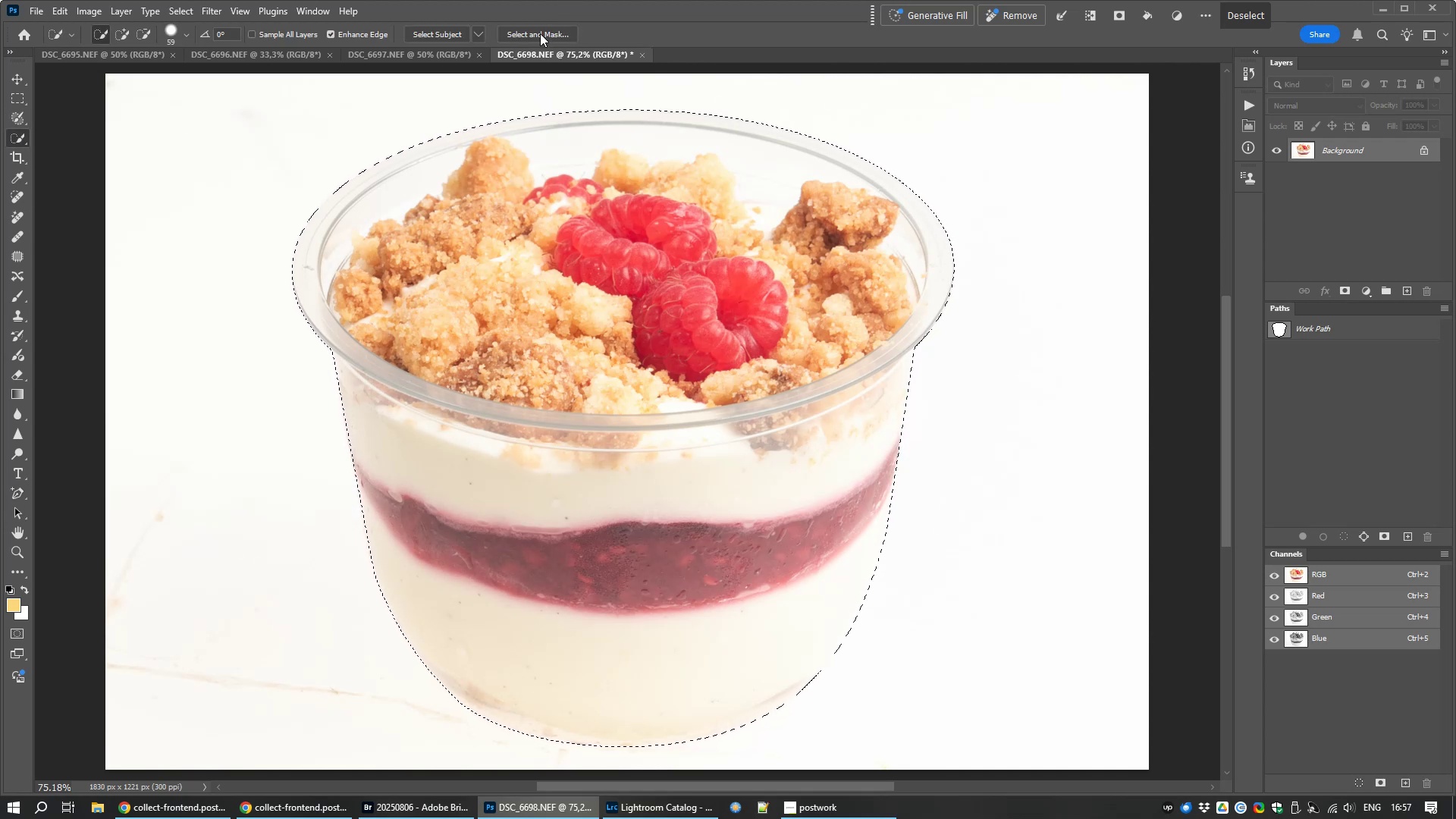 
left_click([538, 36])
 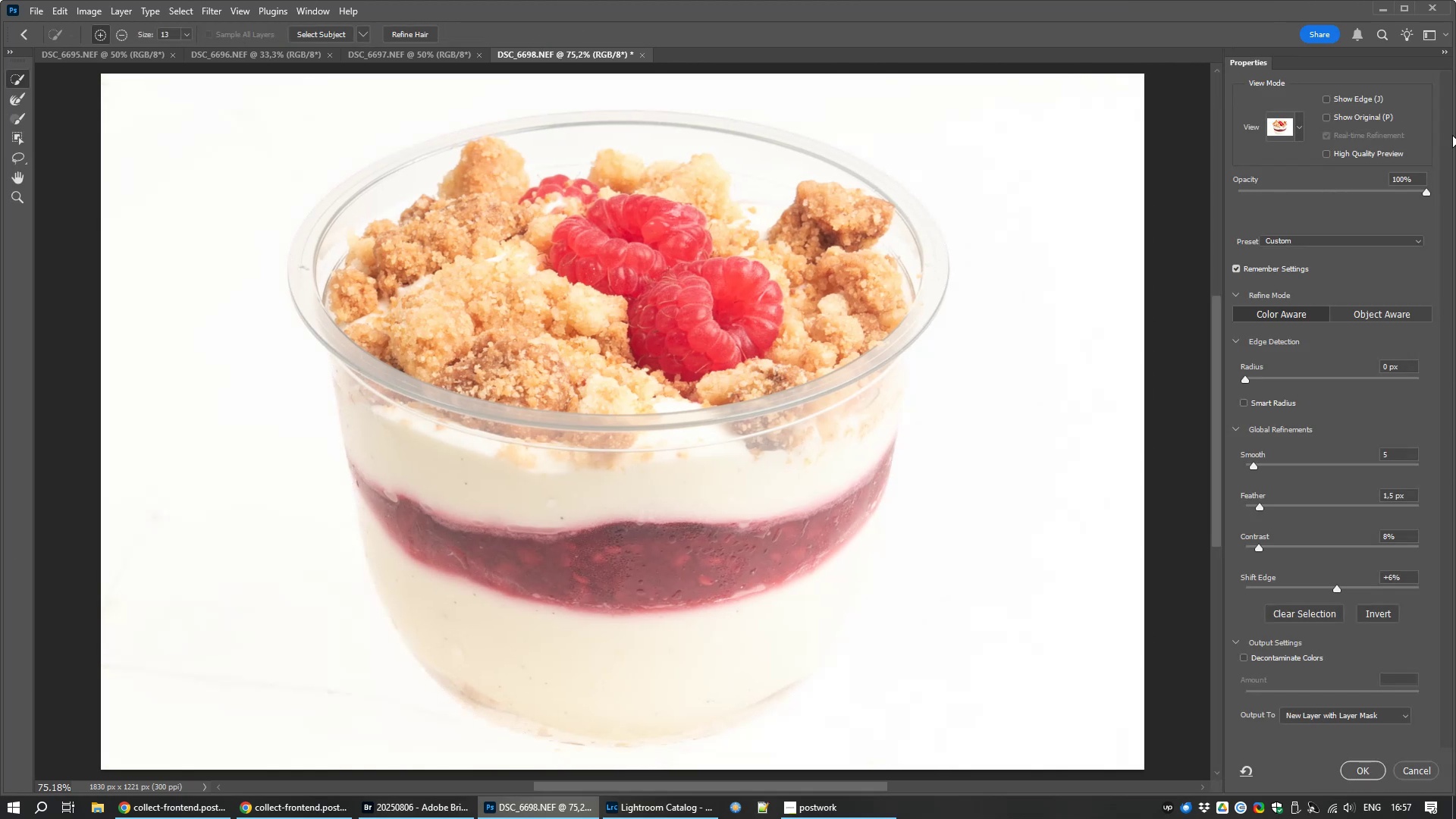 
wait(6.86)
 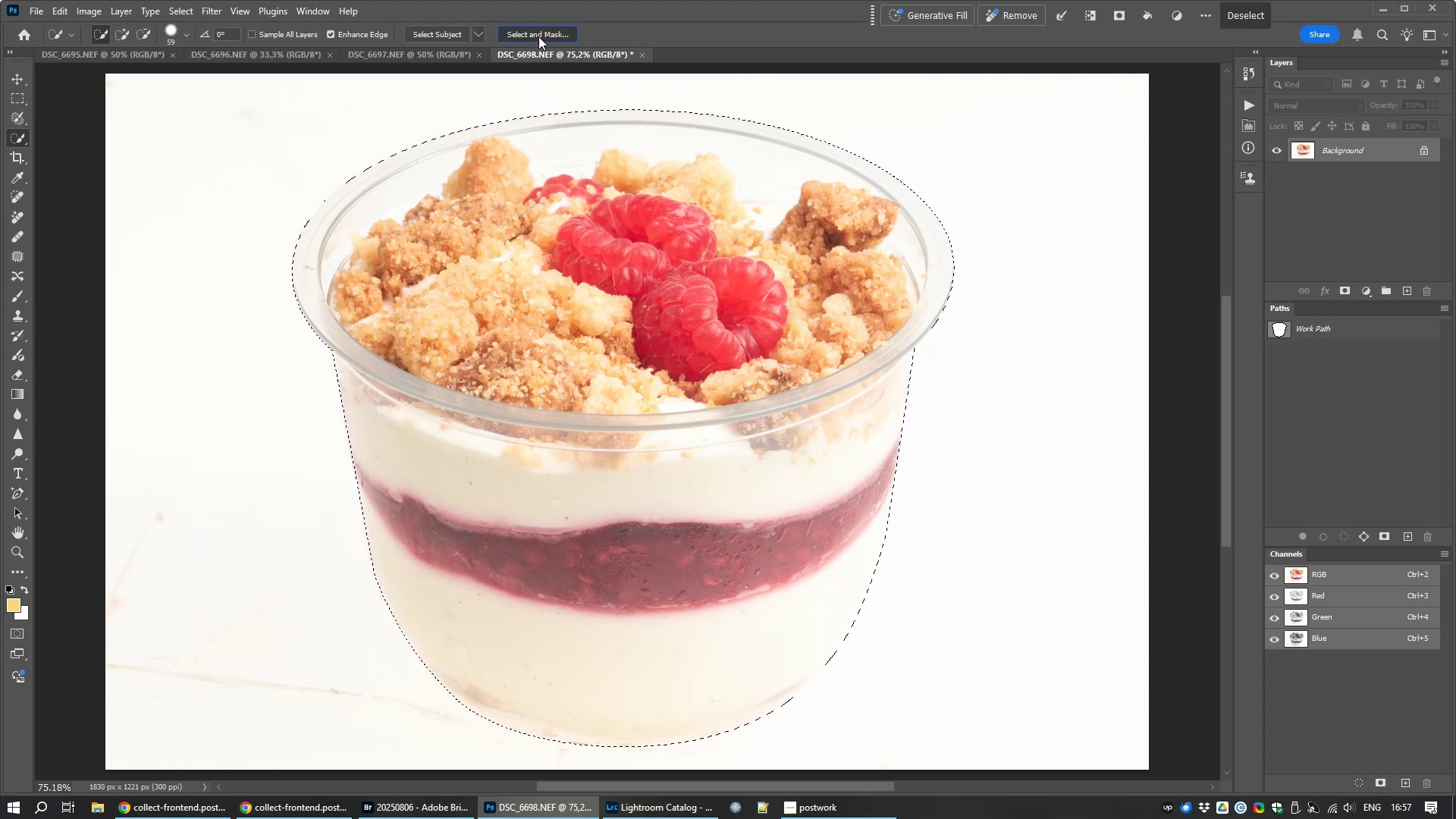 
left_click([1378, 193])
 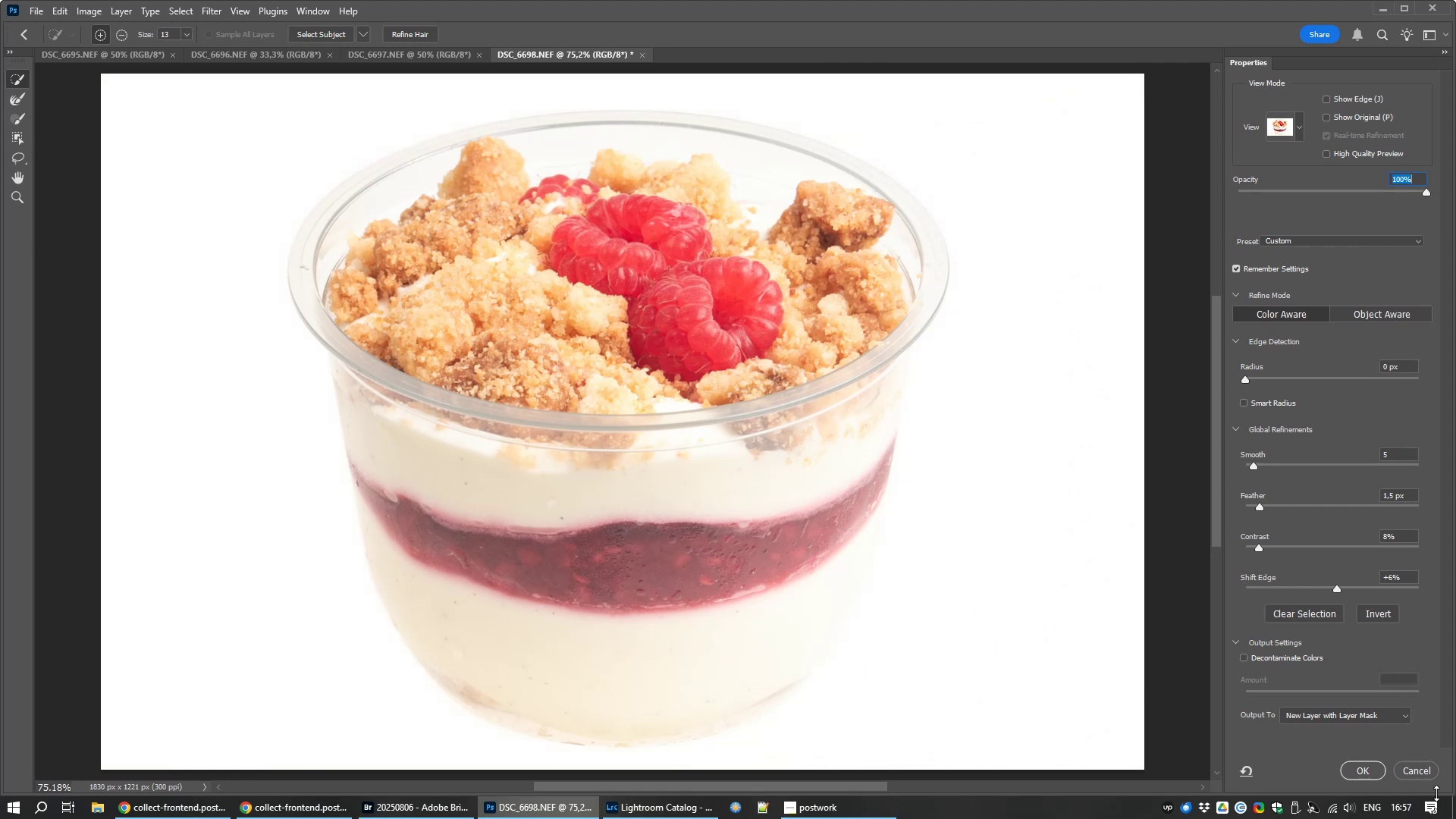 
left_click([1351, 772])
 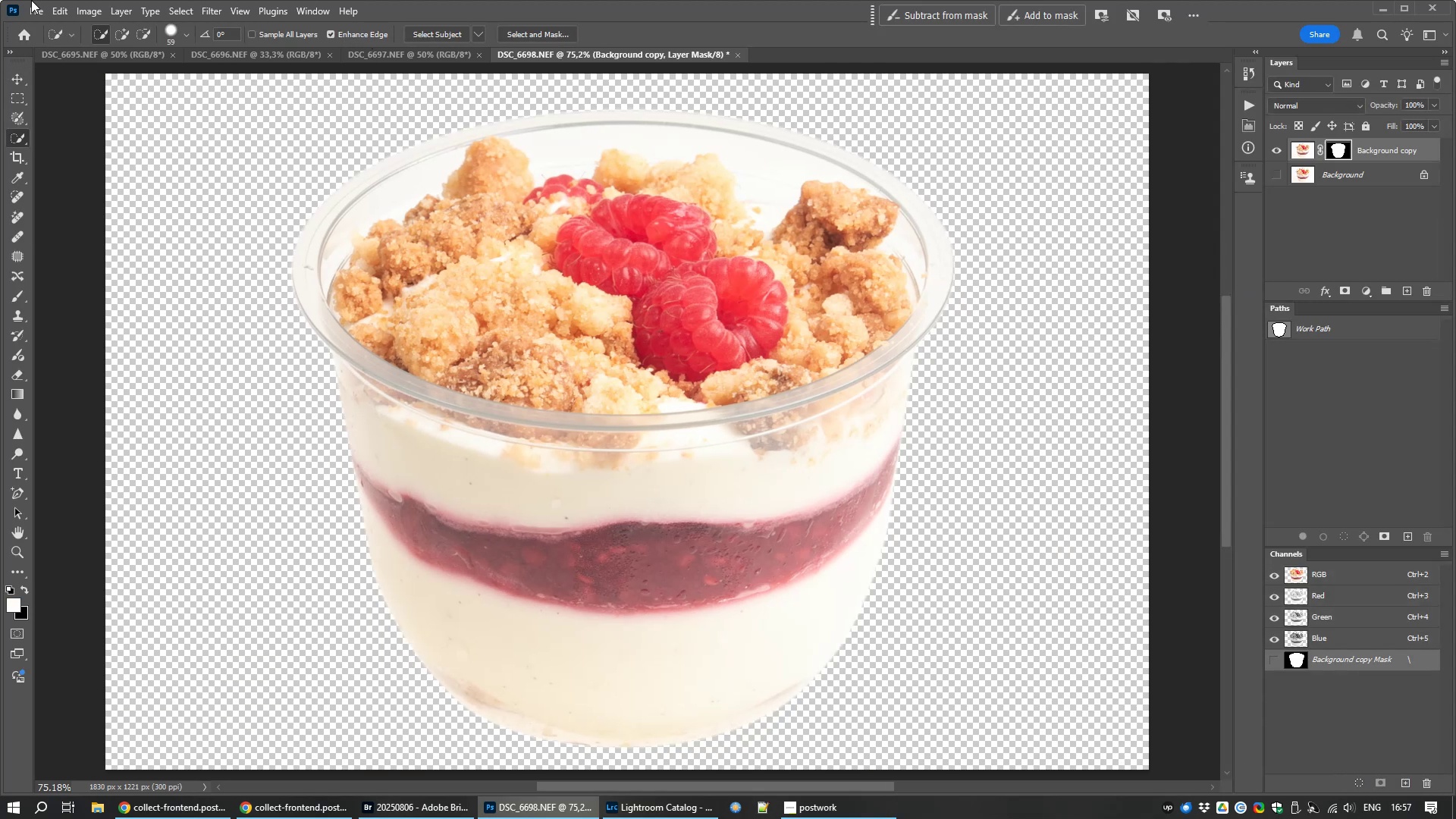 
left_click([125, 5])
 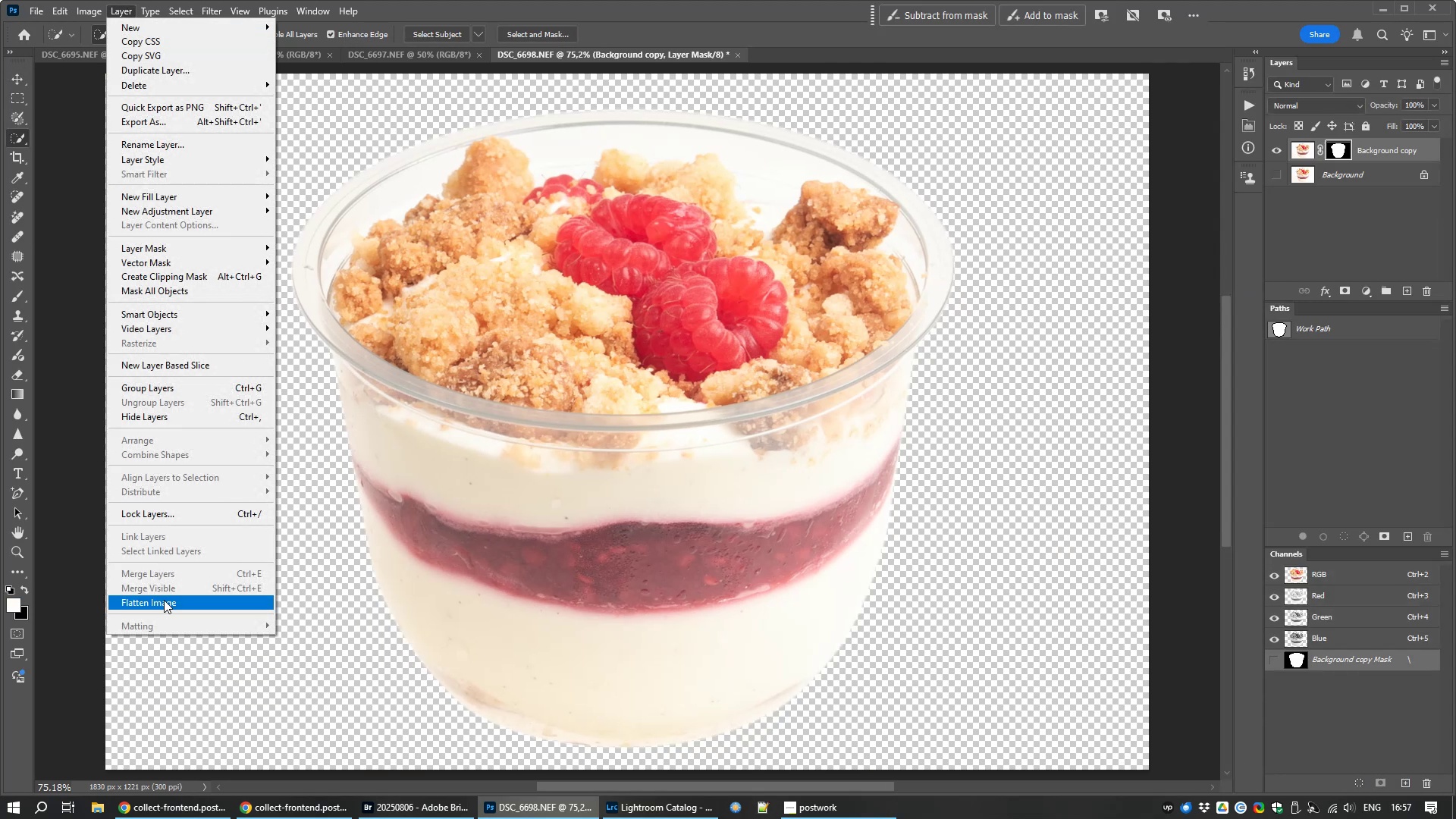 
left_click([164, 600])
 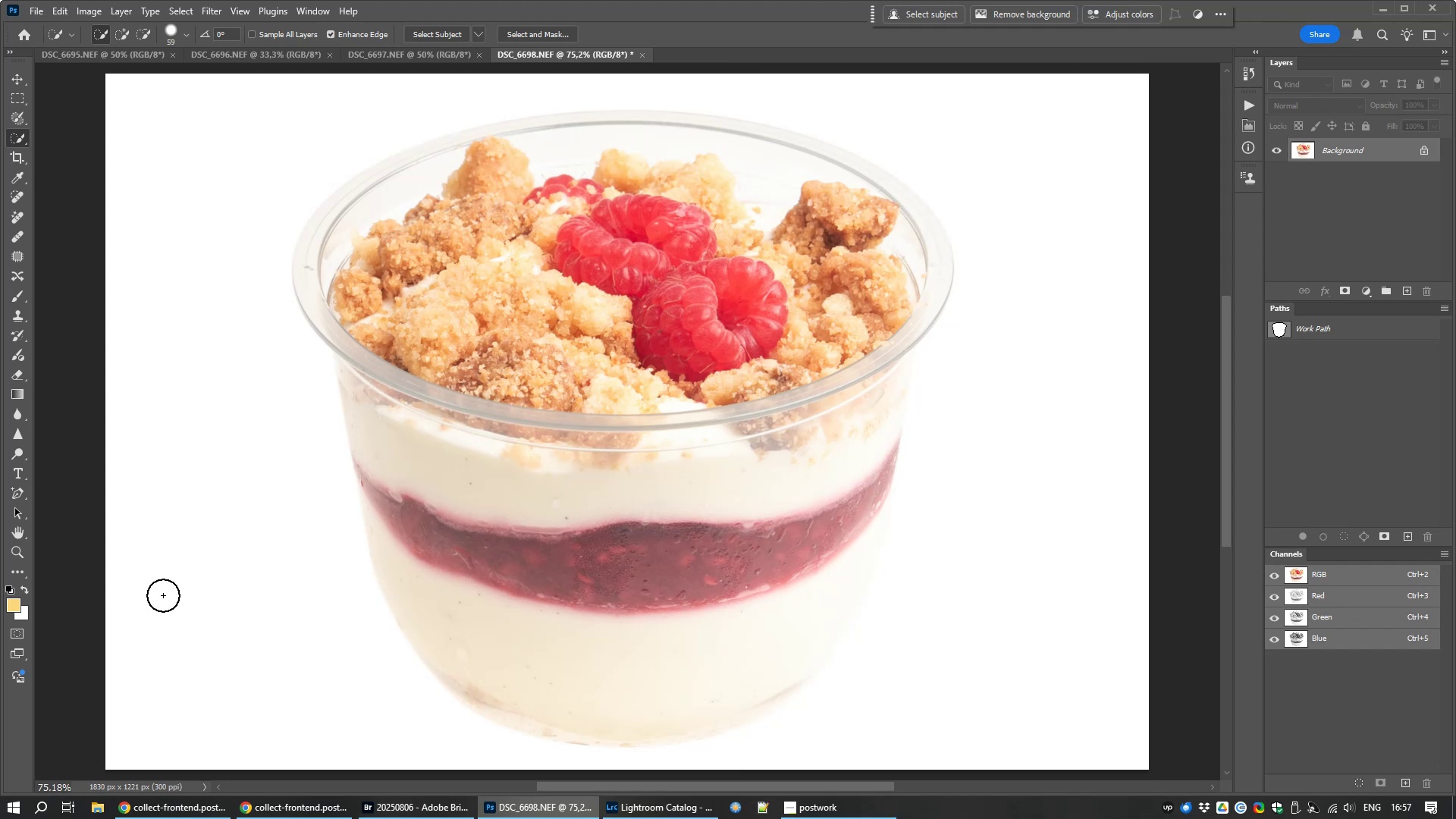 
key(Control+L)
 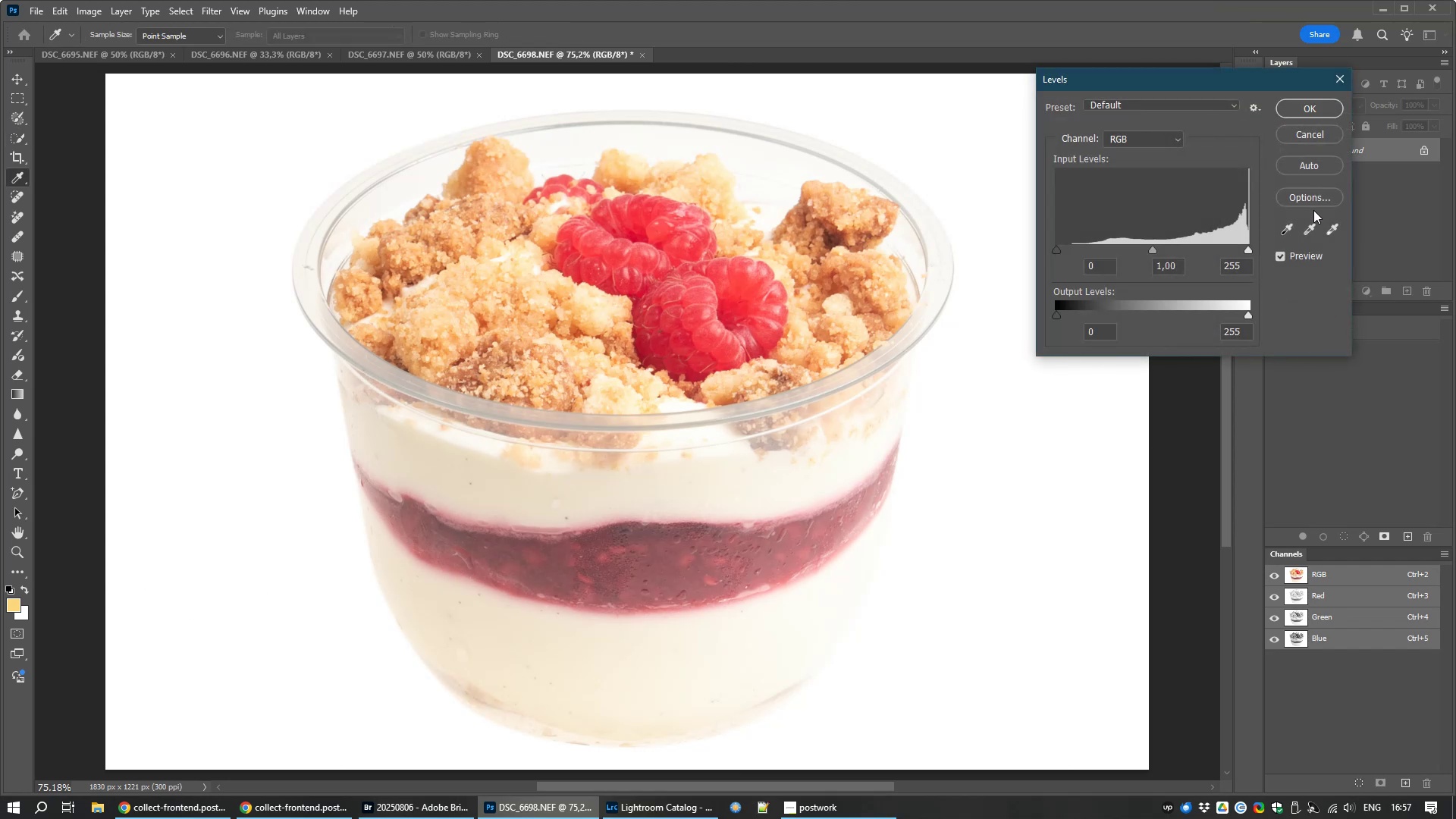 
left_click([1310, 196])
 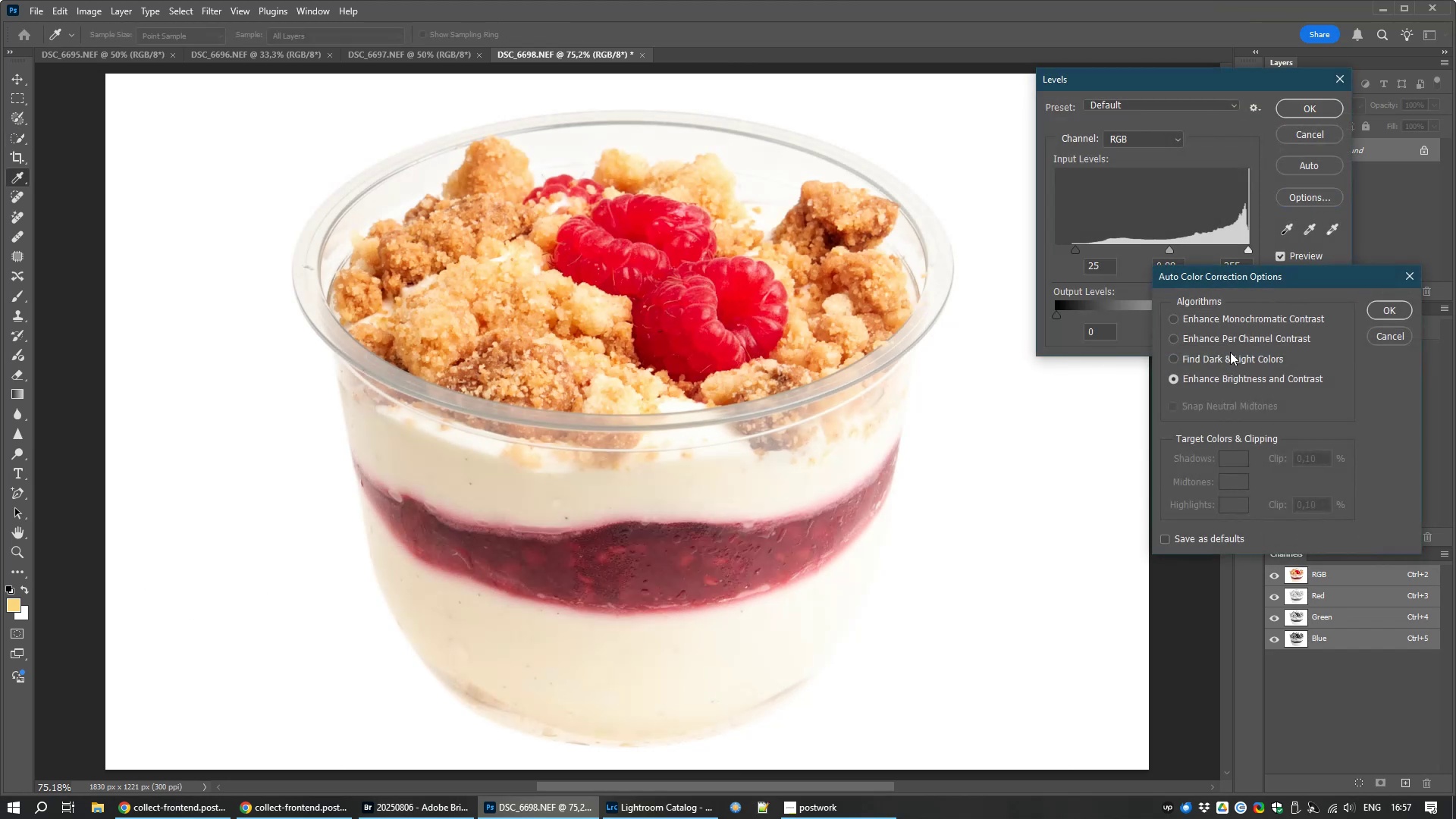 
left_click([1228, 360])
 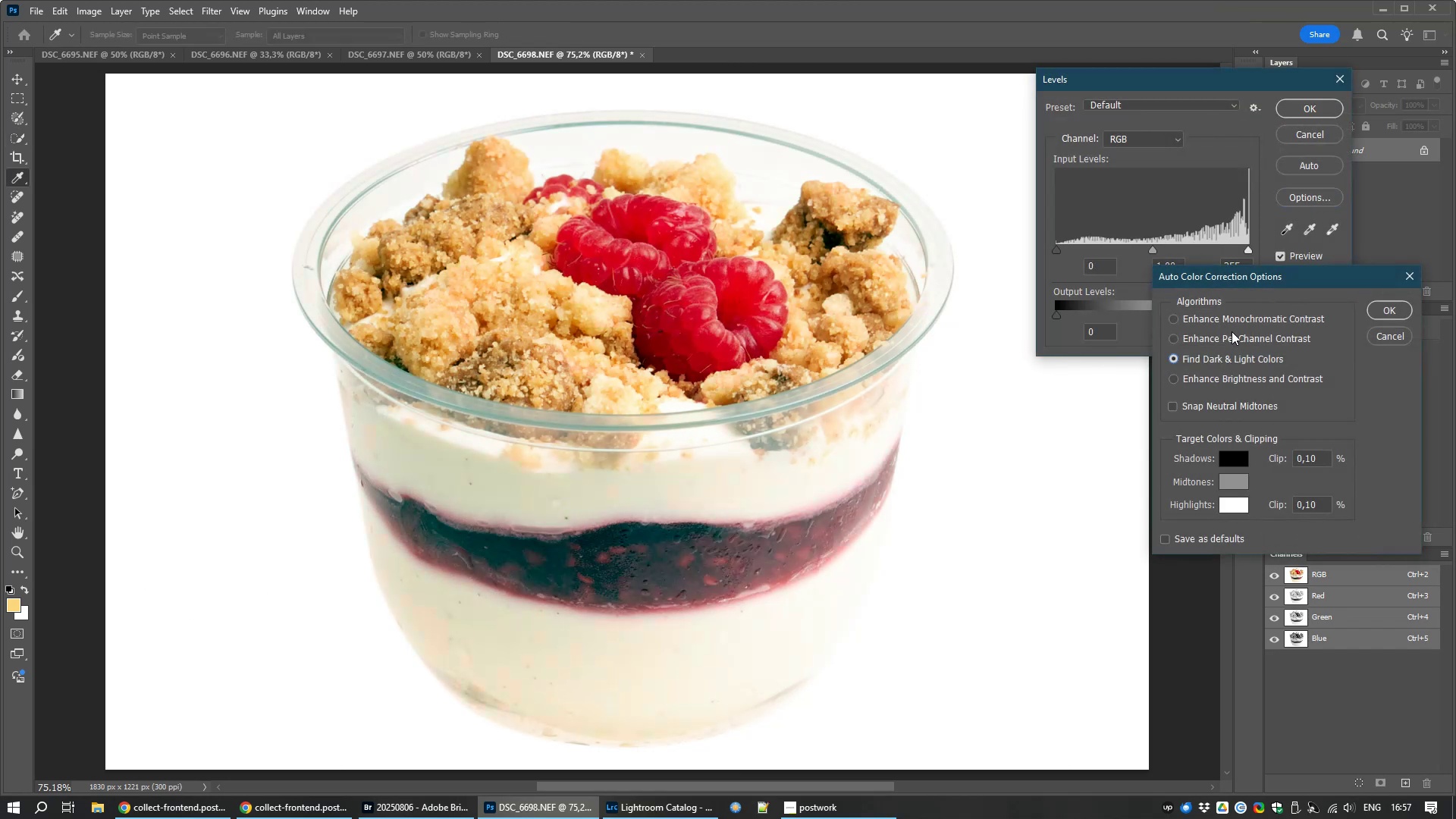 
left_click([1232, 331])
 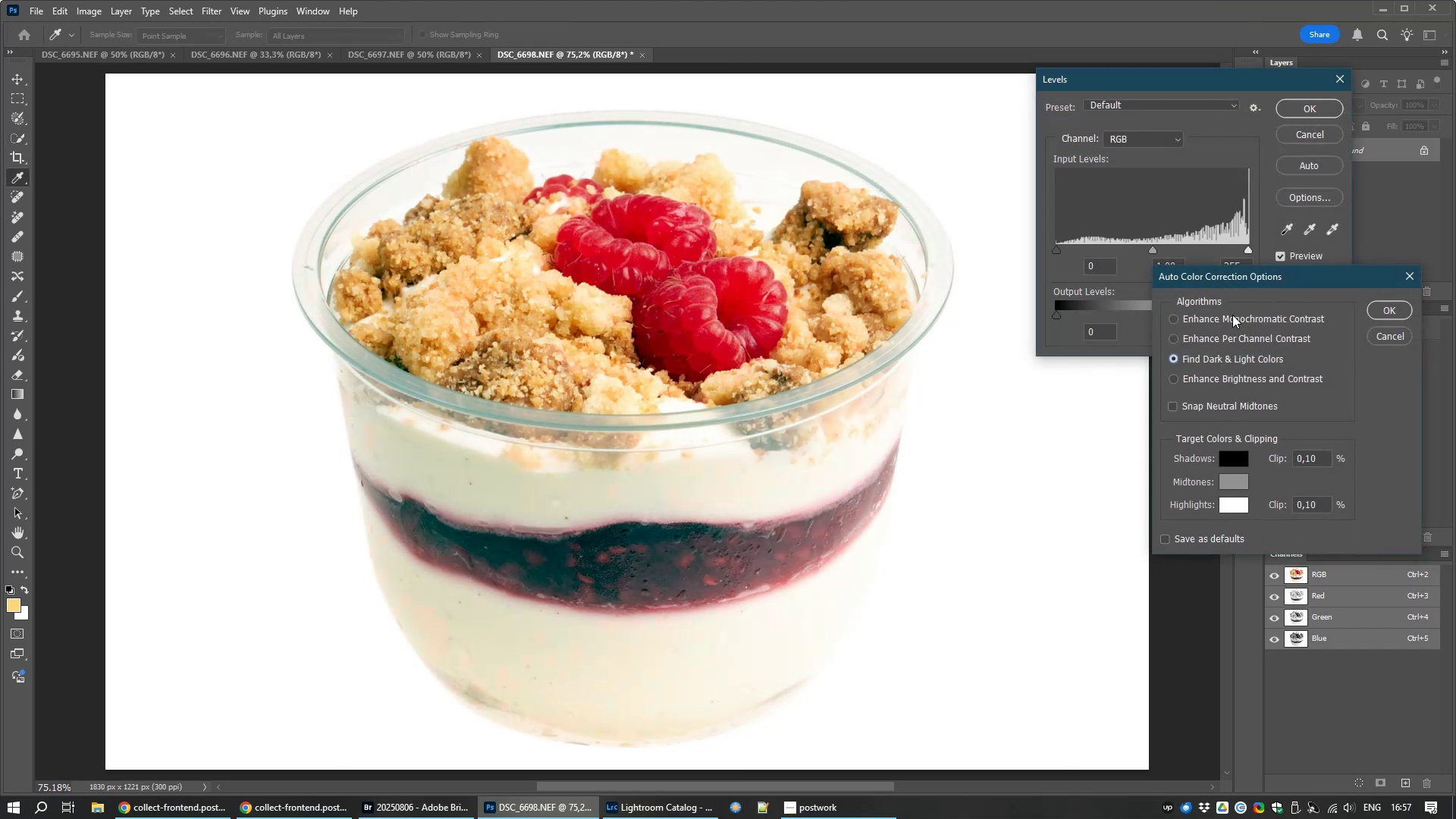 
left_click([1232, 315])
 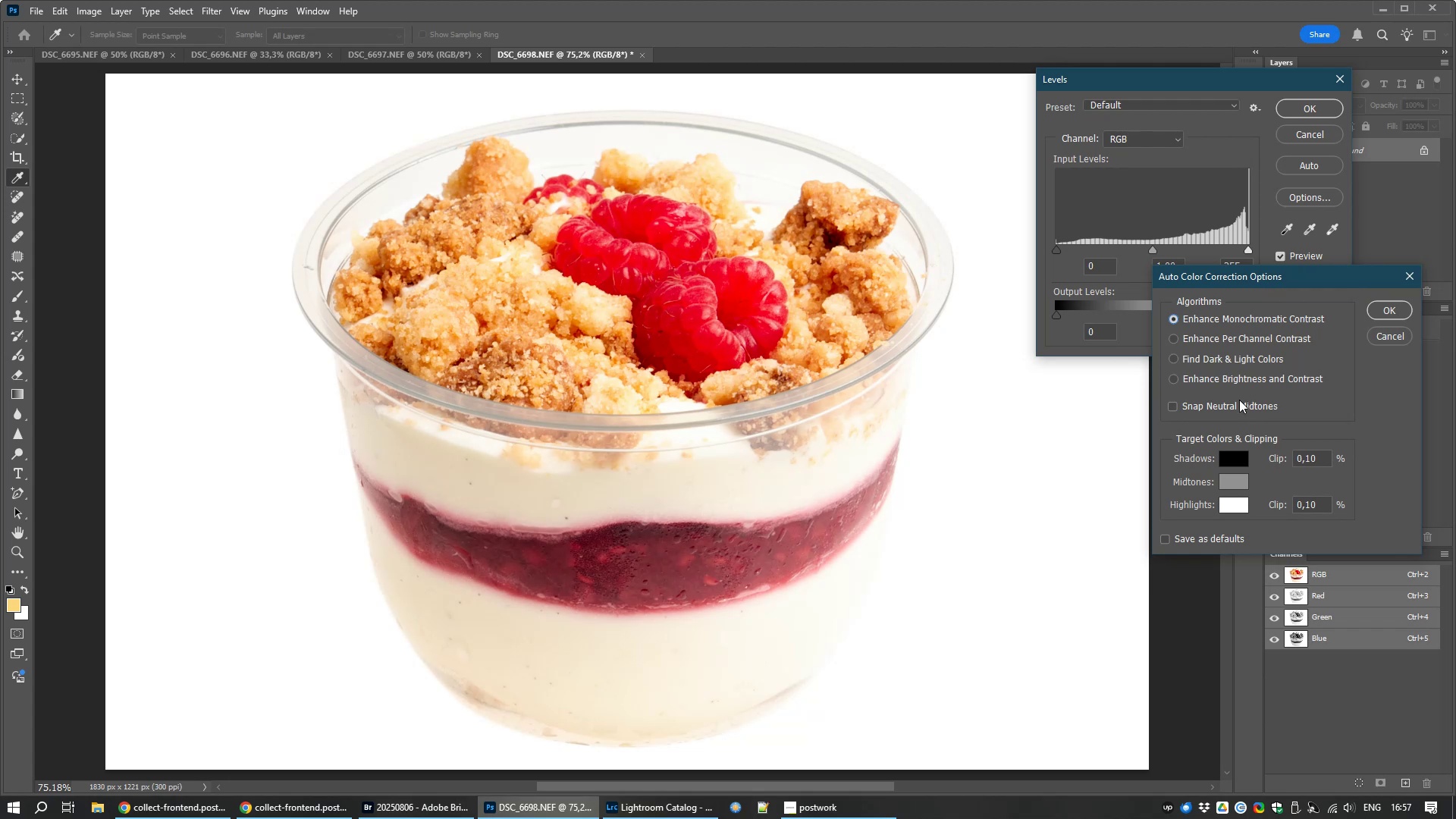 
left_click([1238, 402])
 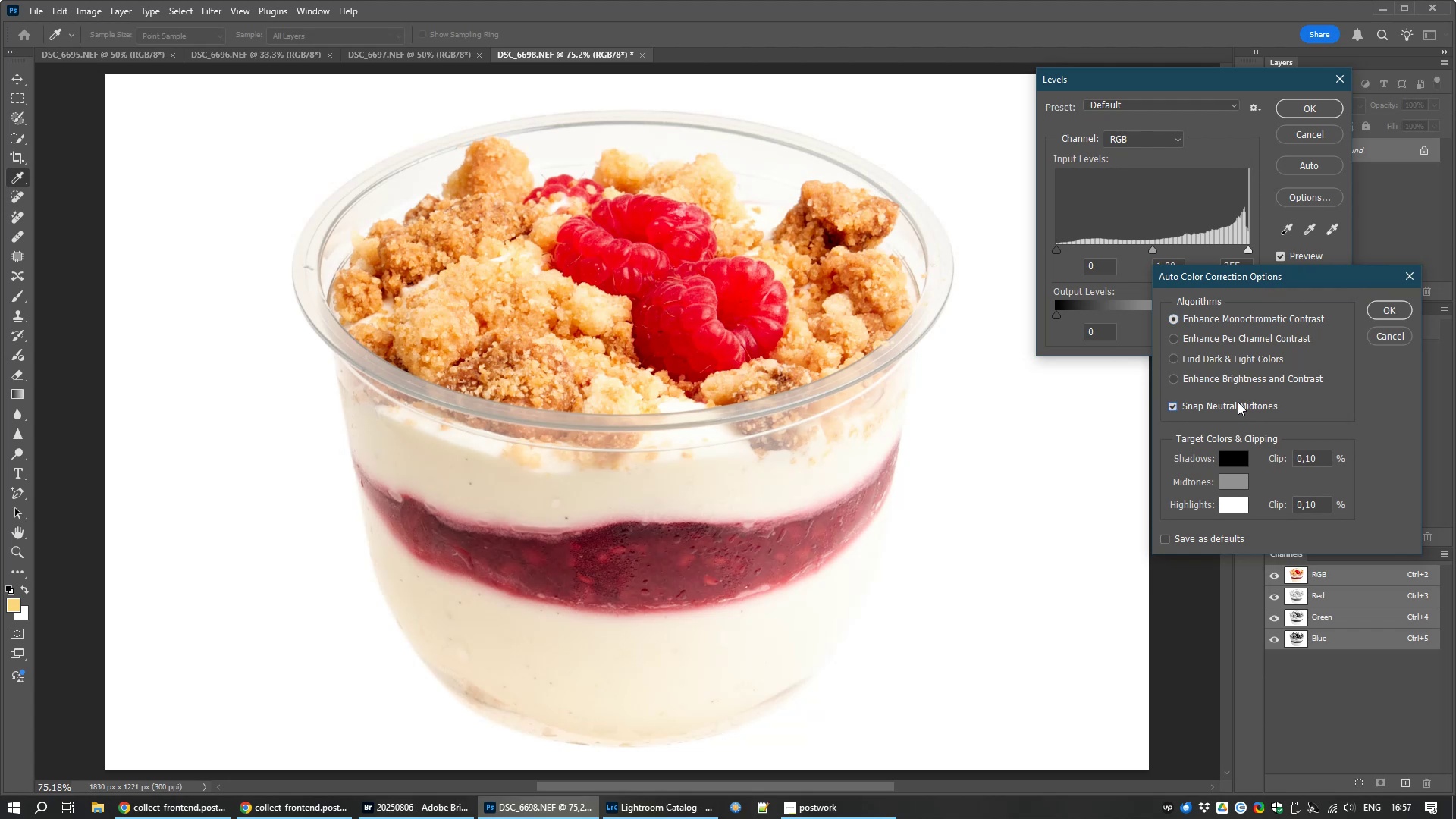 
left_click([1238, 402])
 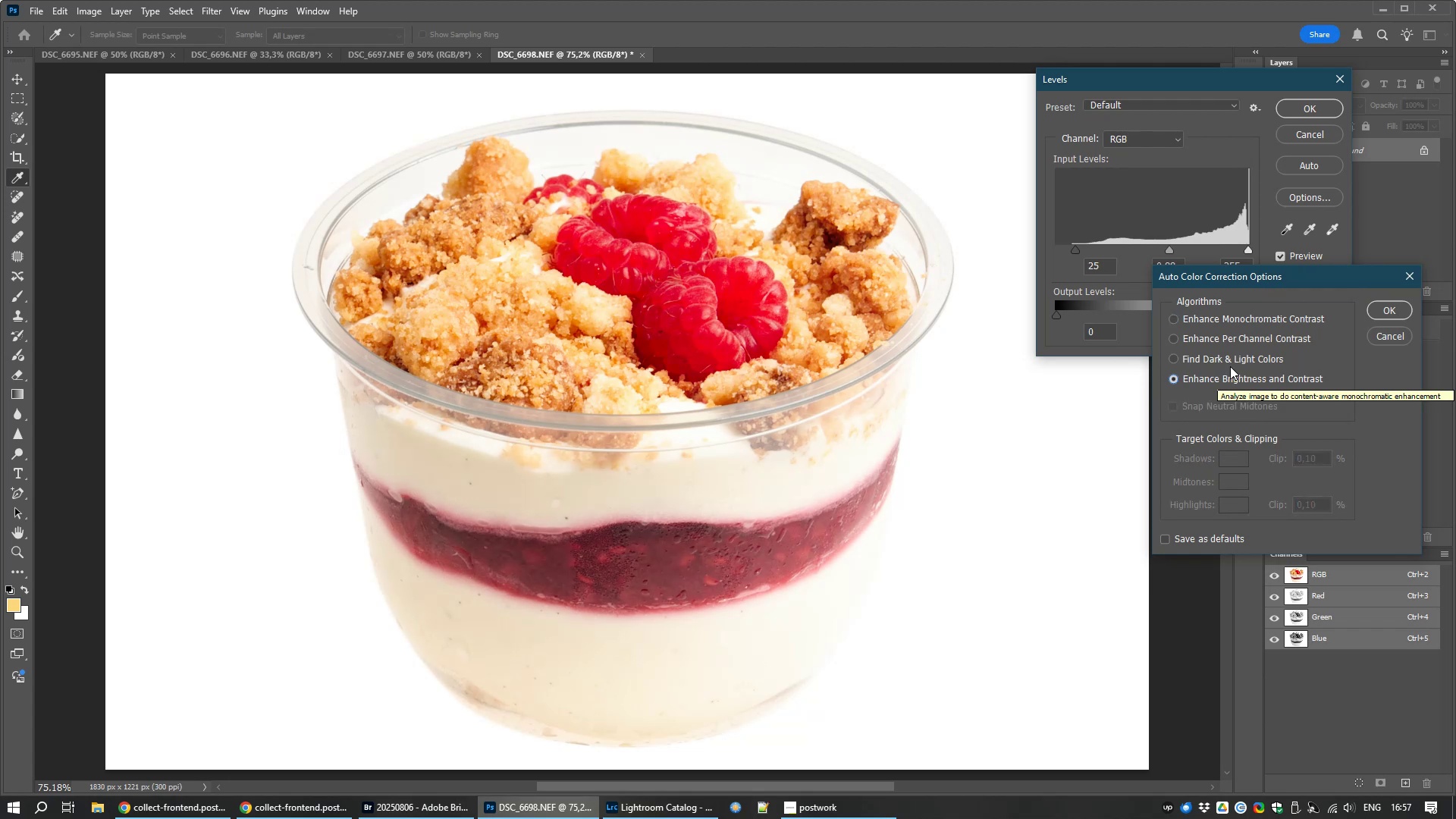 
left_click([1236, 320])
 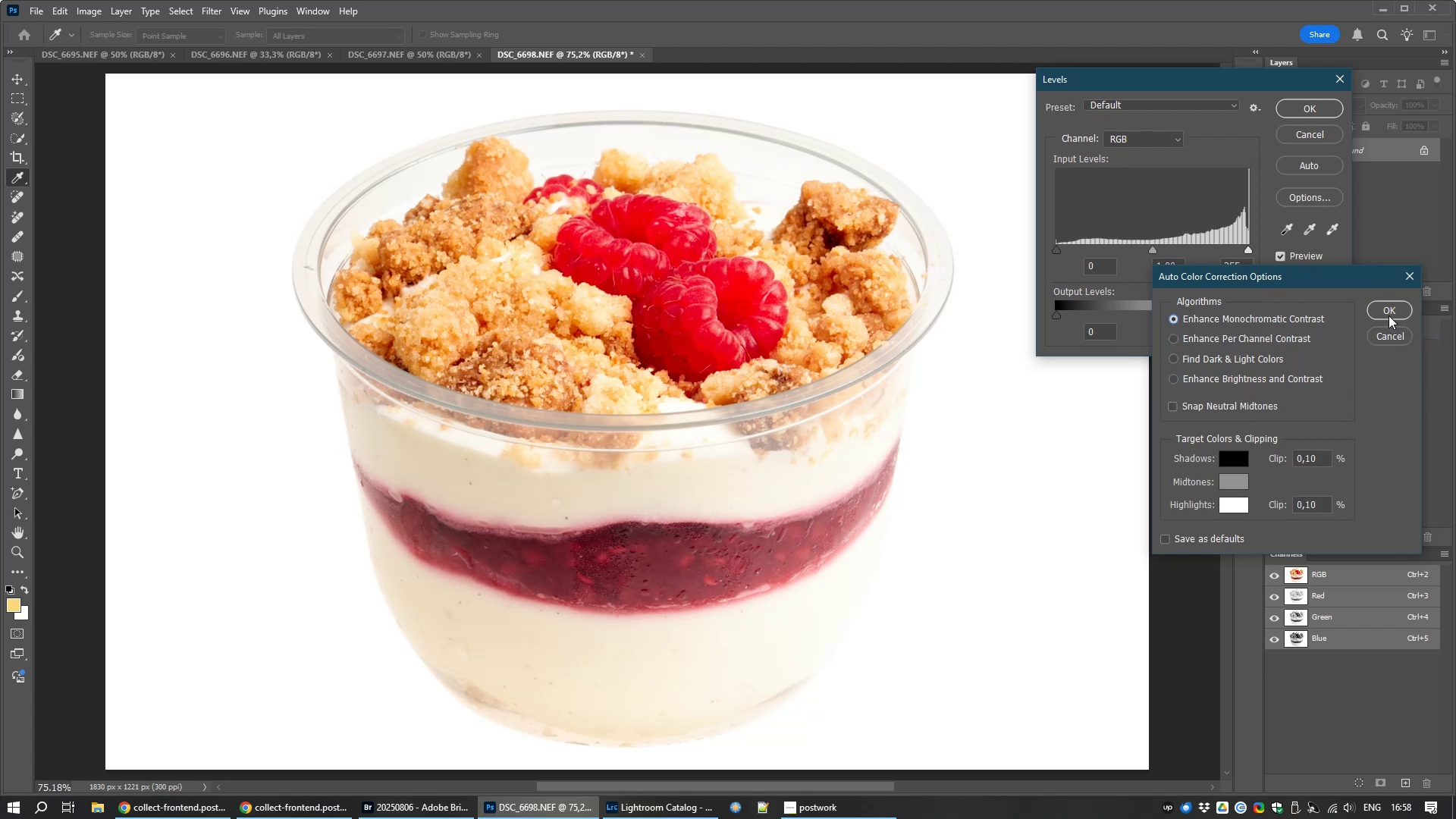 
left_click([1392, 305])
 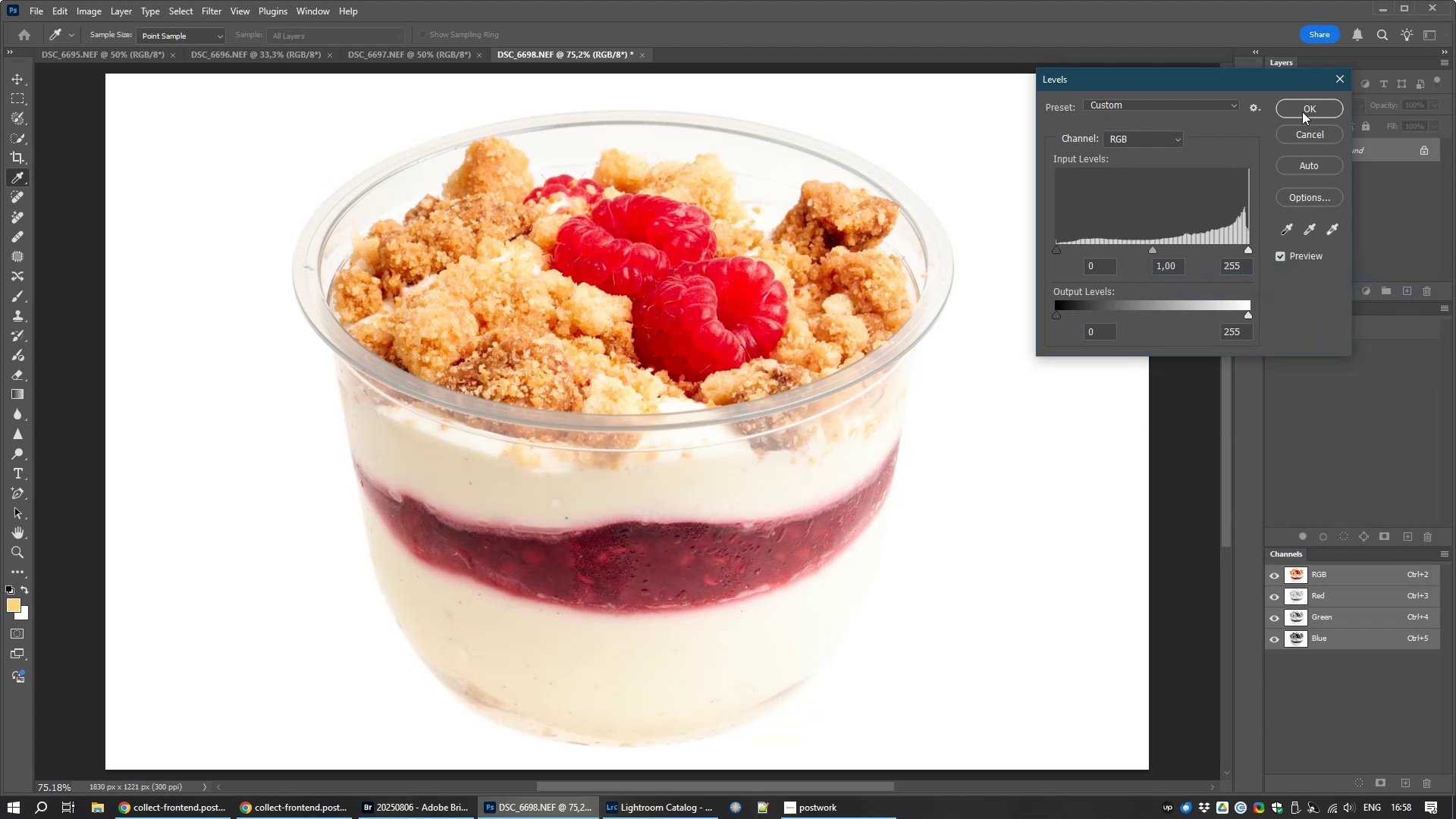 
left_click([1302, 111])
 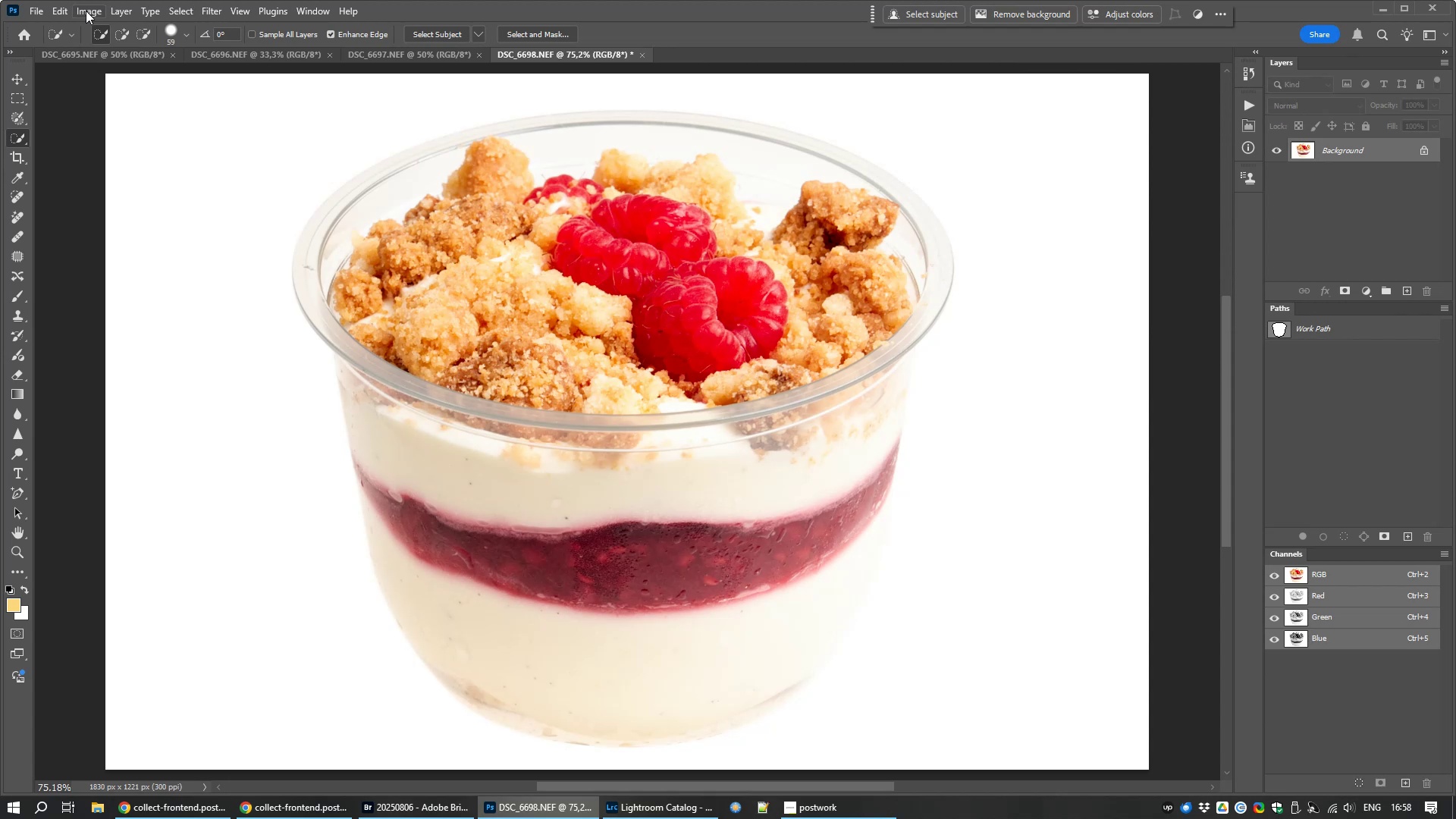 
left_click([86, 11])
 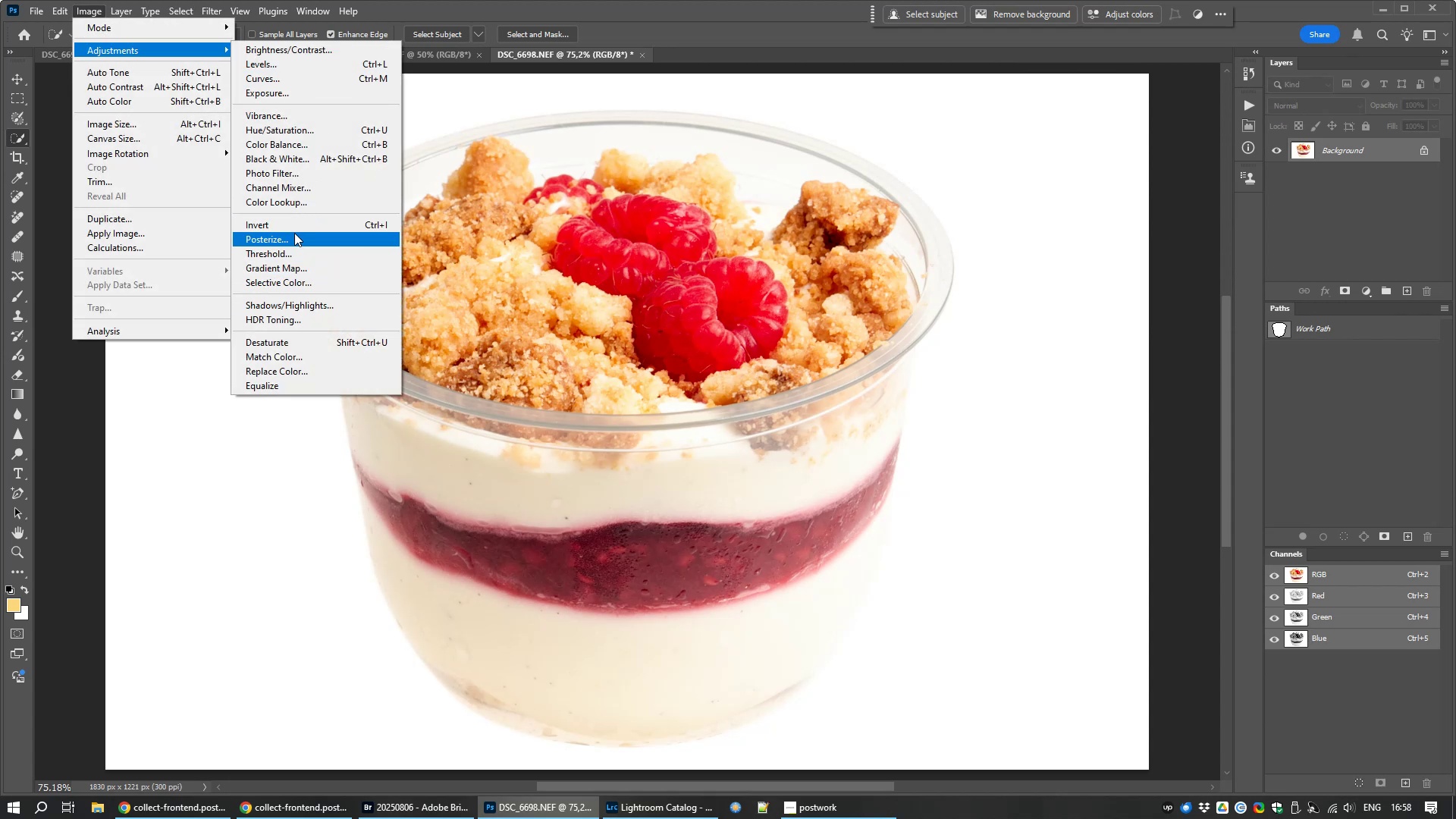 
left_click([315, 303])
 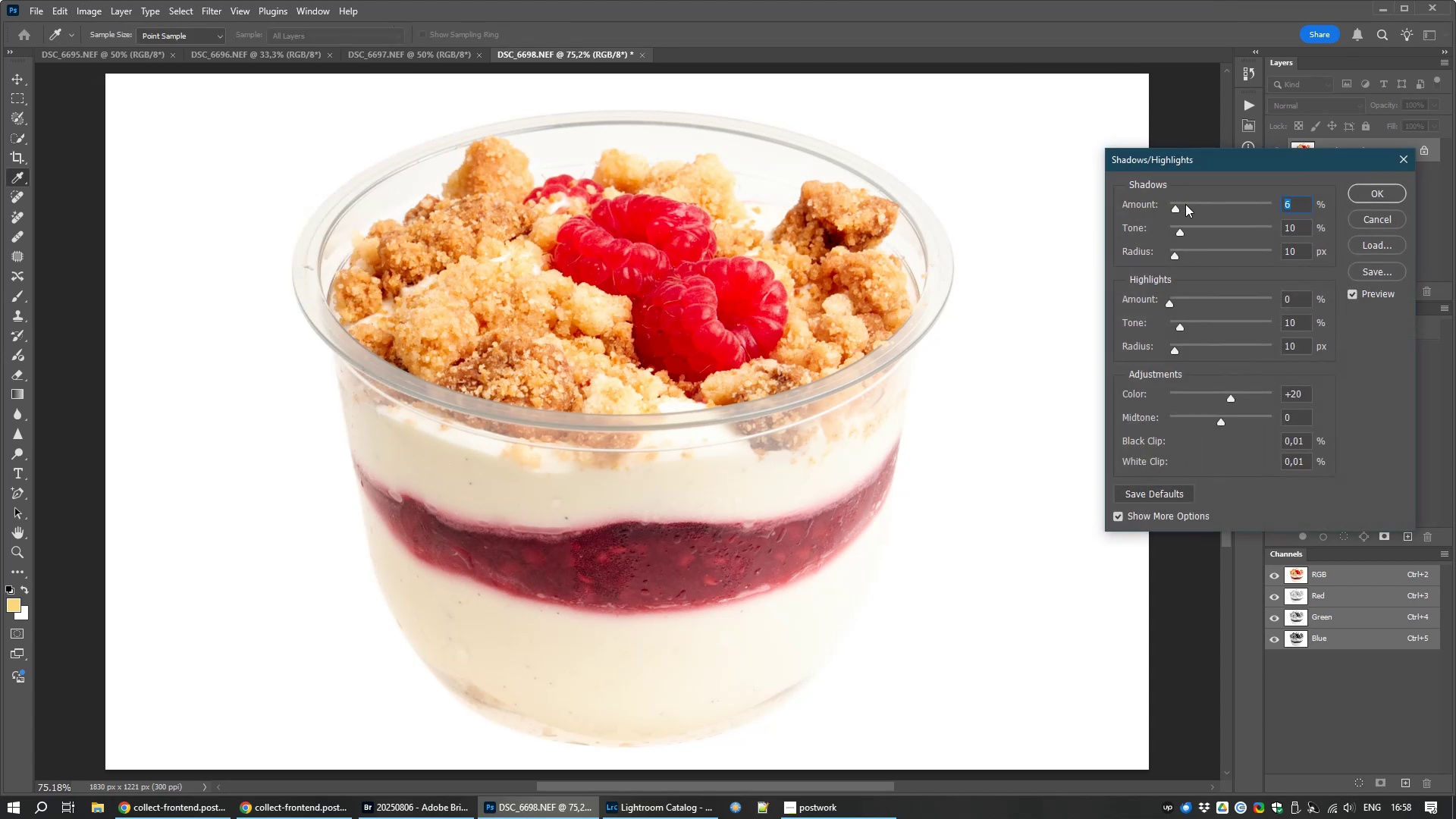 
left_click_drag(start_coordinate=[1175, 205], to_coordinate=[1211, 215])
 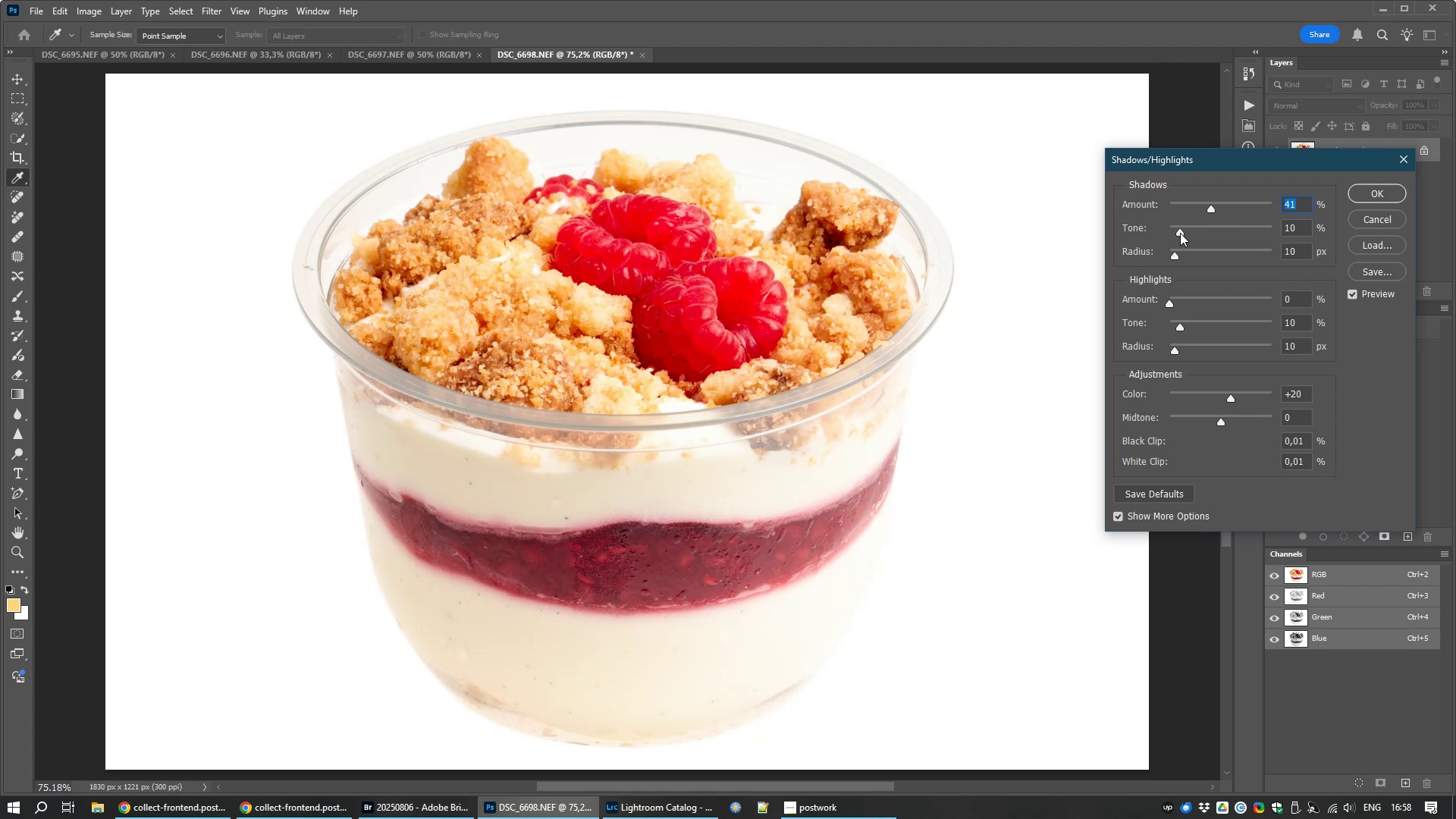 
left_click_drag(start_coordinate=[1181, 233], to_coordinate=[1193, 235])
 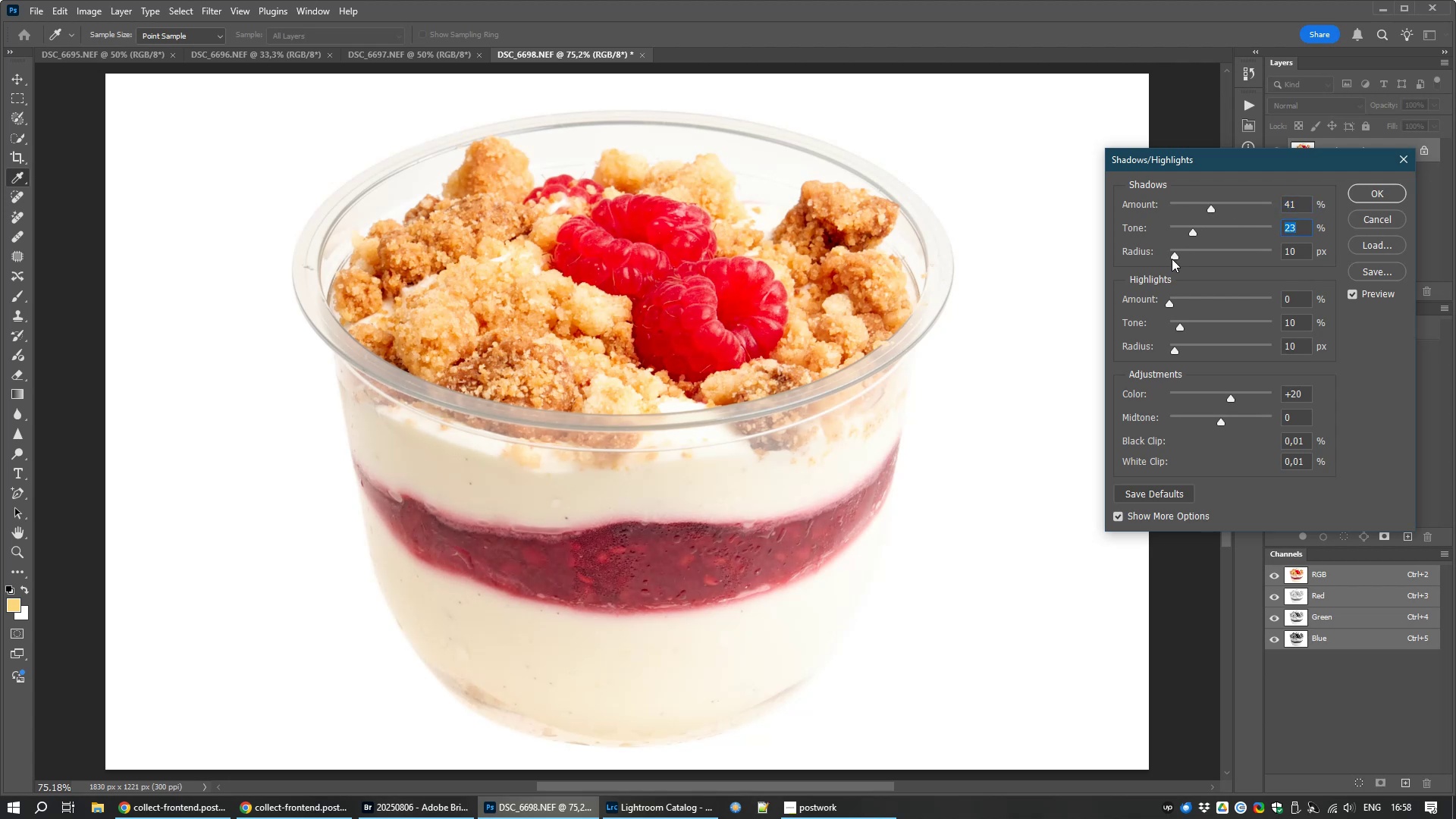 
left_click_drag(start_coordinate=[1172, 254], to_coordinate=[1201, 253])
 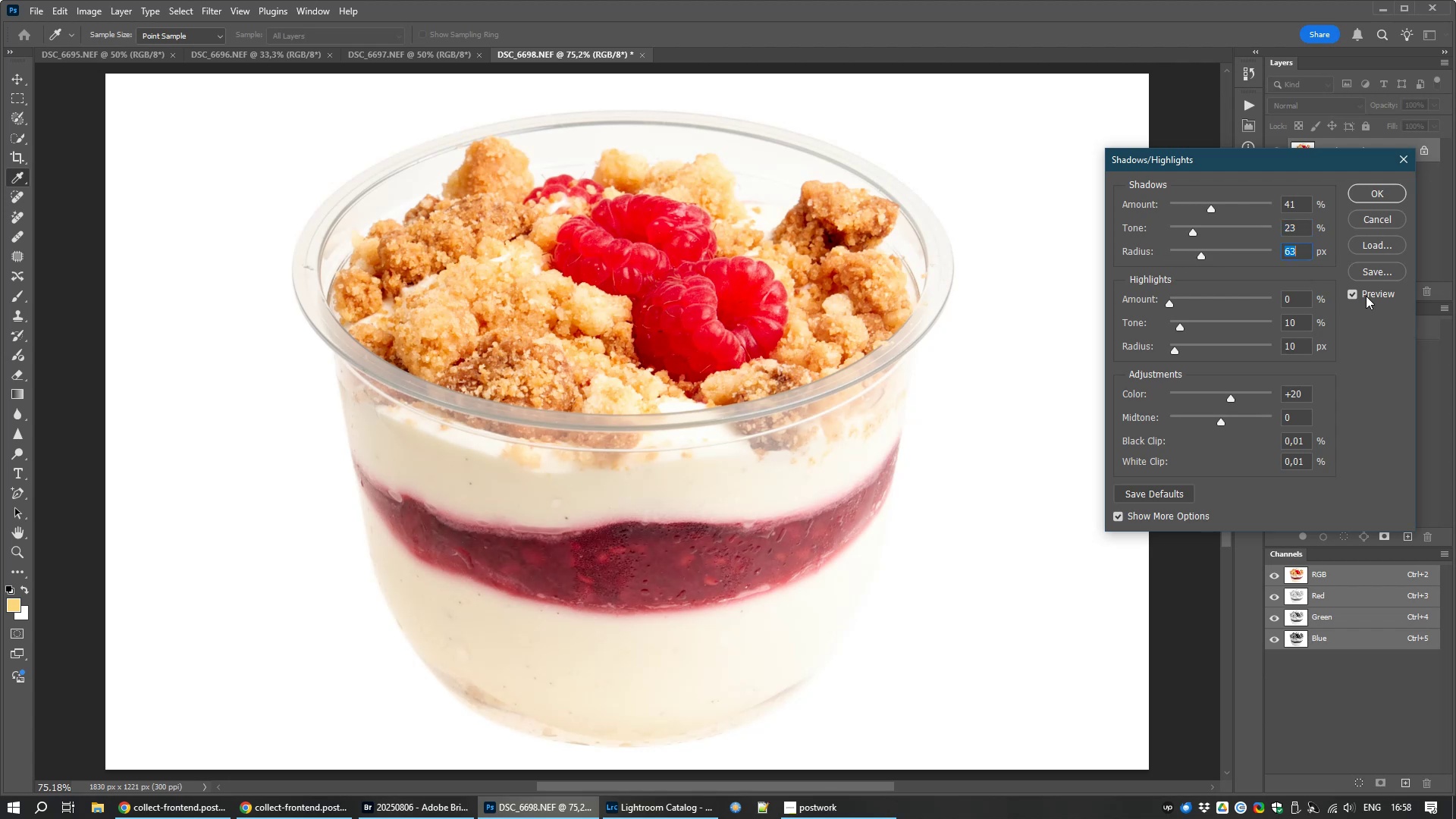 
left_click([1366, 293])
 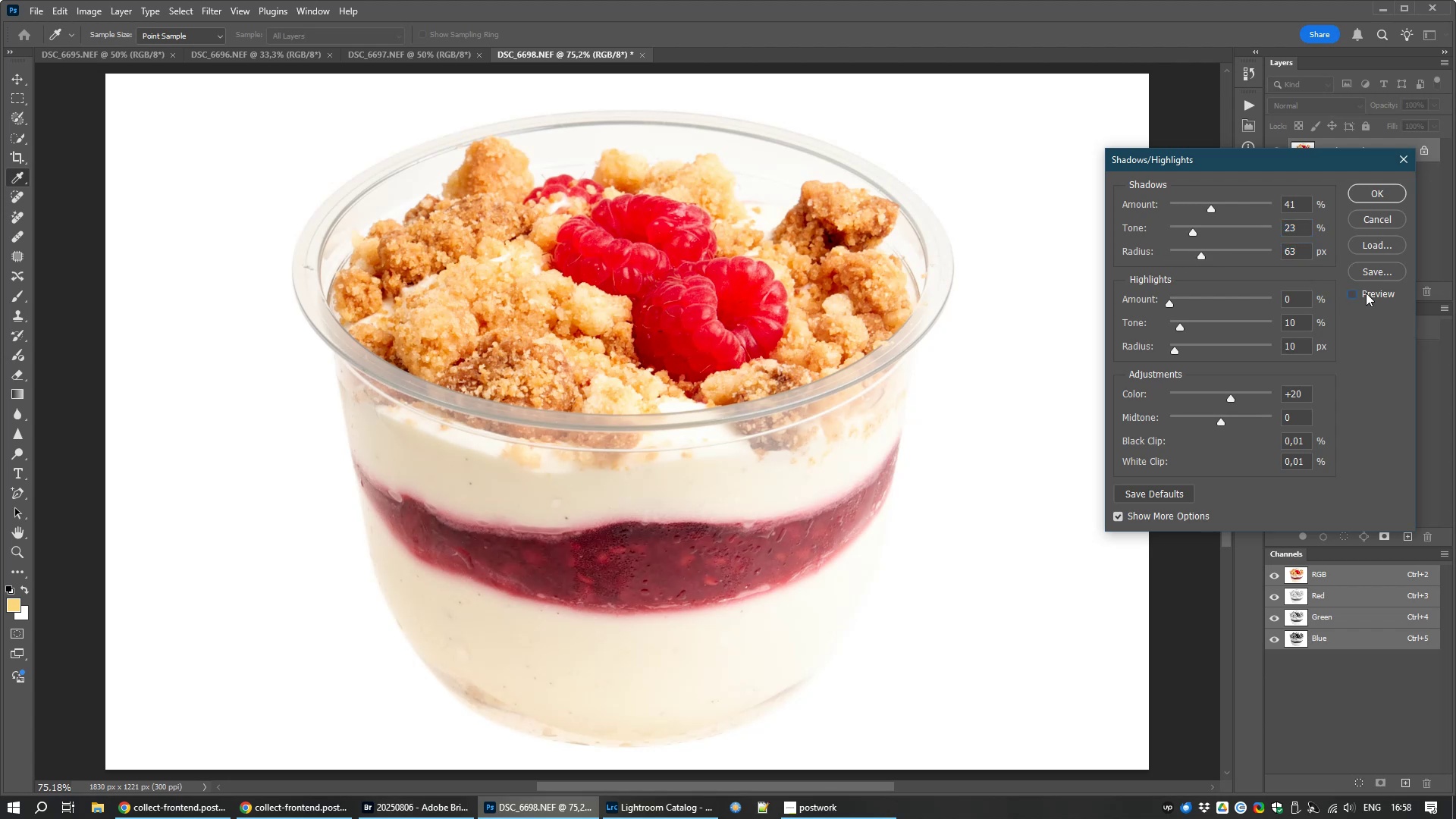 
left_click([1366, 293])
 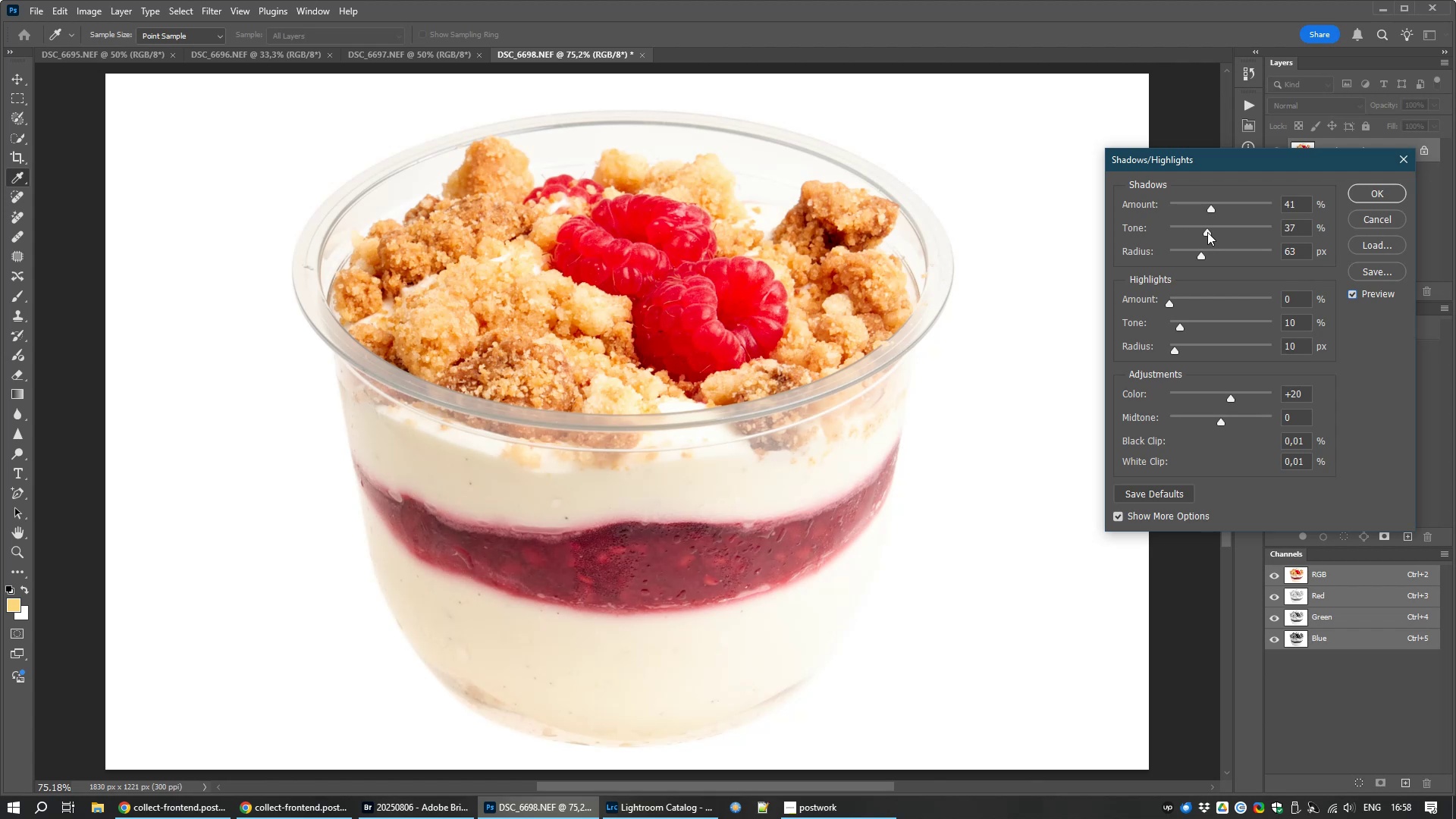 
wait(8.6)
 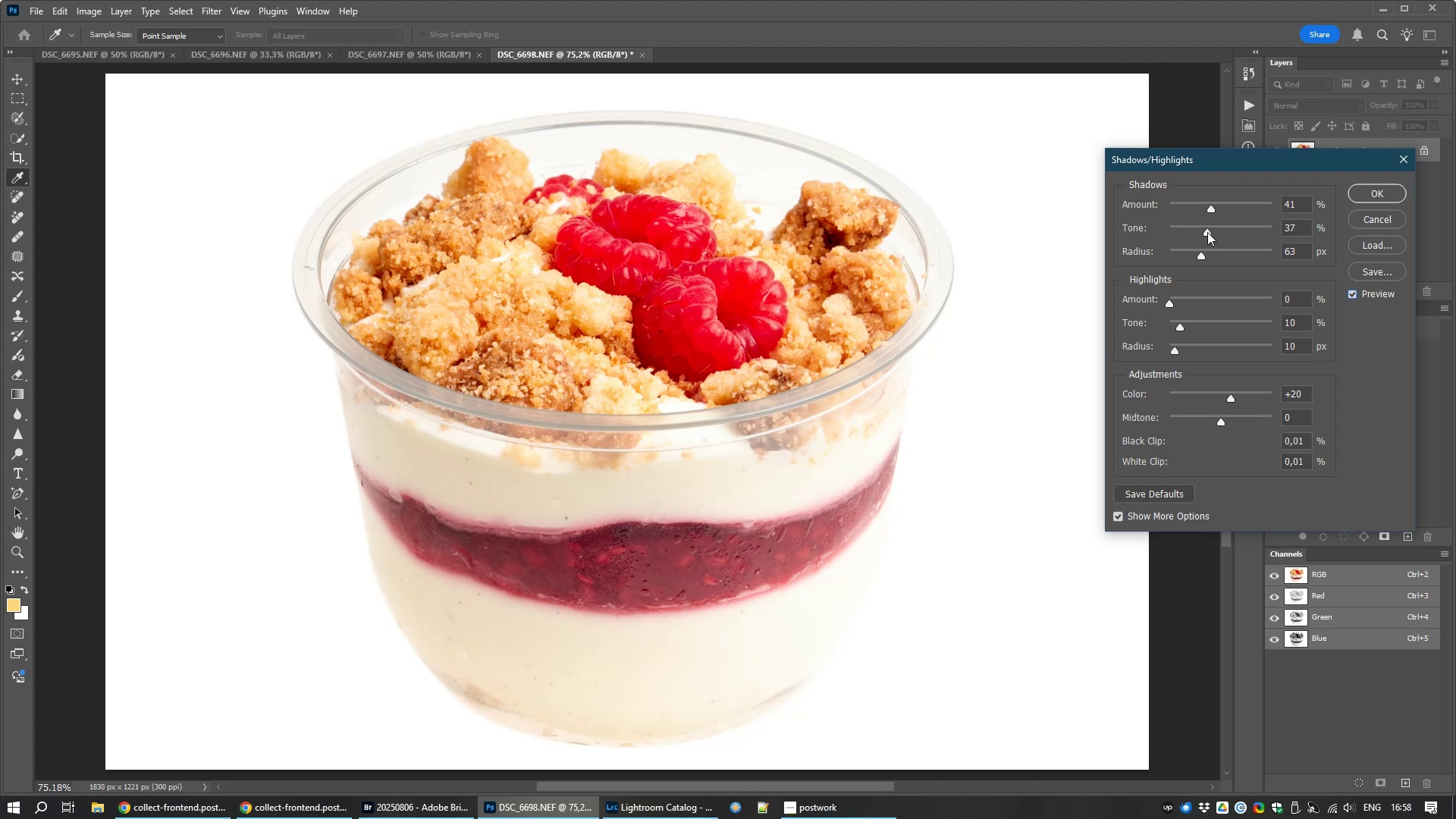 
left_click([1356, 289])
 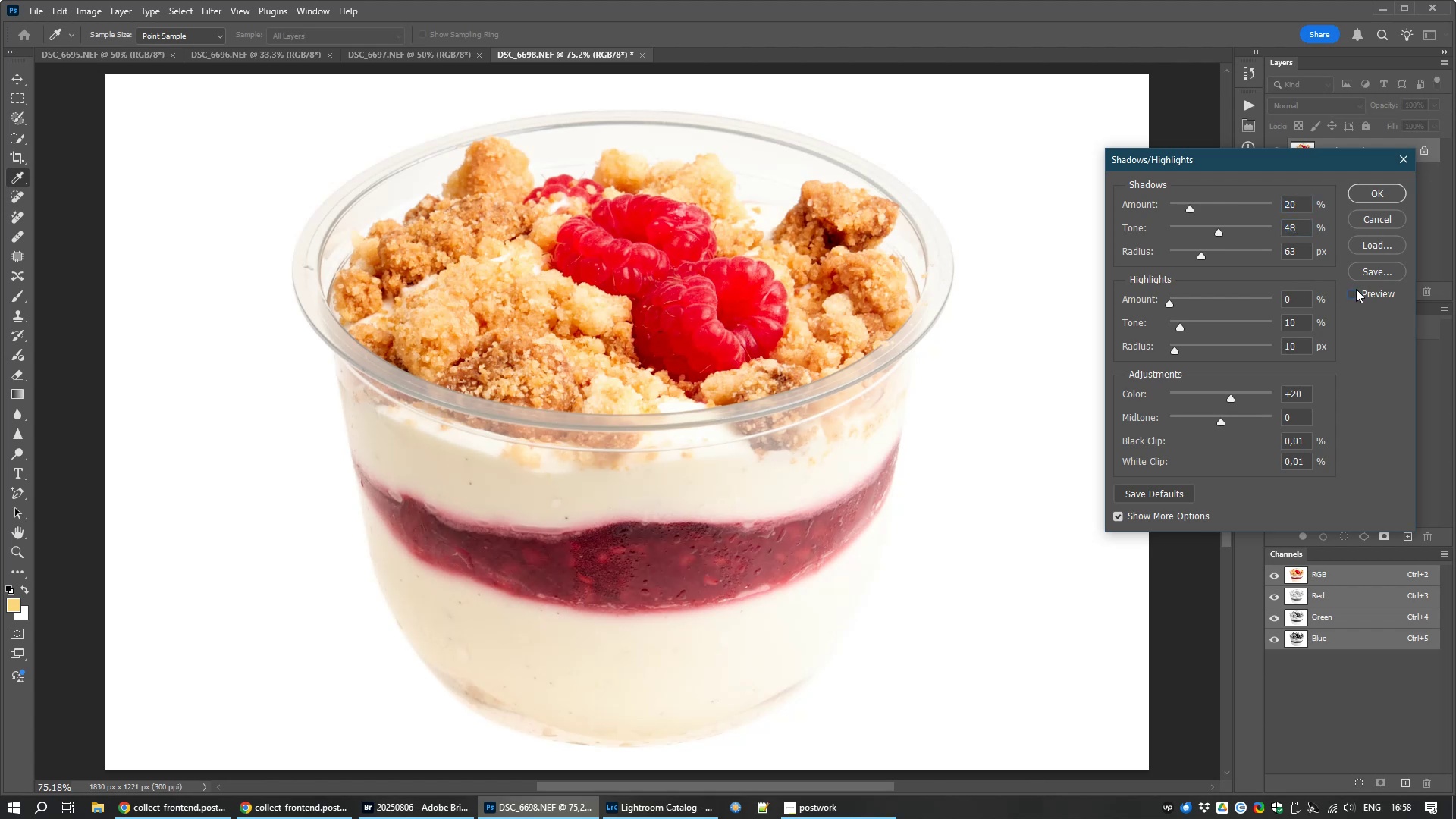 
left_click([1356, 289])
 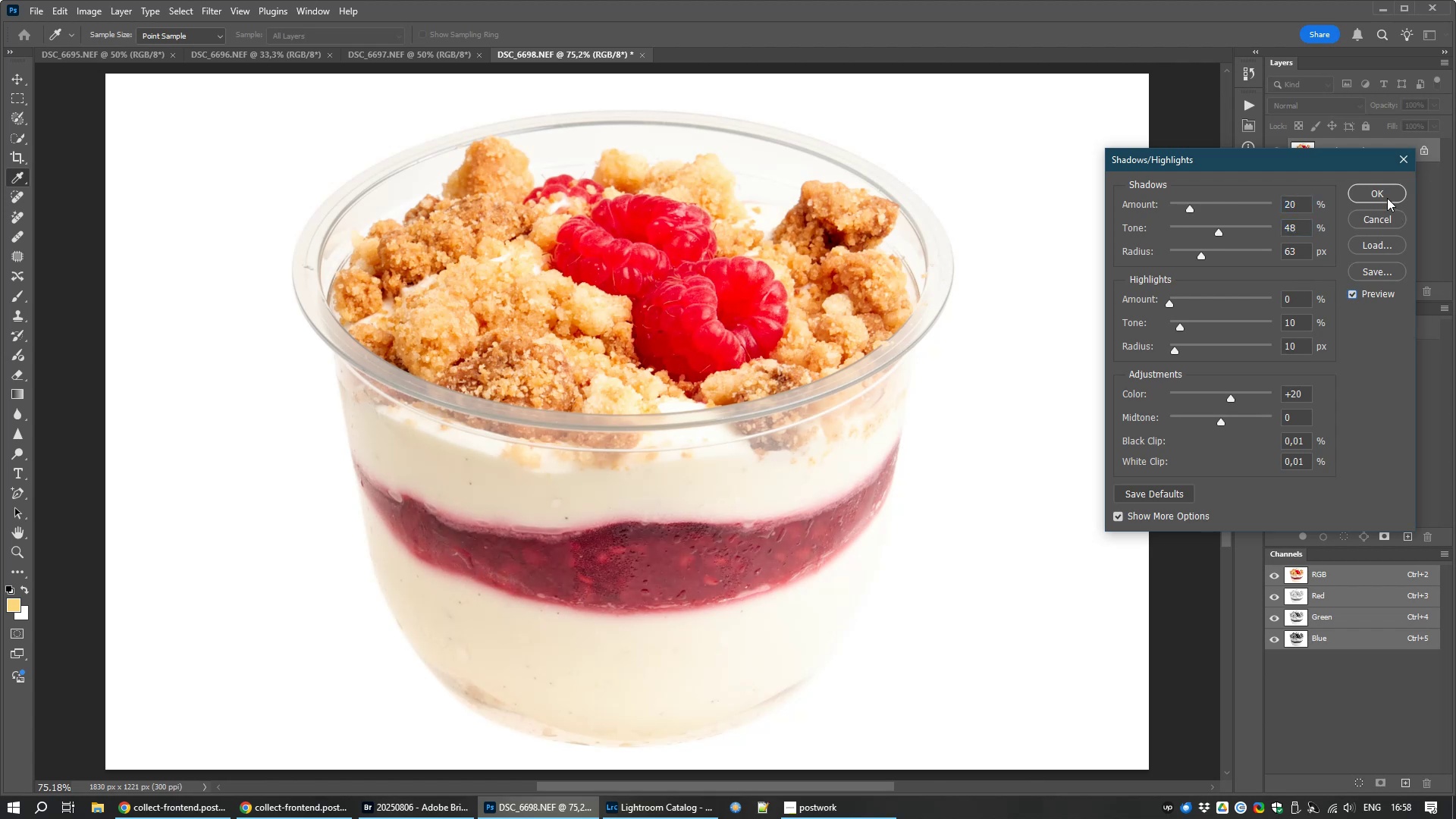 
left_click([1386, 198])
 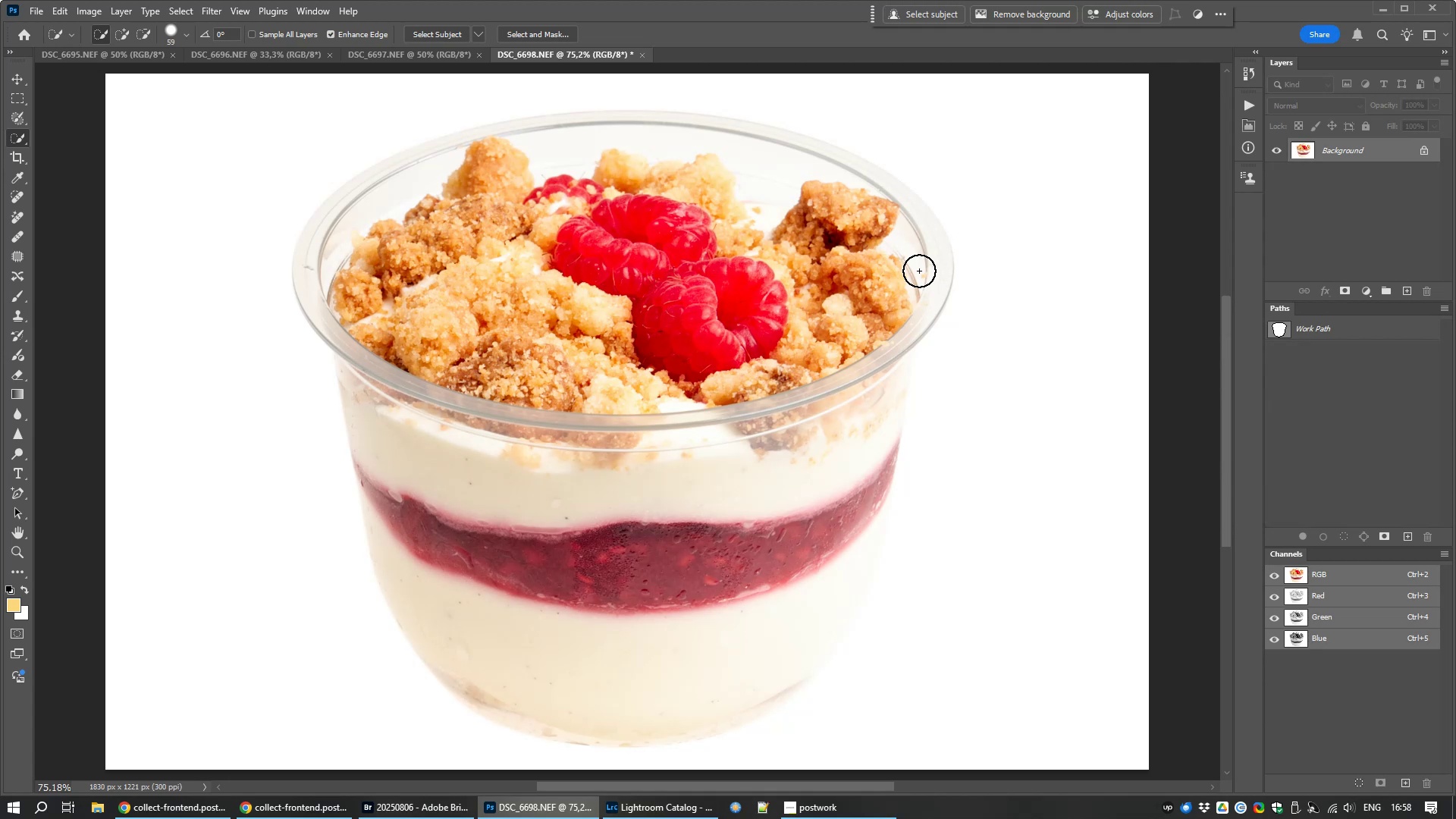 
key(Control+S)
 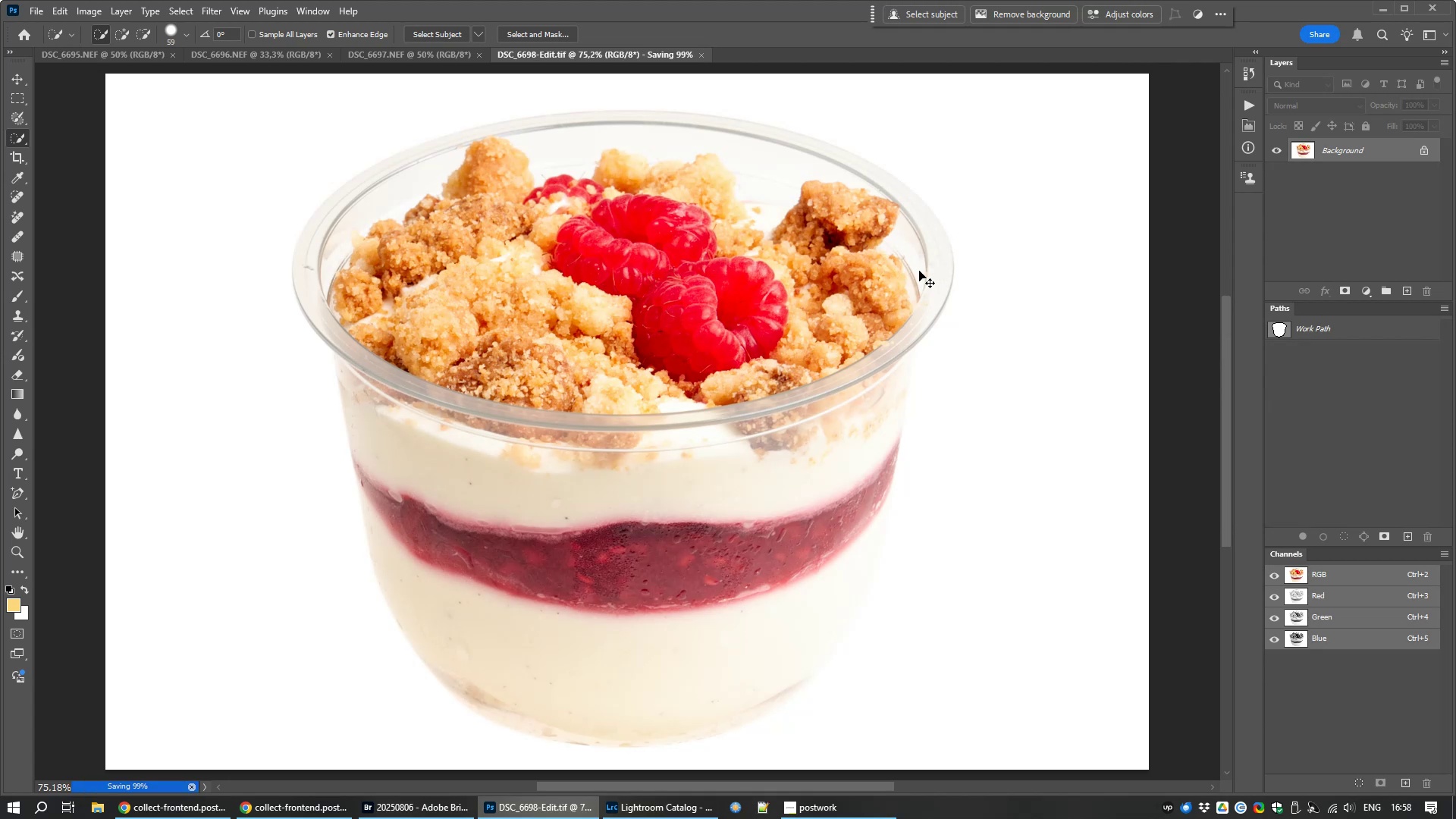 
key(Control+W)
 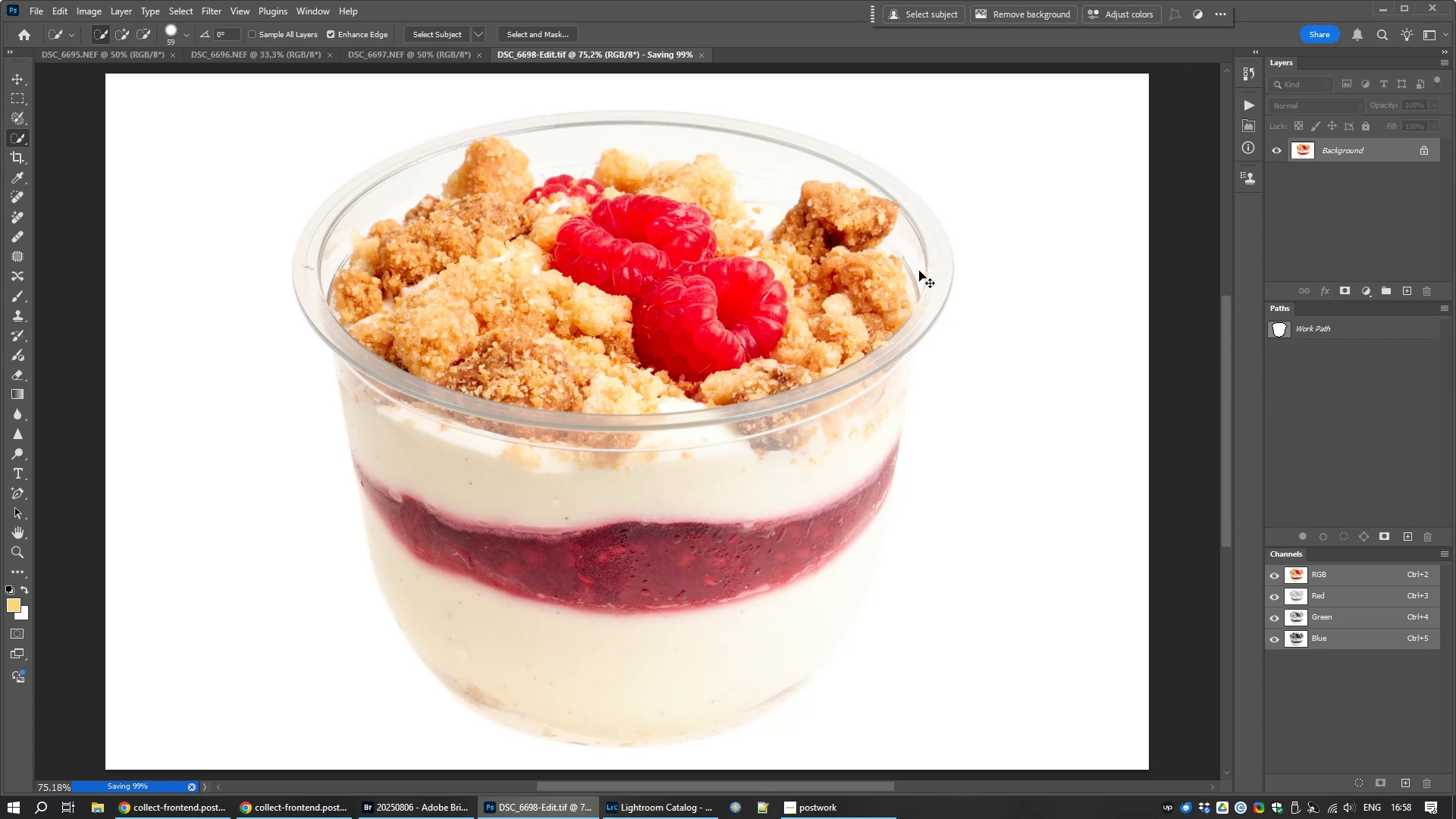 
key(Control+W)
 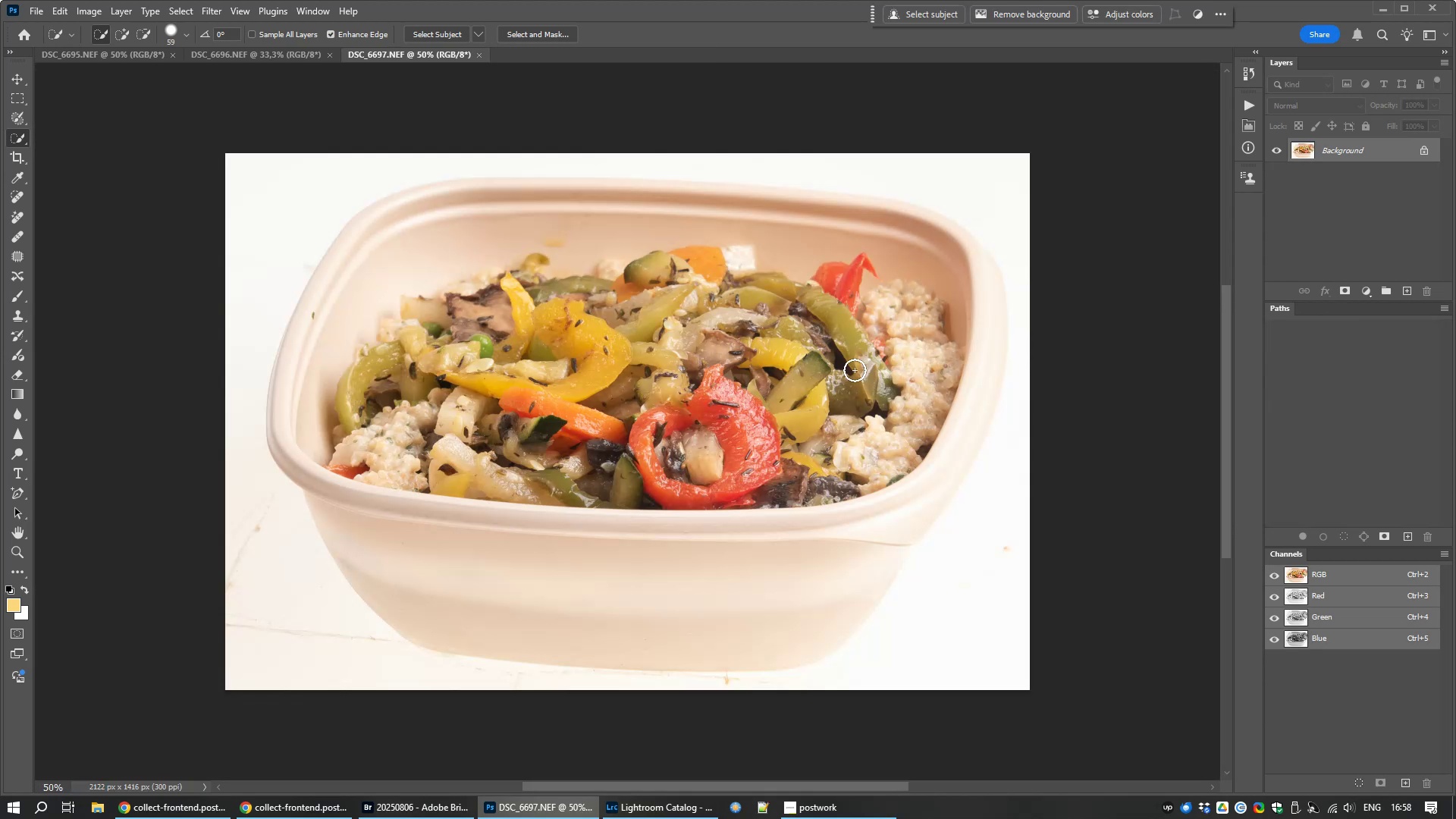 
left_click([146, 805])
 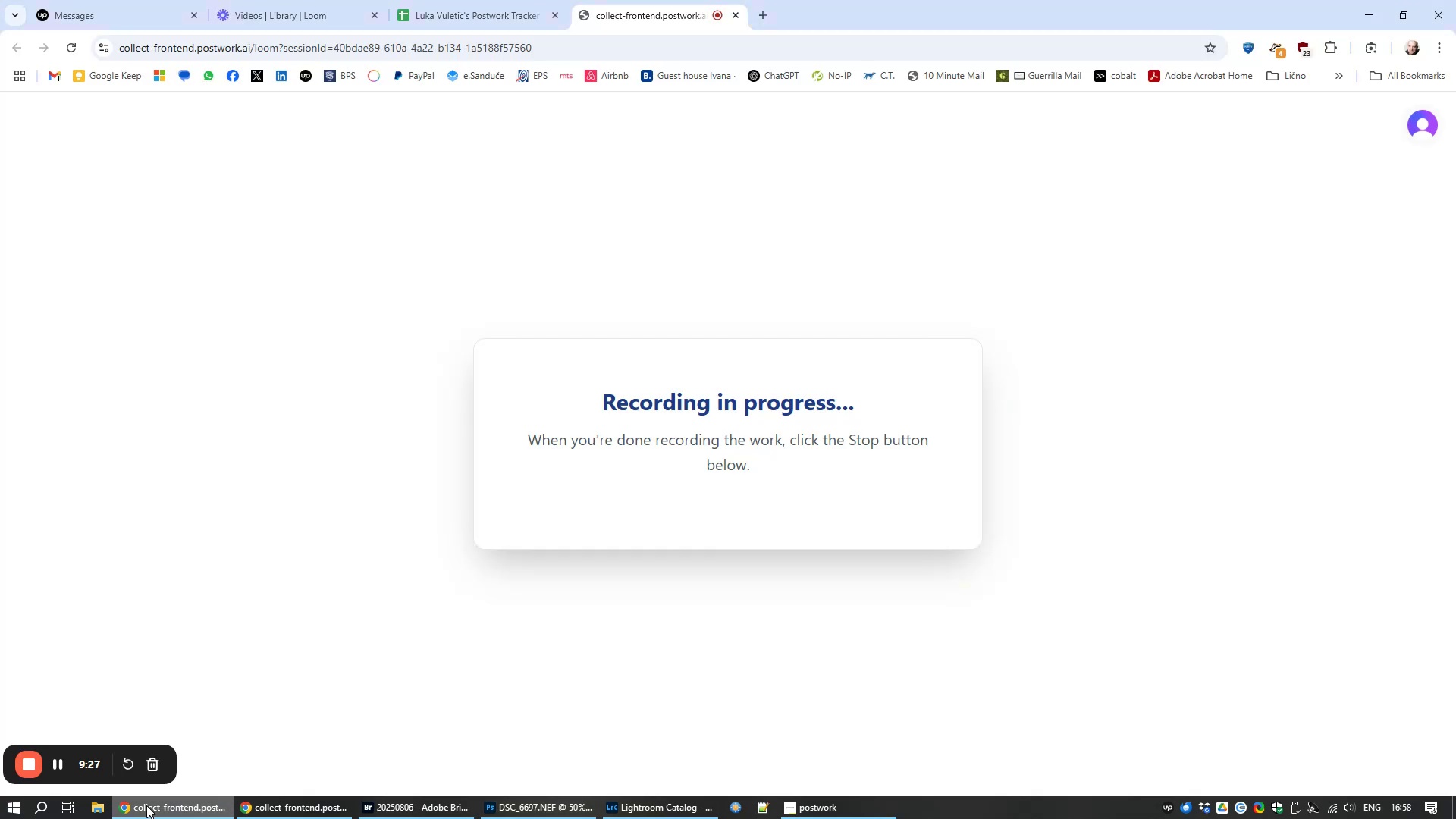 
left_click([146, 805])
 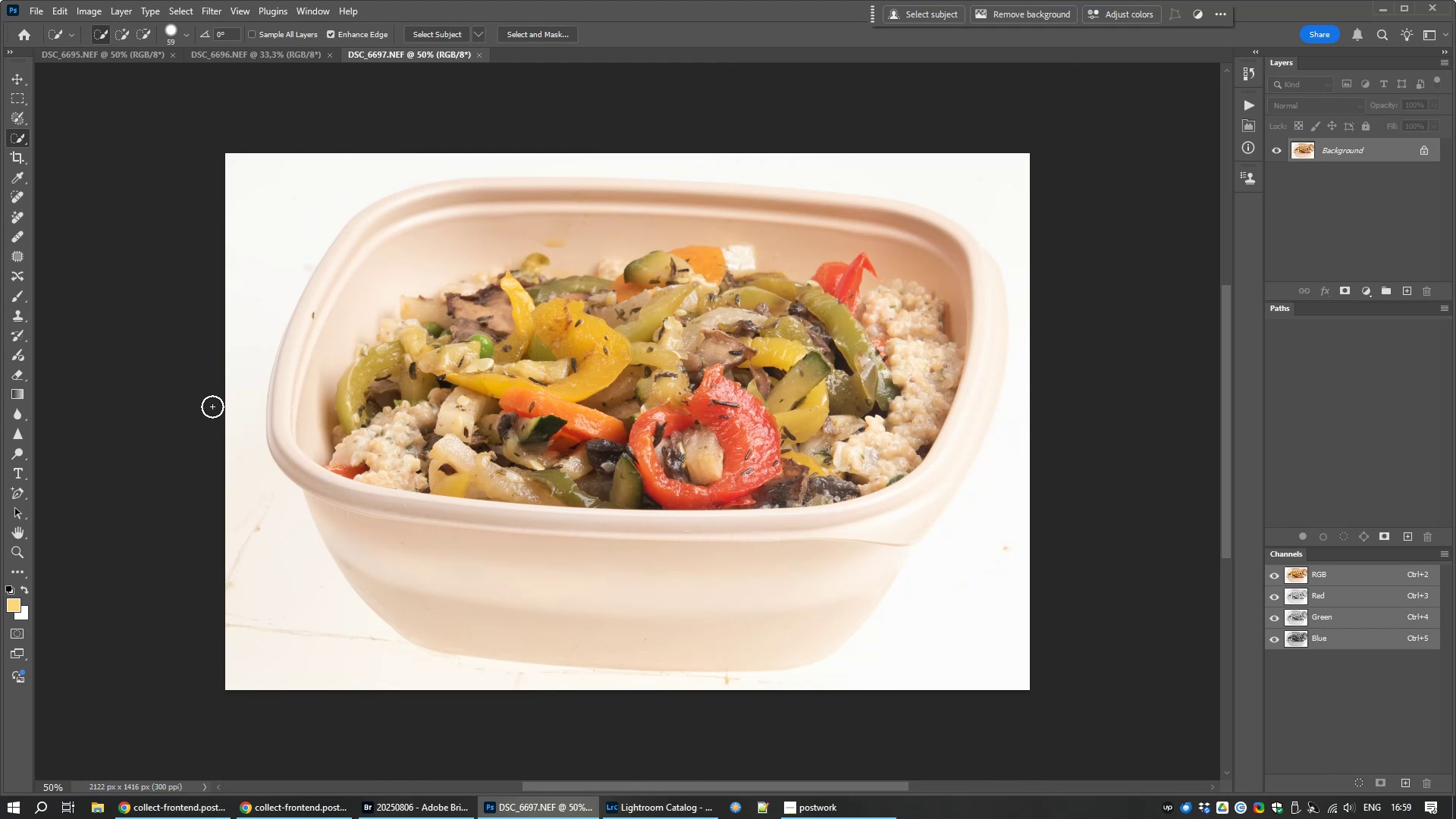 
wait(12.28)
 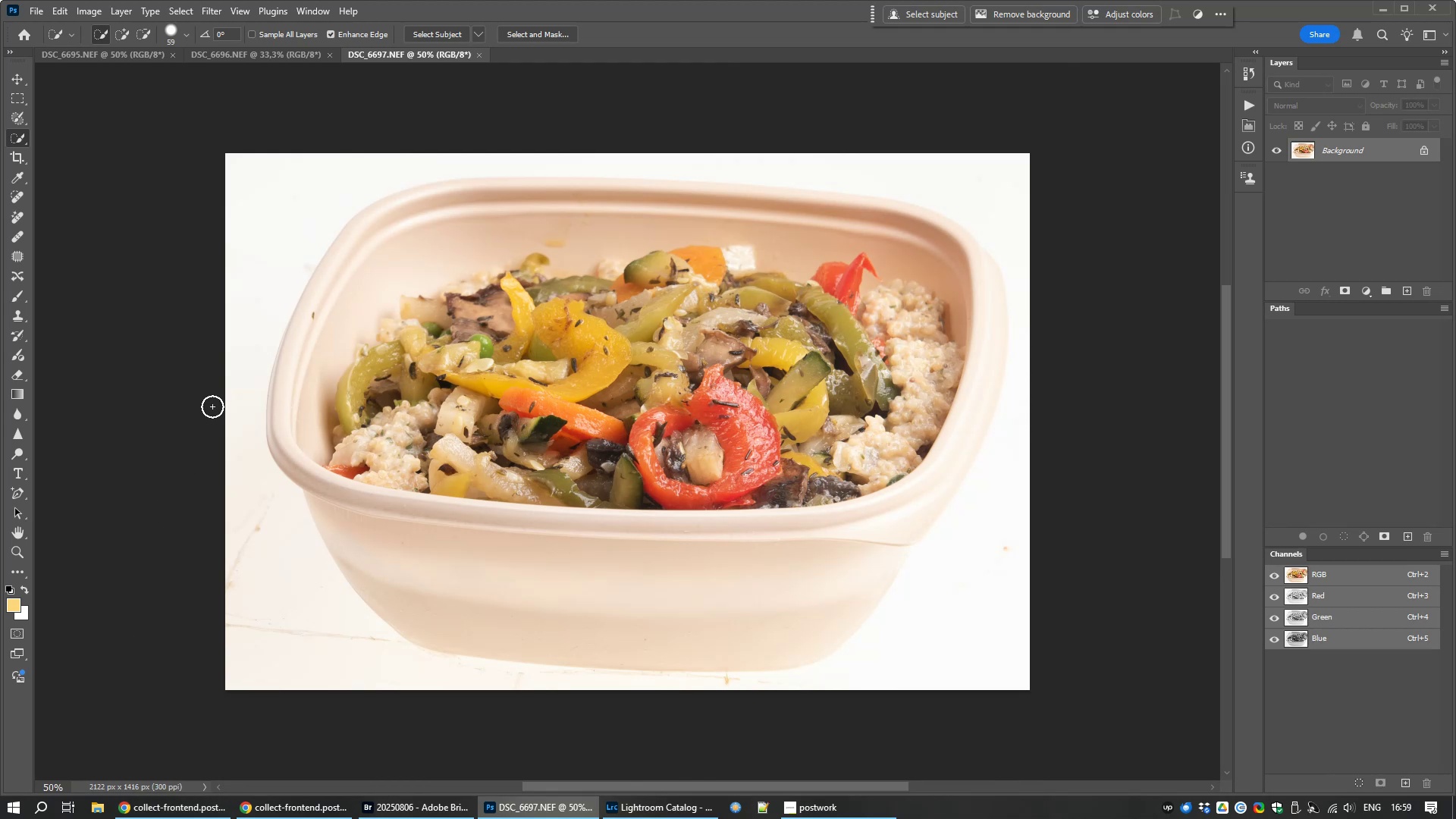 
type(pp)
 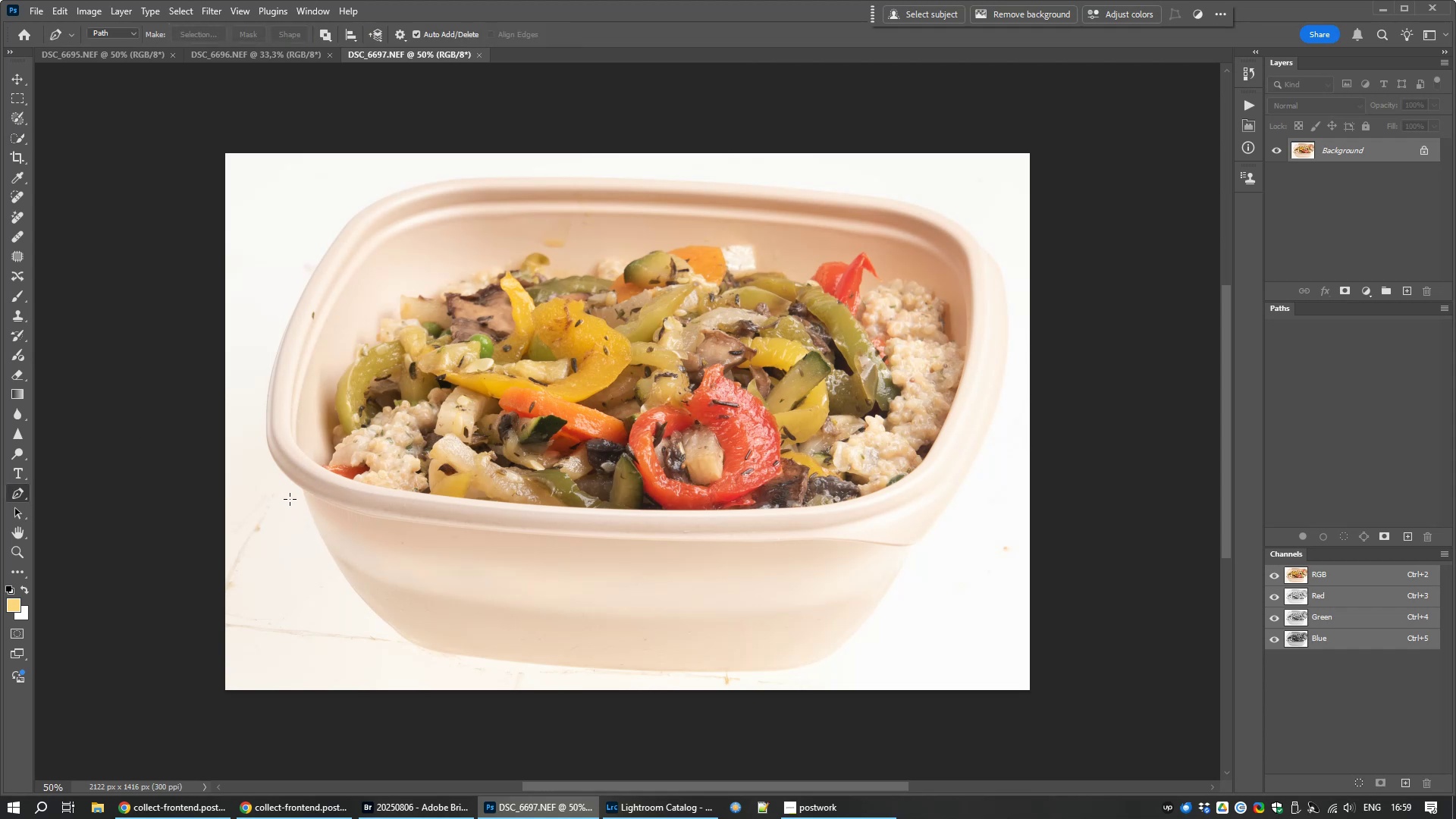 
scroll: coordinate [290, 499], scroll_direction: up, amount: 15.0
 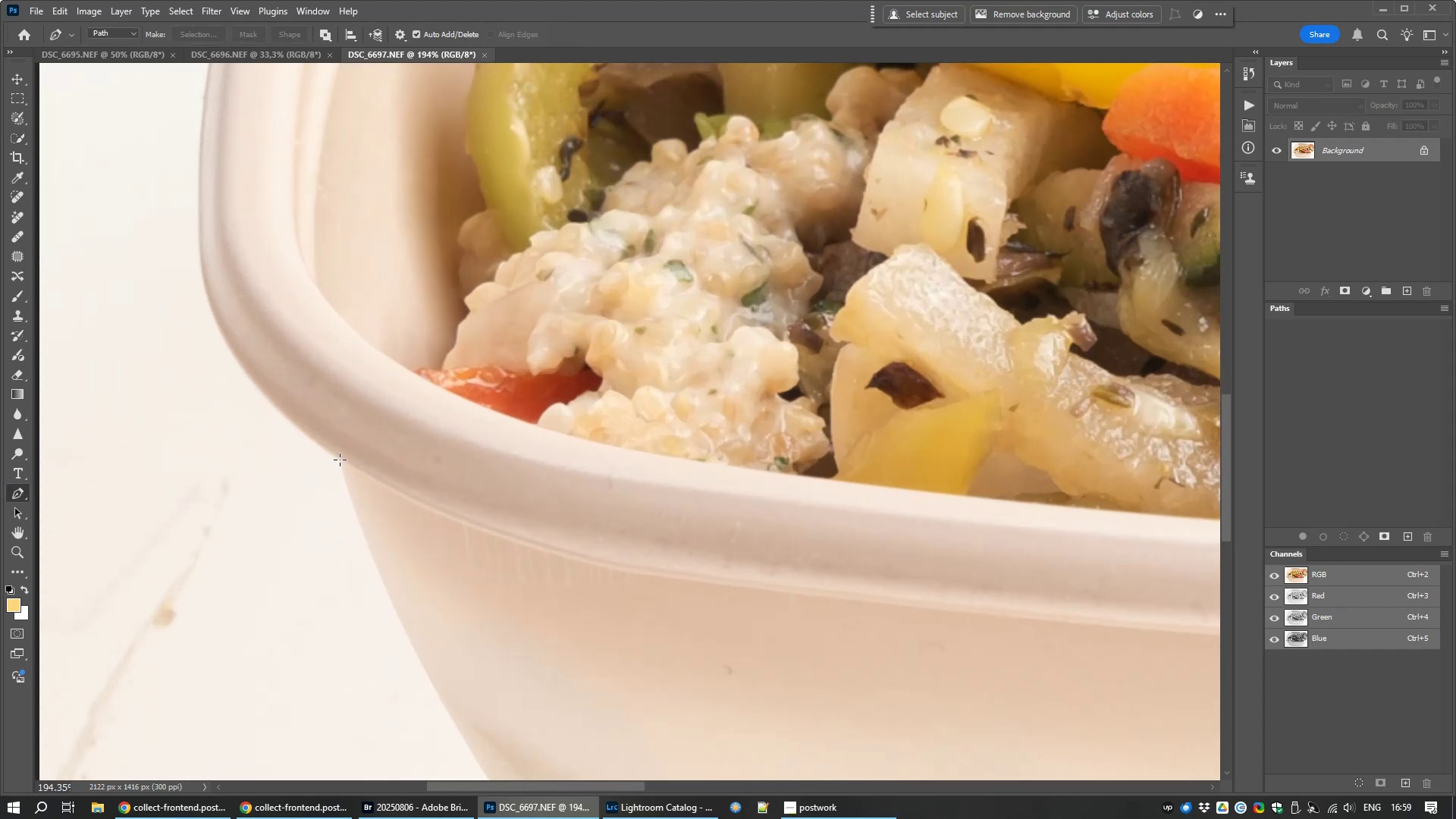 
left_click([340, 460])
 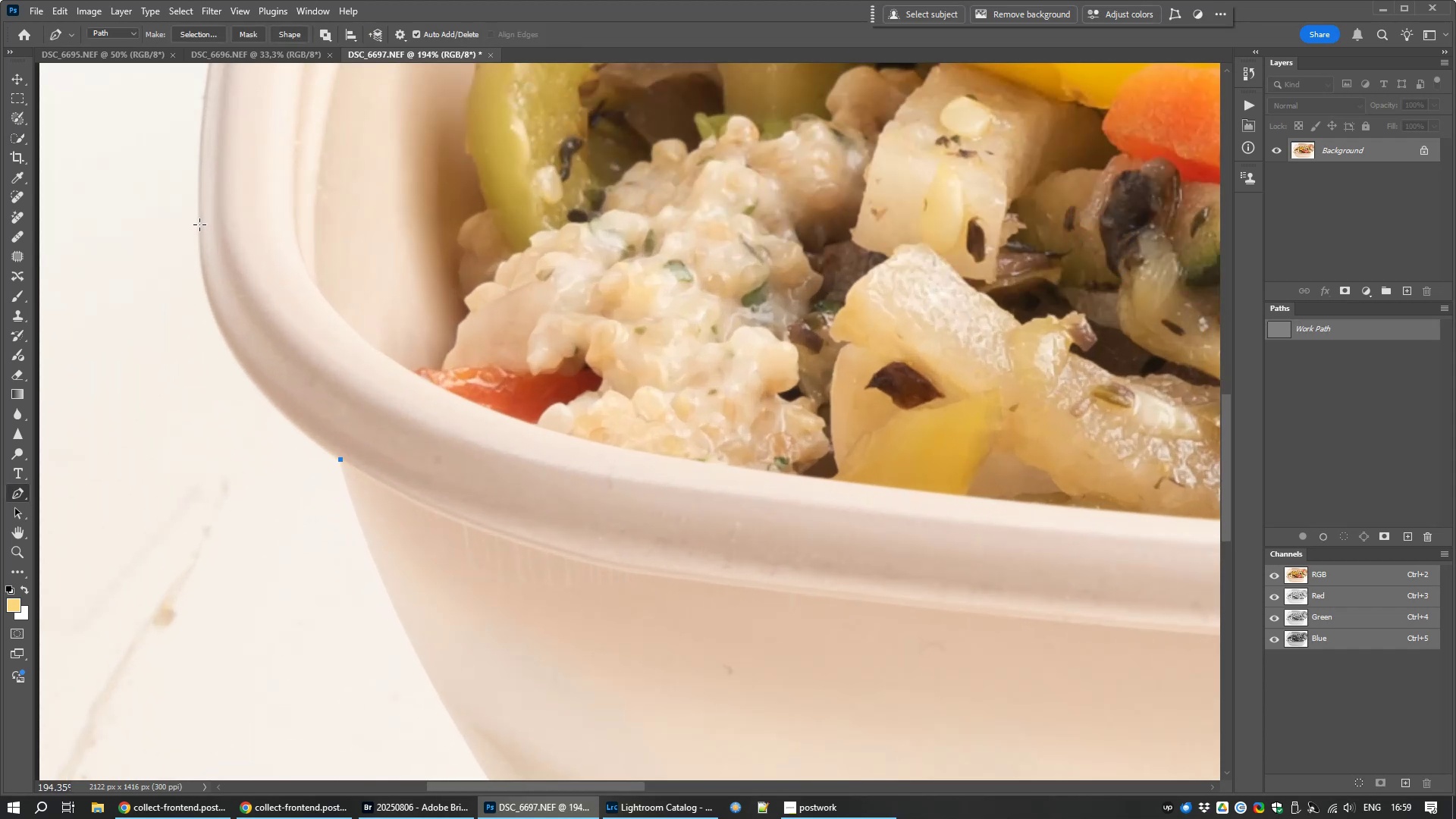 
wait(5.14)
 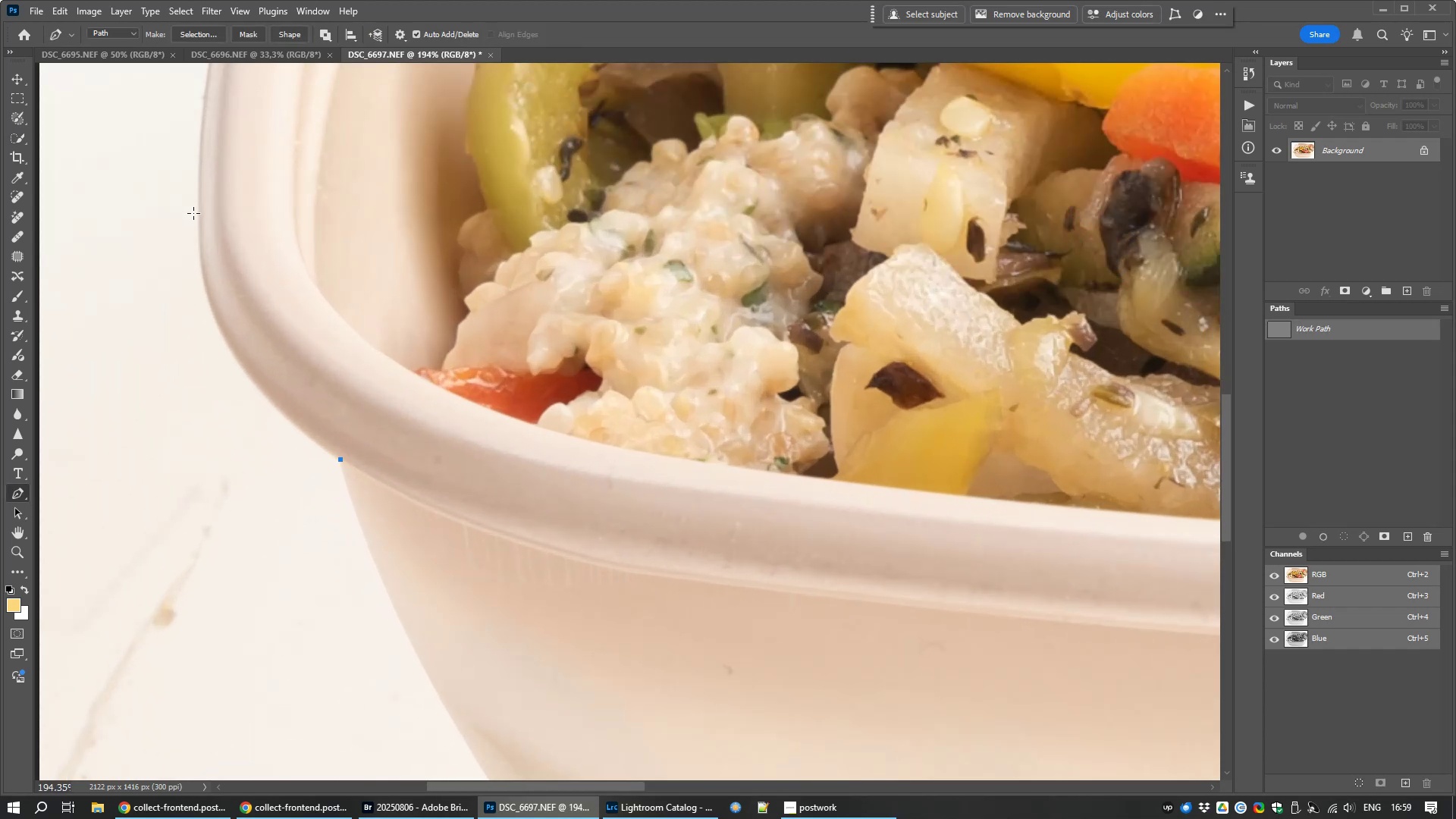 
left_click([199, 224])
 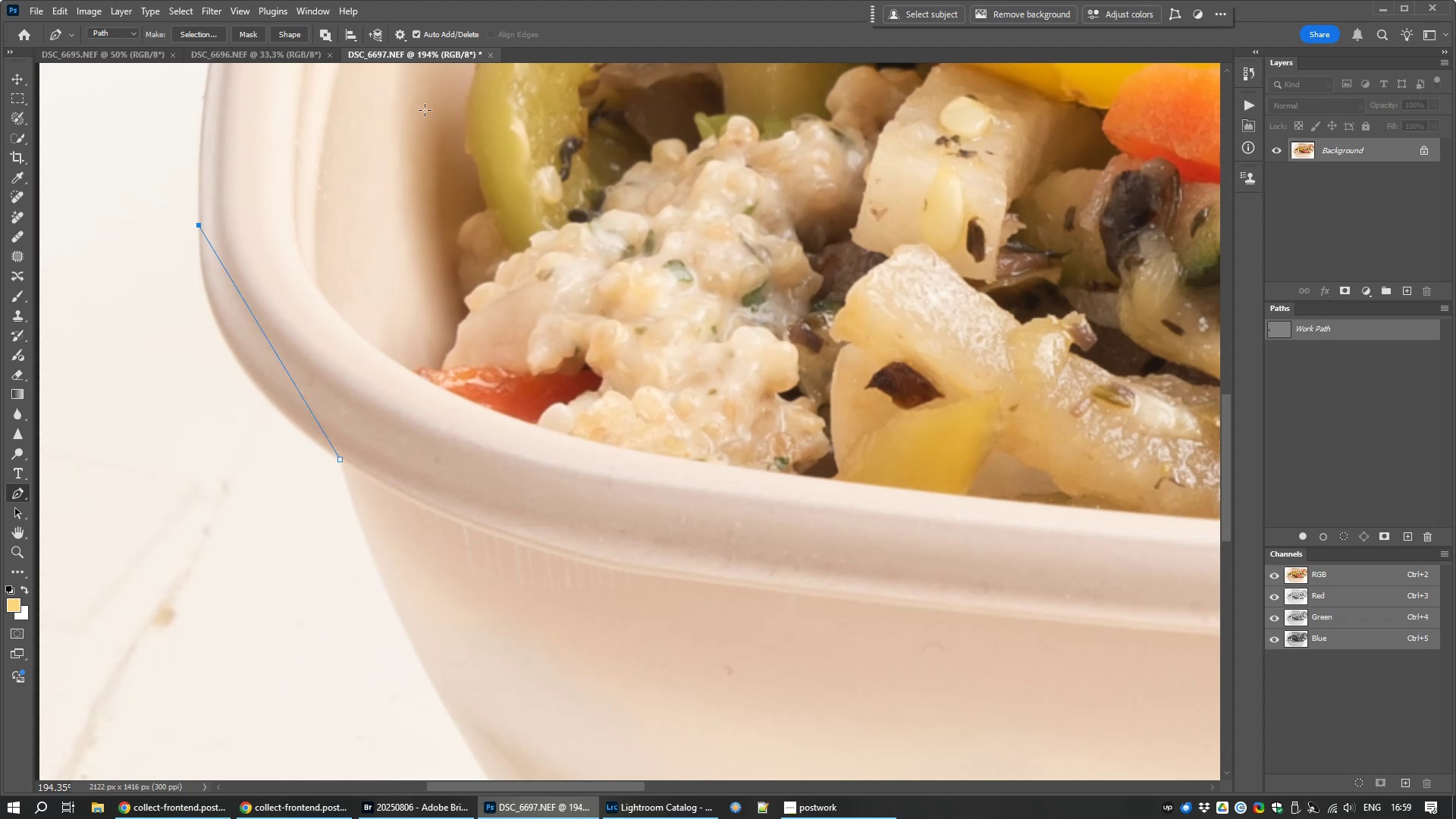 
hold_key(key=Space, duration=1.53)
 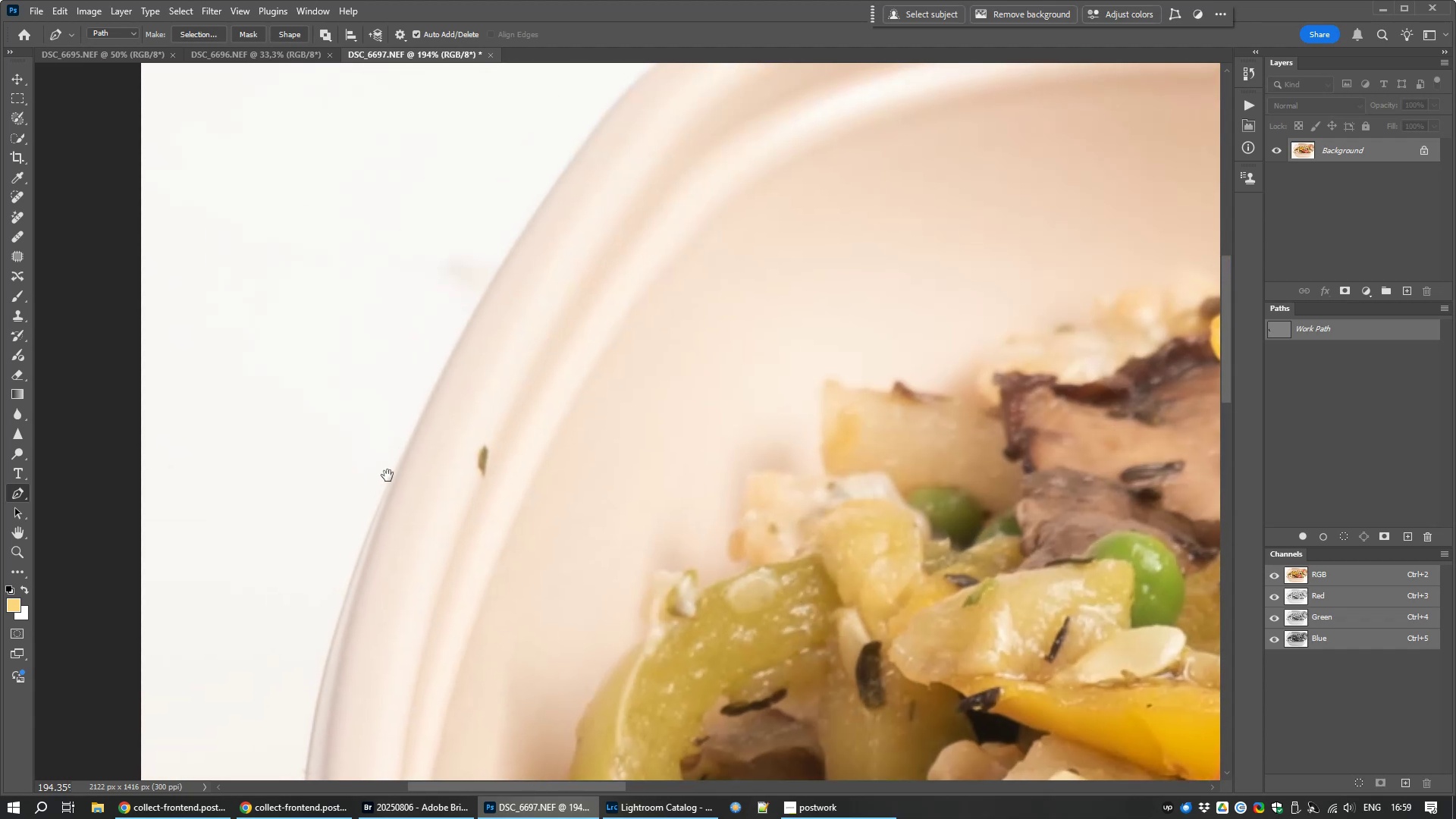 
key(Space)
 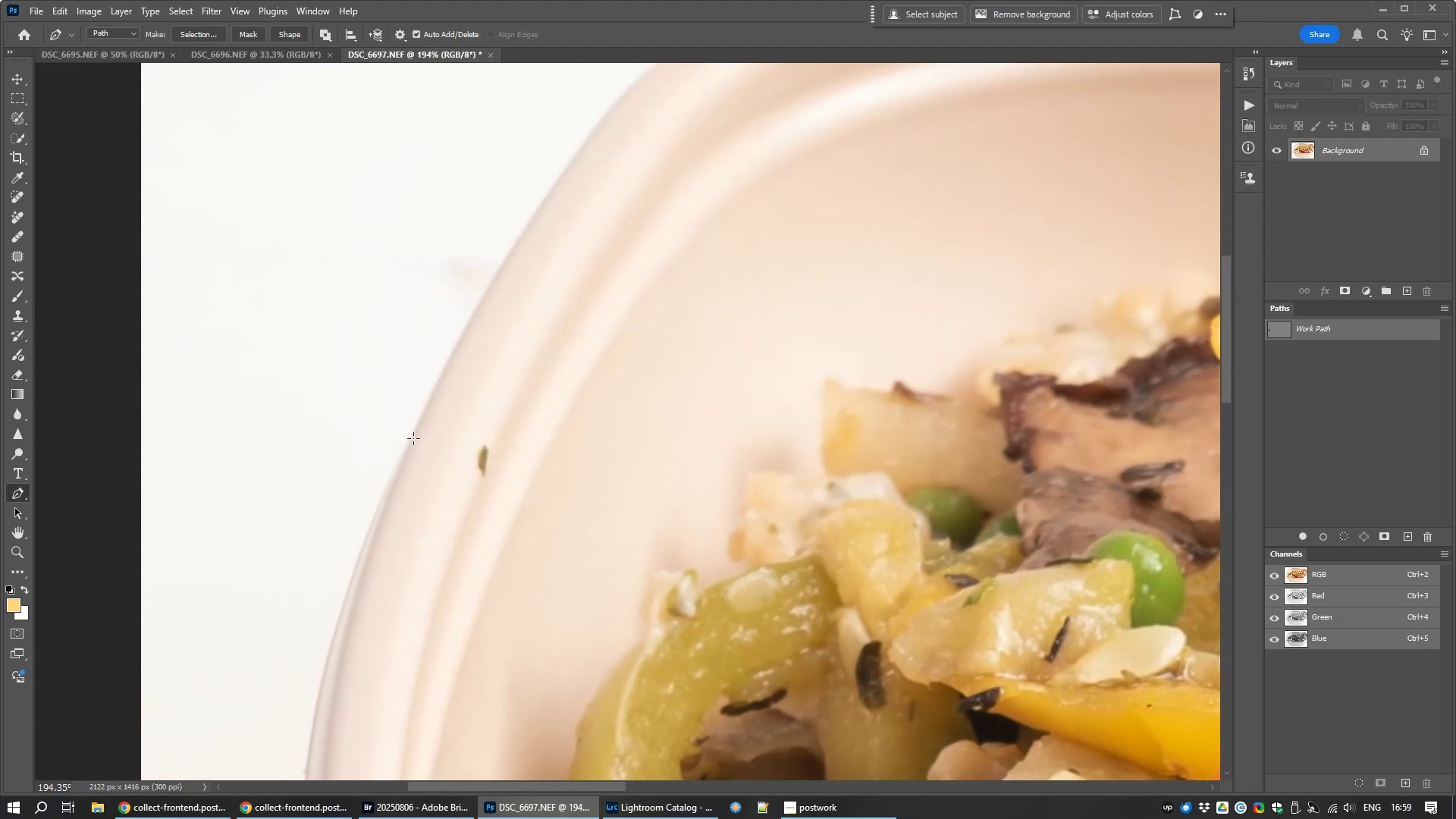 
left_click([413, 438])
 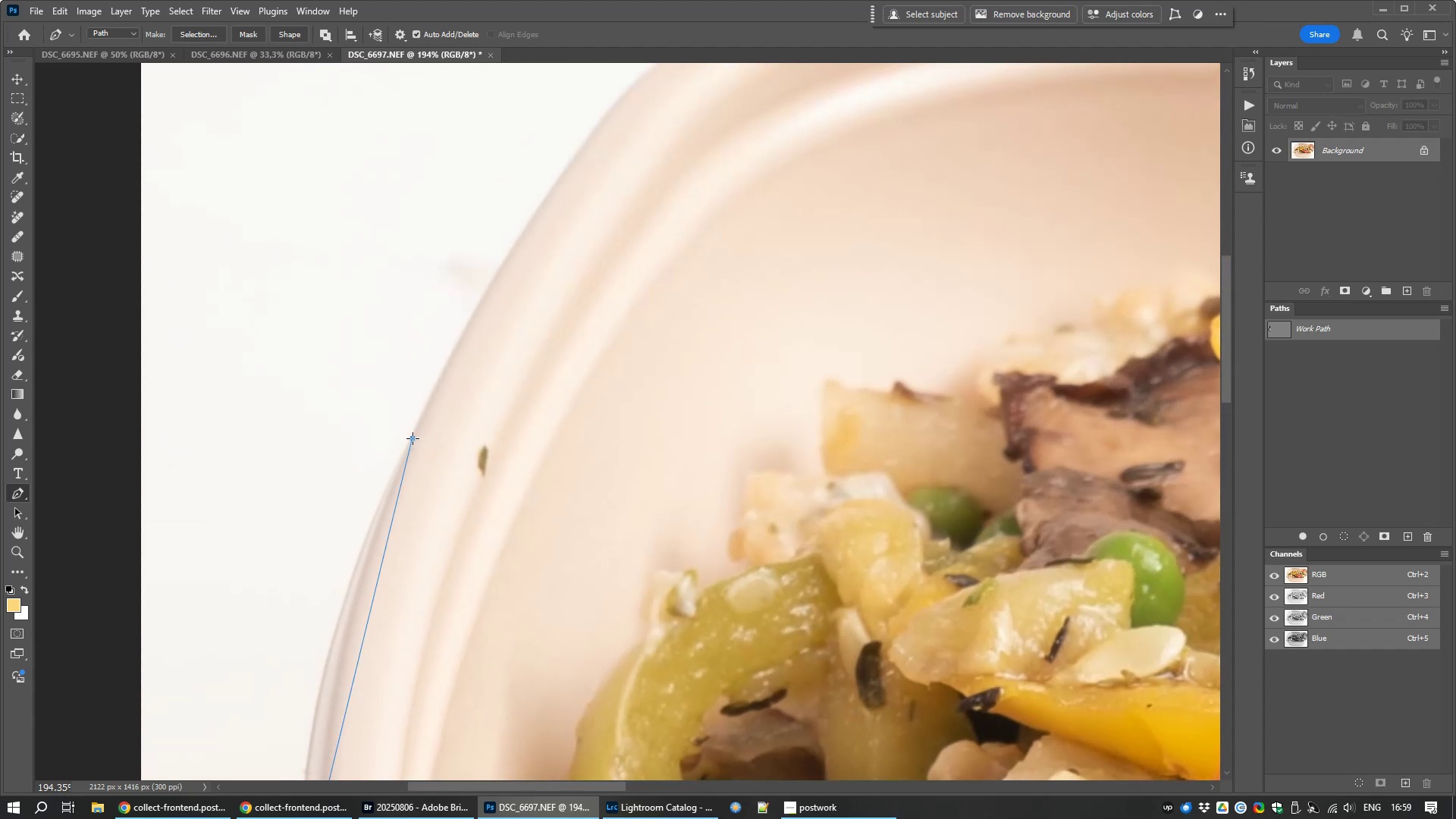 
hold_key(key=Space, duration=1.06)
 